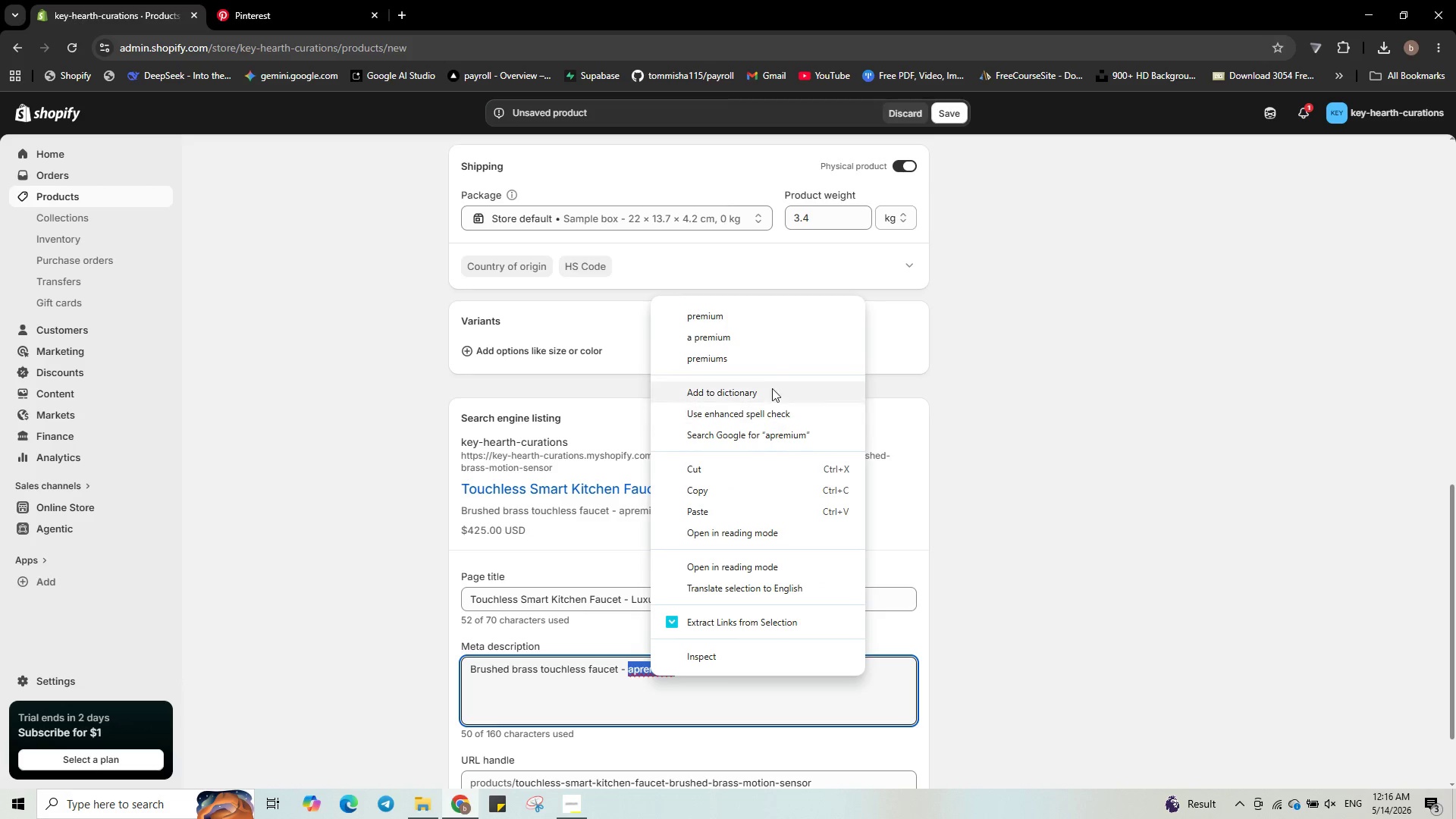 
left_click([756, 337])
 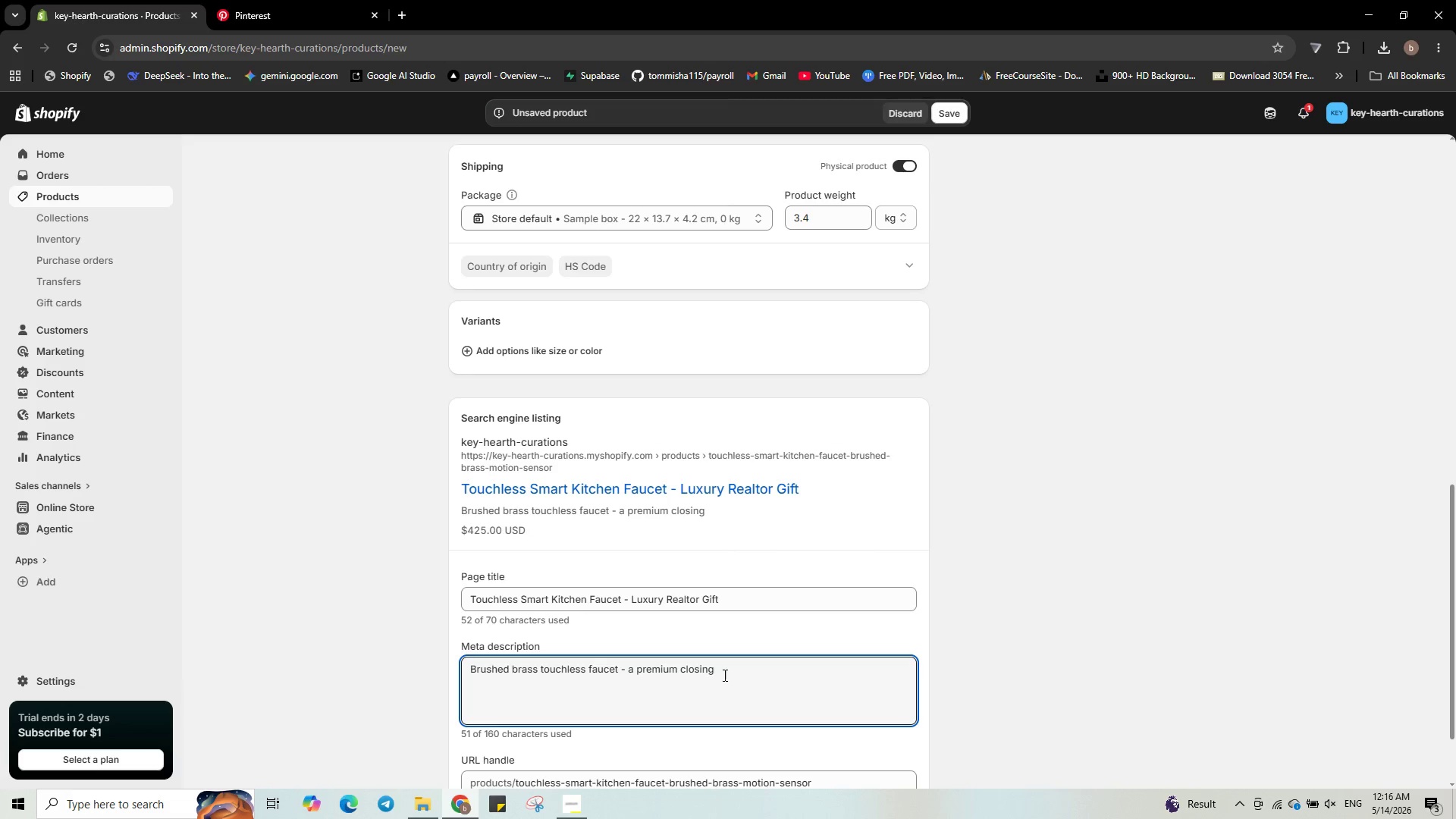 
left_click([732, 666])
 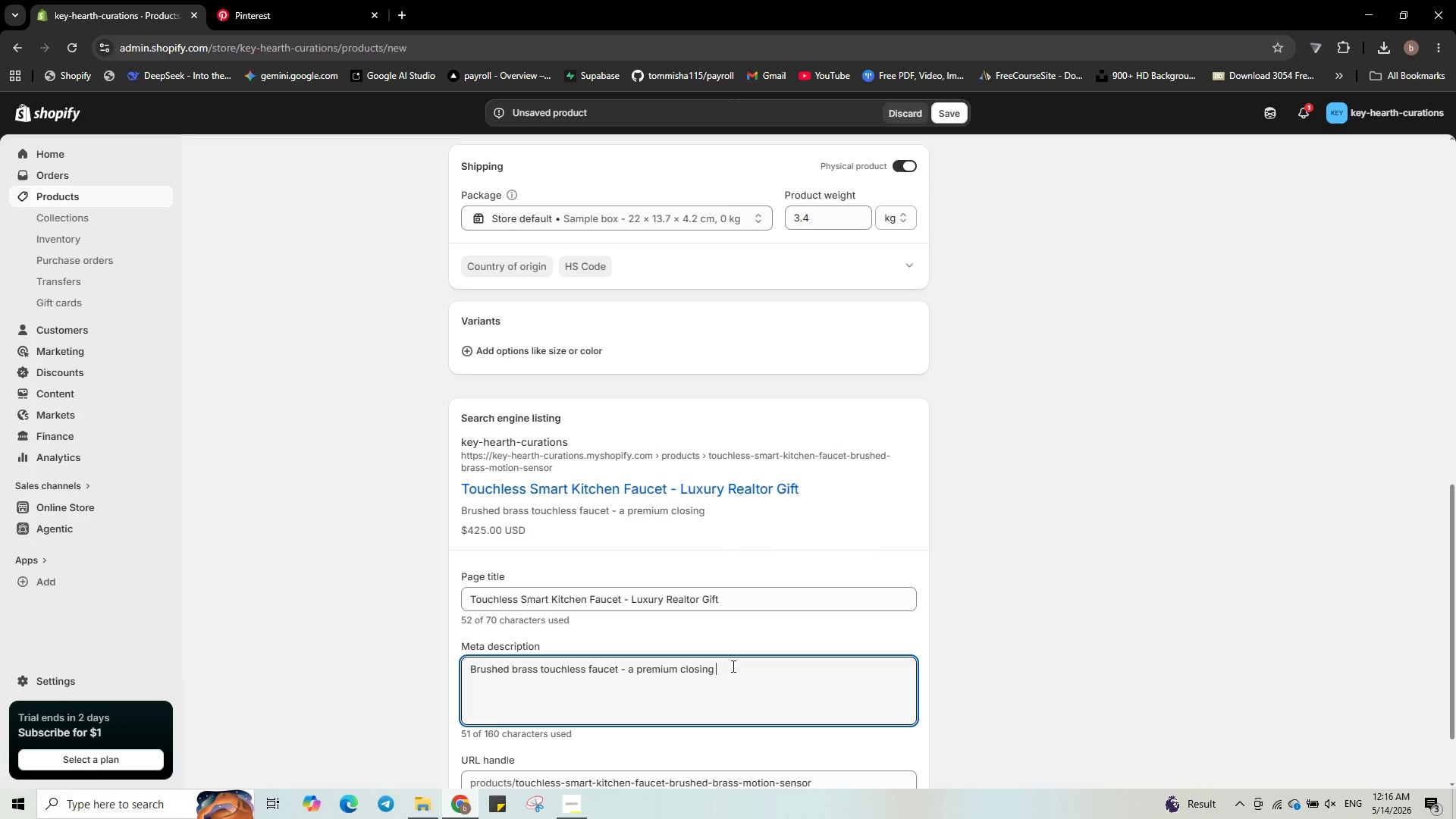 
key(ArrowLeft)
 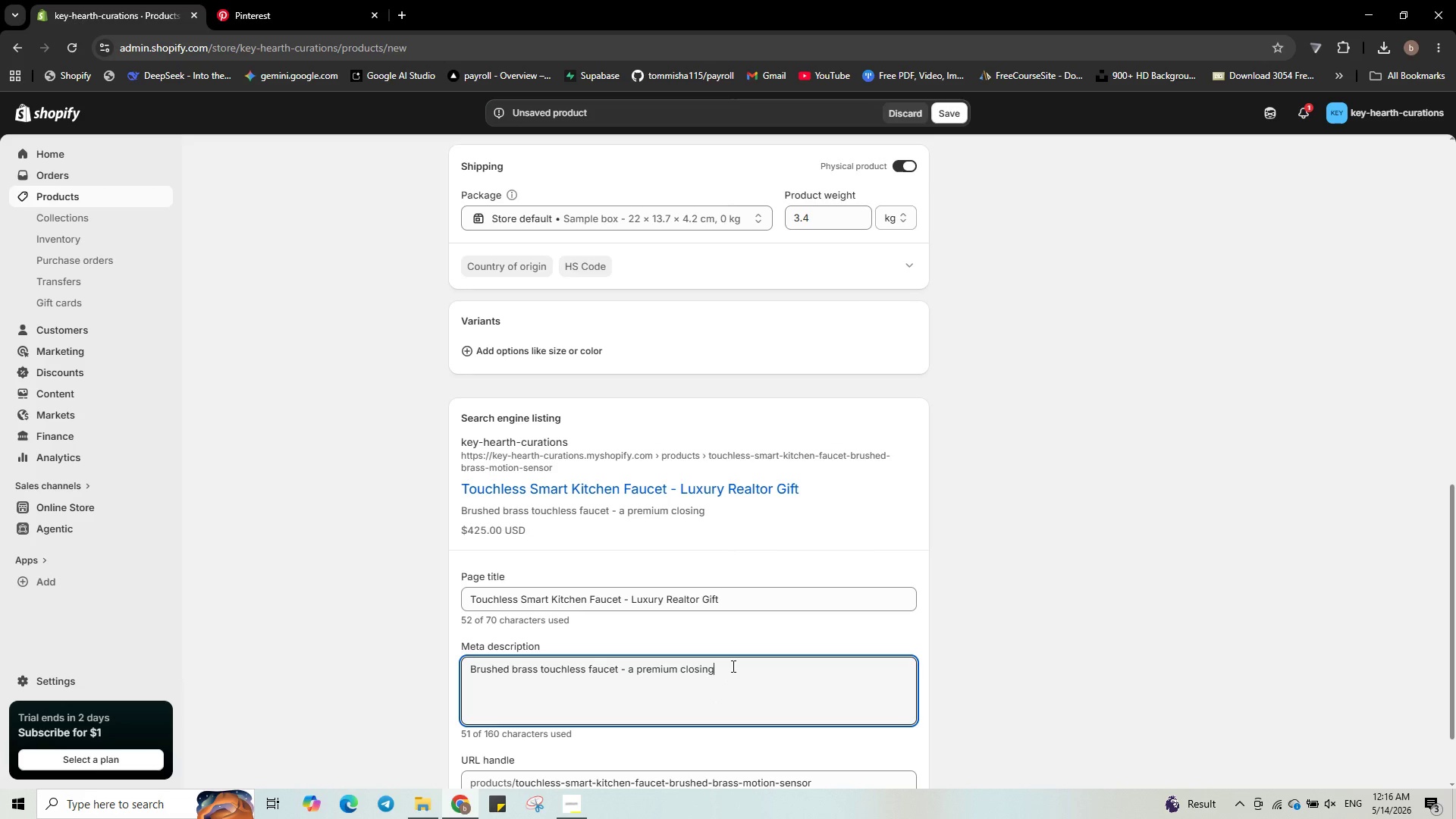 
type( gift )
 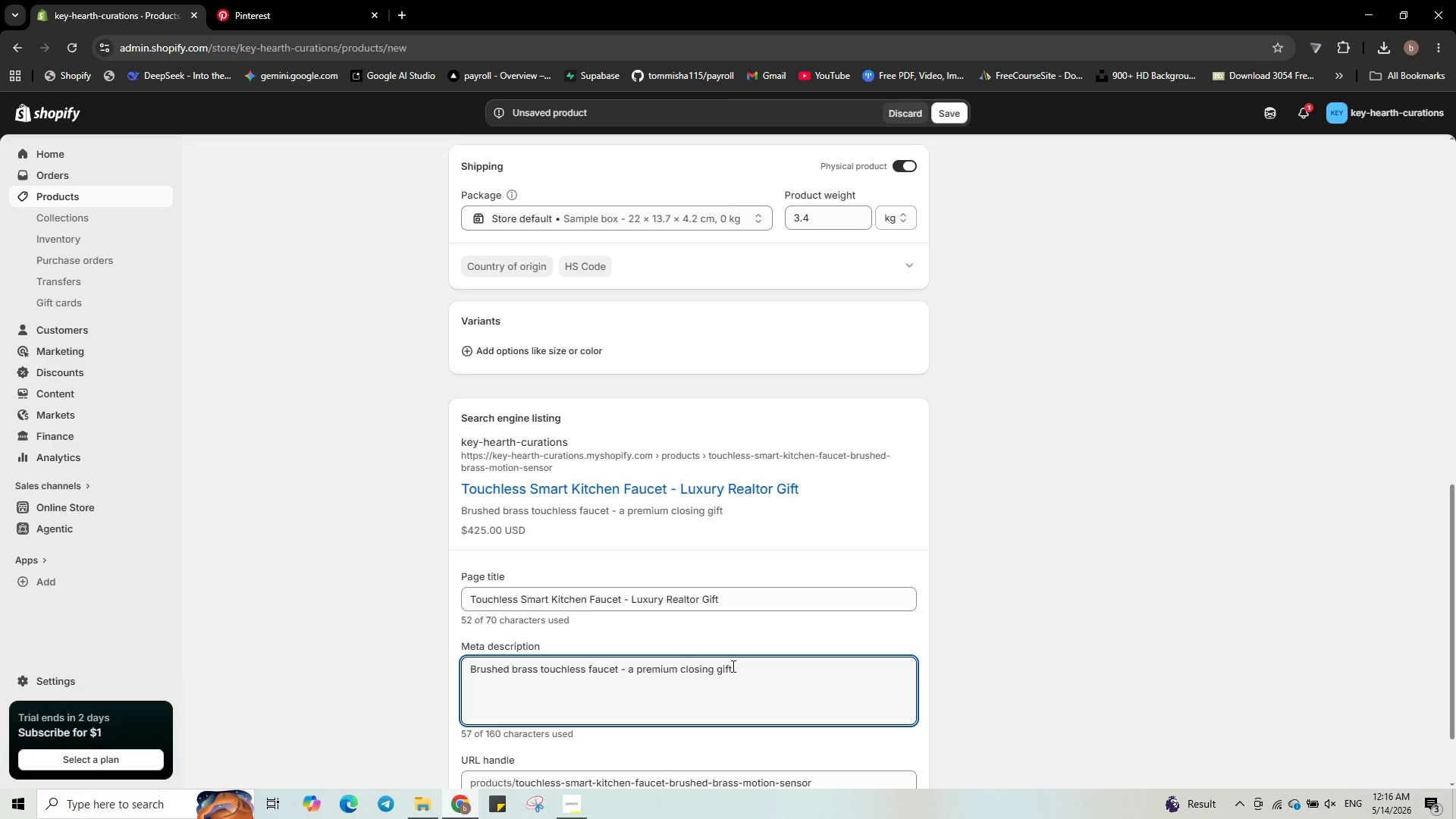 
wait(5.25)
 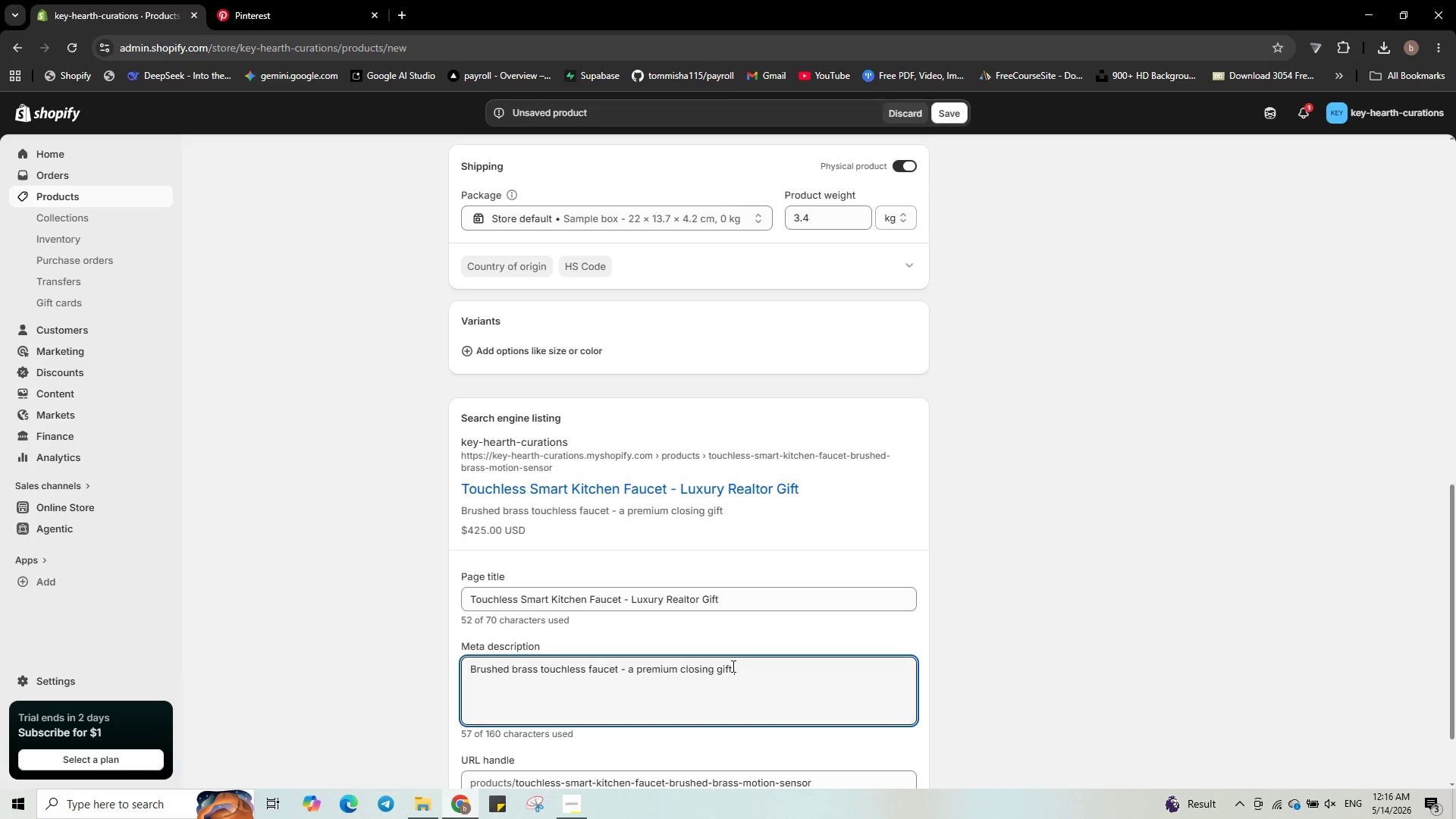 
type(for luxury real estate cliemts )
key(Backspace)
key(Backspace)
key(Backspace)
key(Backspace)
type(ns)
key(Backspace)
type(ts )
key(Backspace)
type(. Shop now.)
 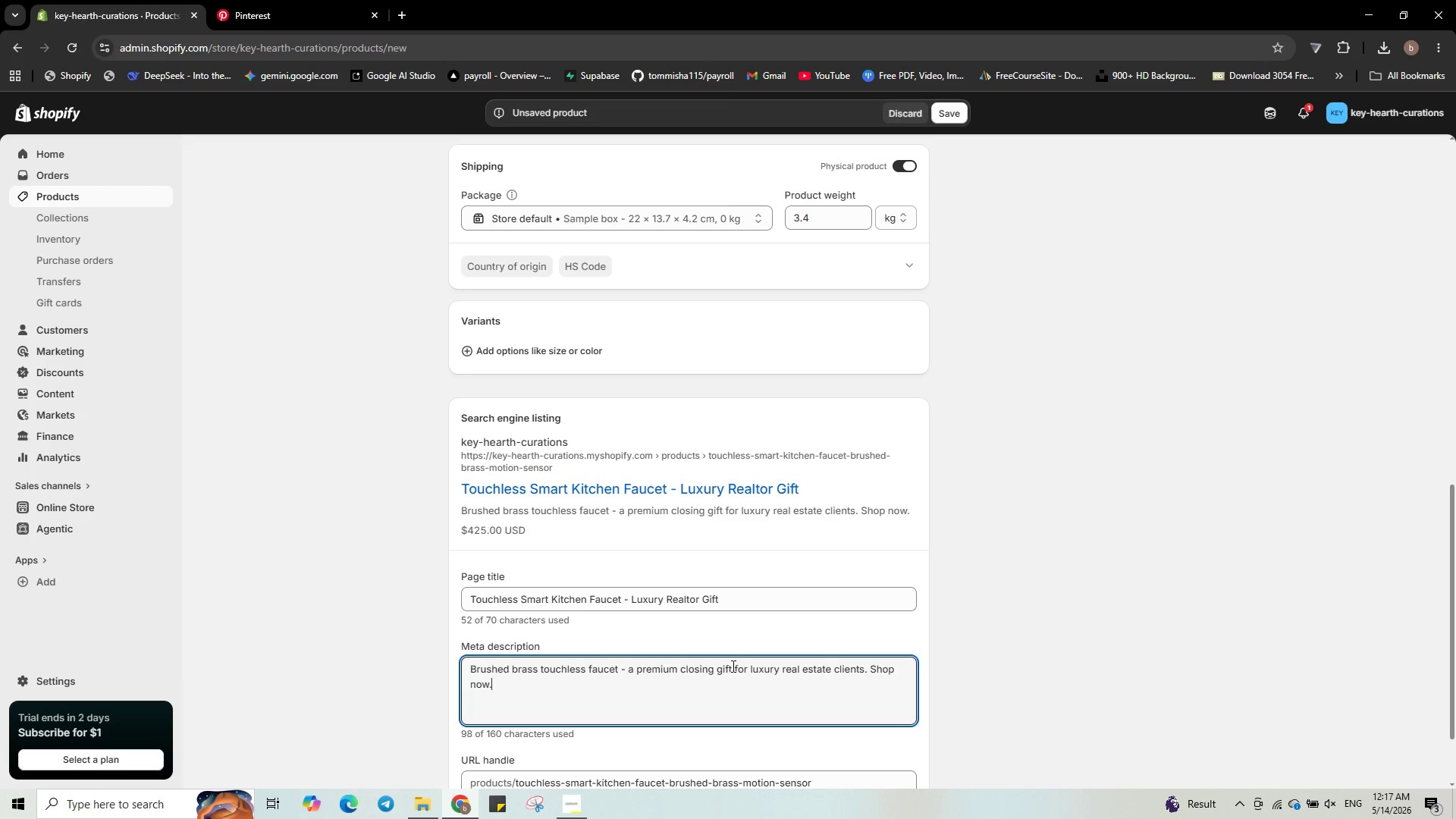 
left_click_drag(start_coordinate=[622, 603], to_coordinate=[435, 596])
 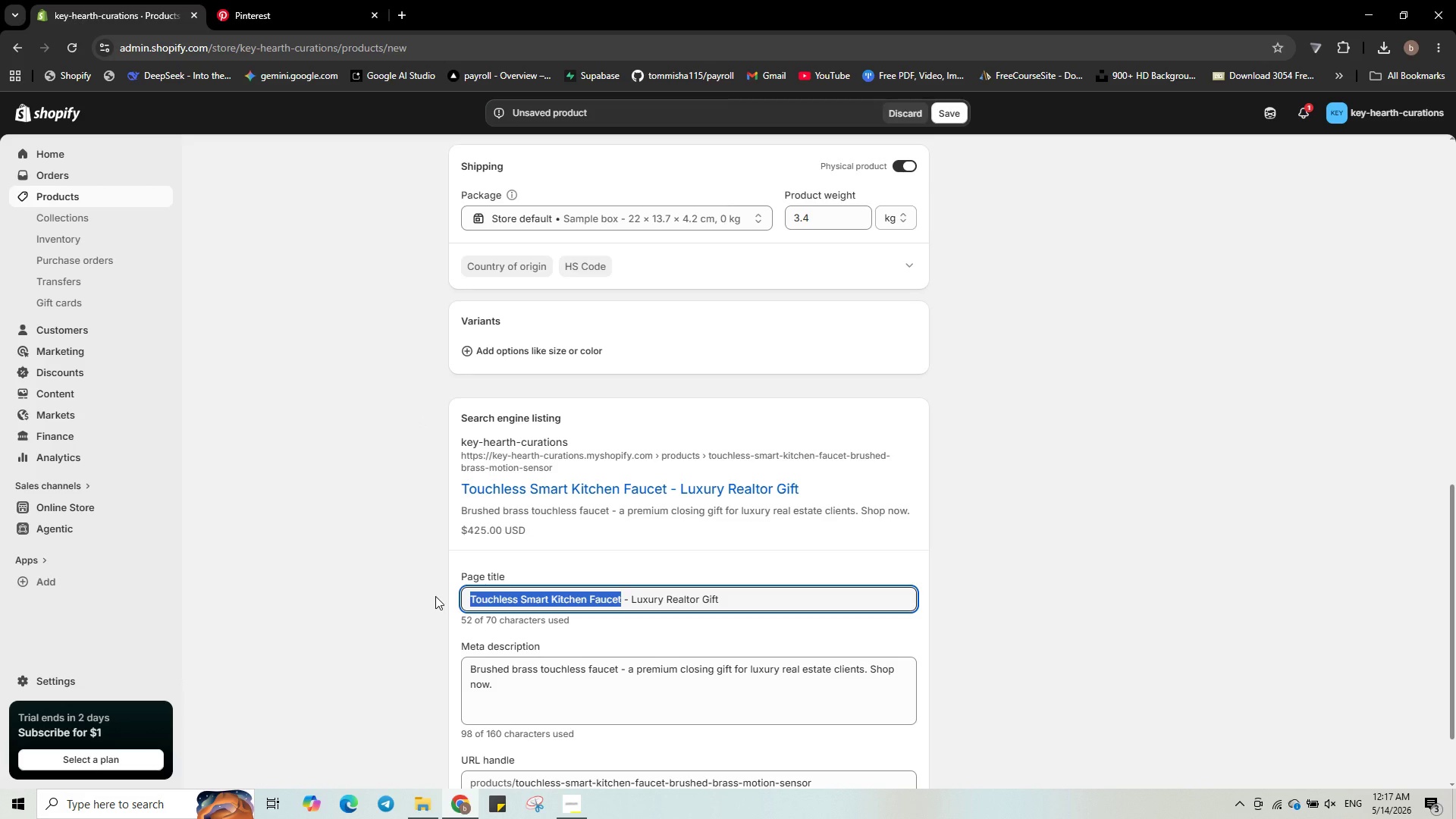 
key(Control+C)
 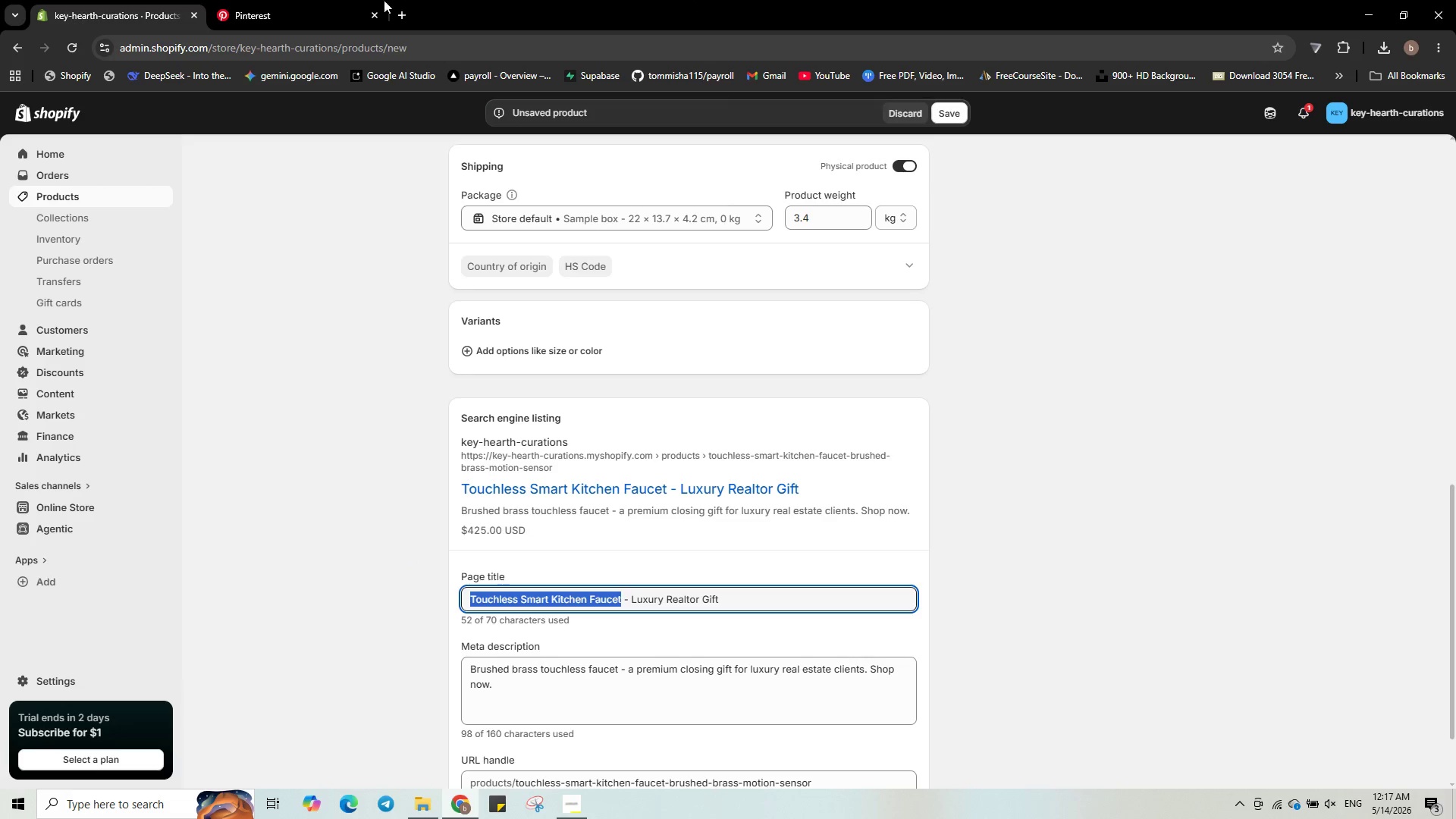 
left_click([298, 5])
 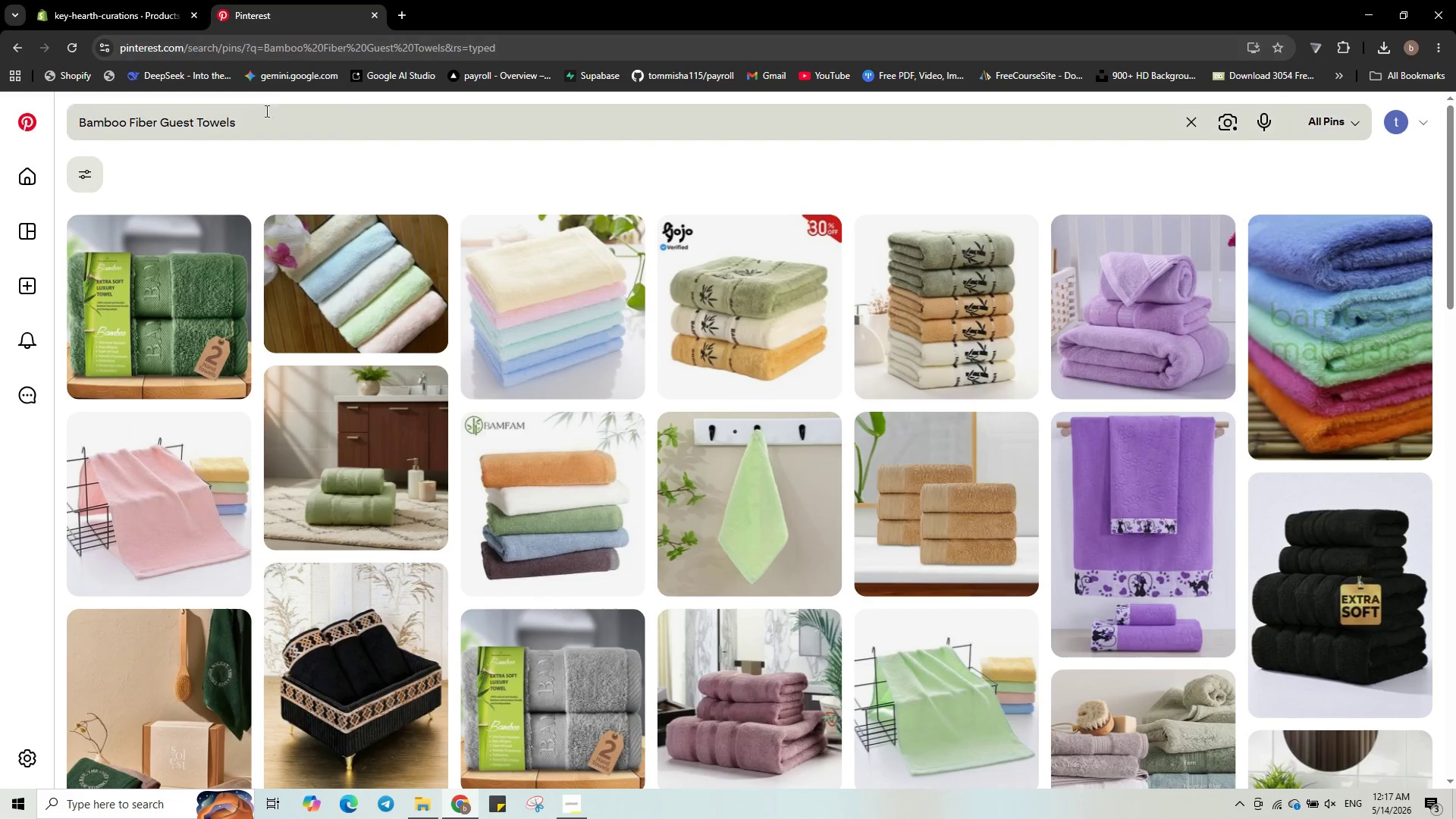 
left_click_drag(start_coordinate=[247, 127], to_coordinate=[53, 120])
 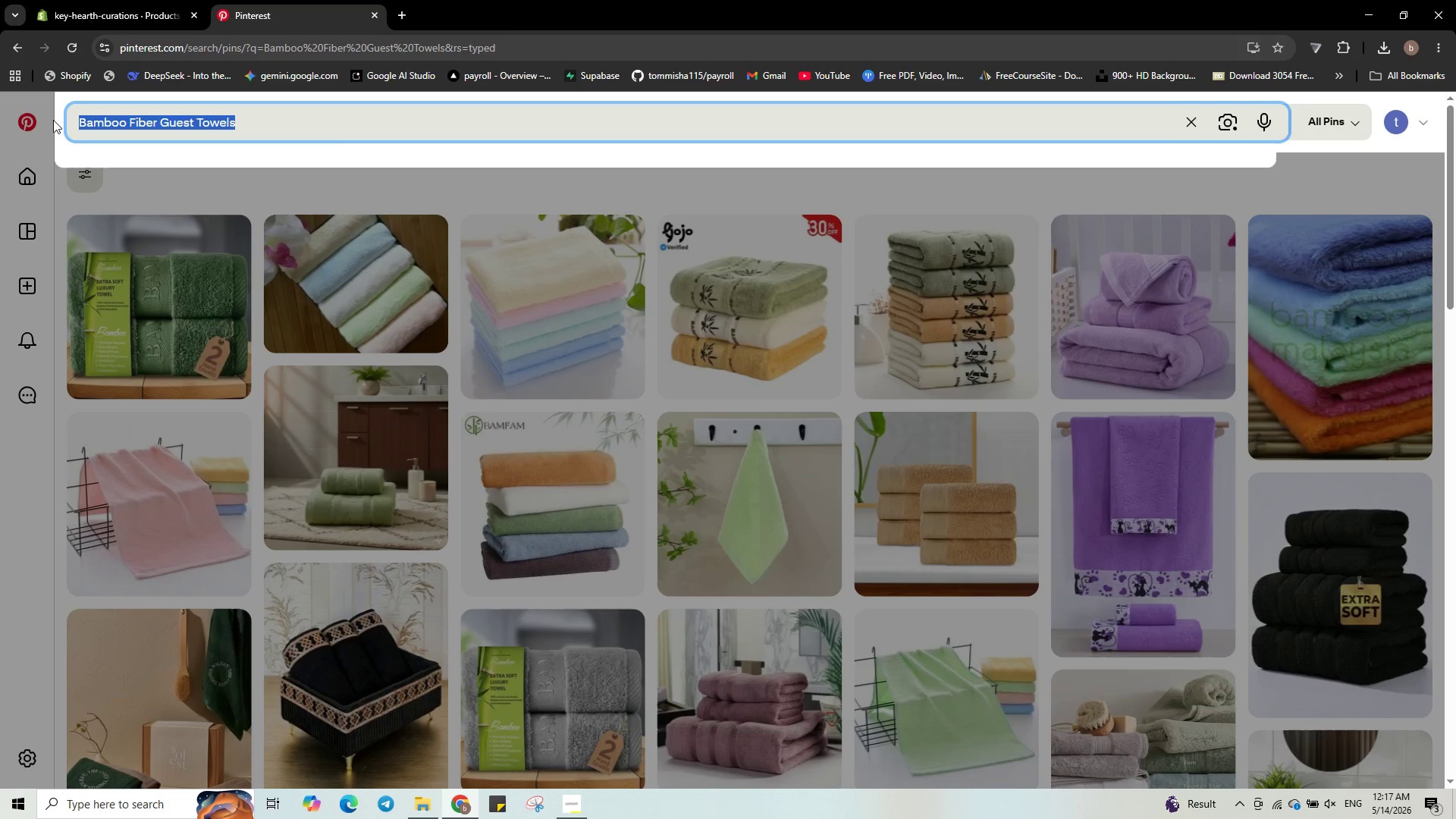 
key(Control+V)
 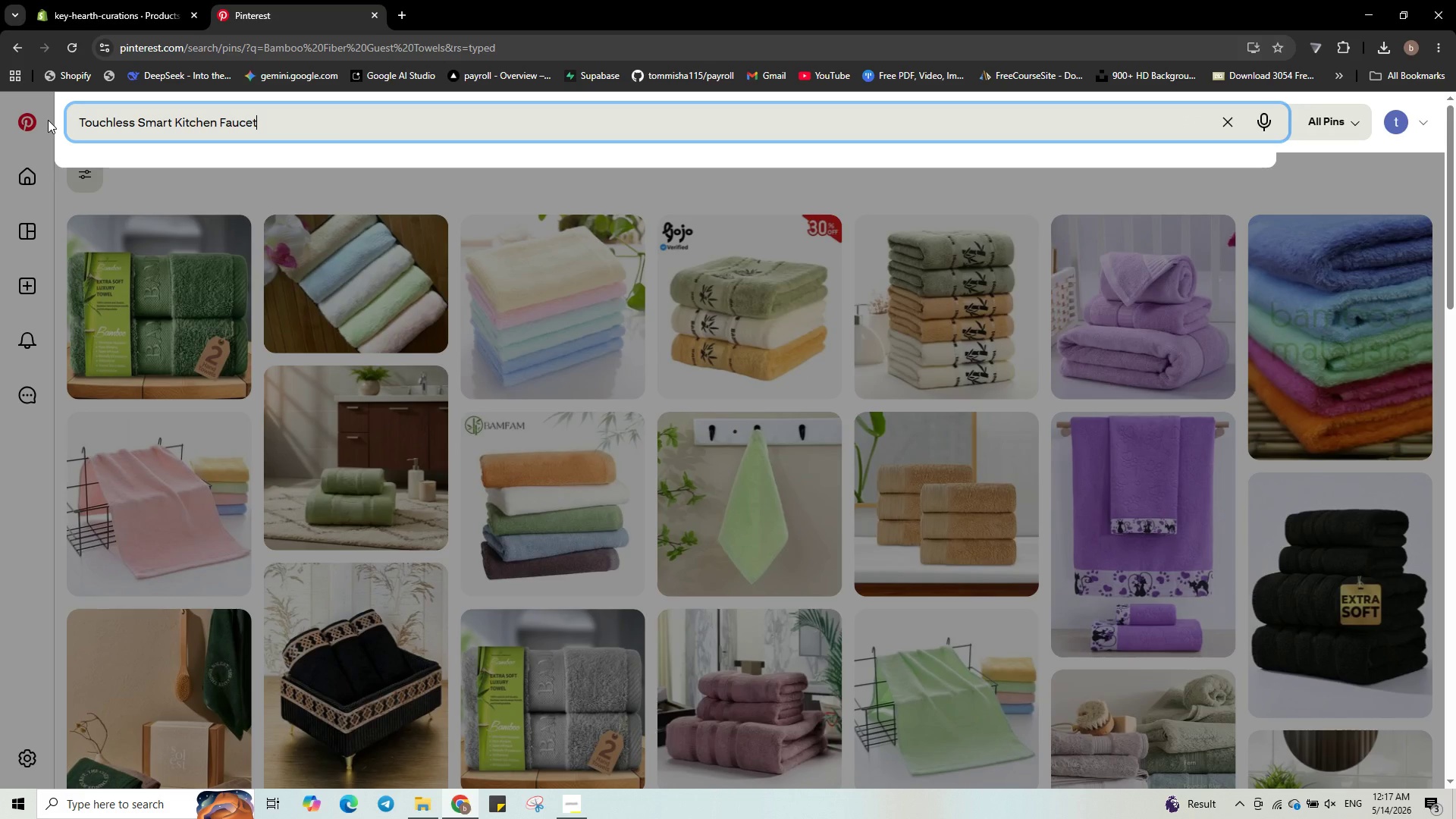 
key(NumpadEnter)
 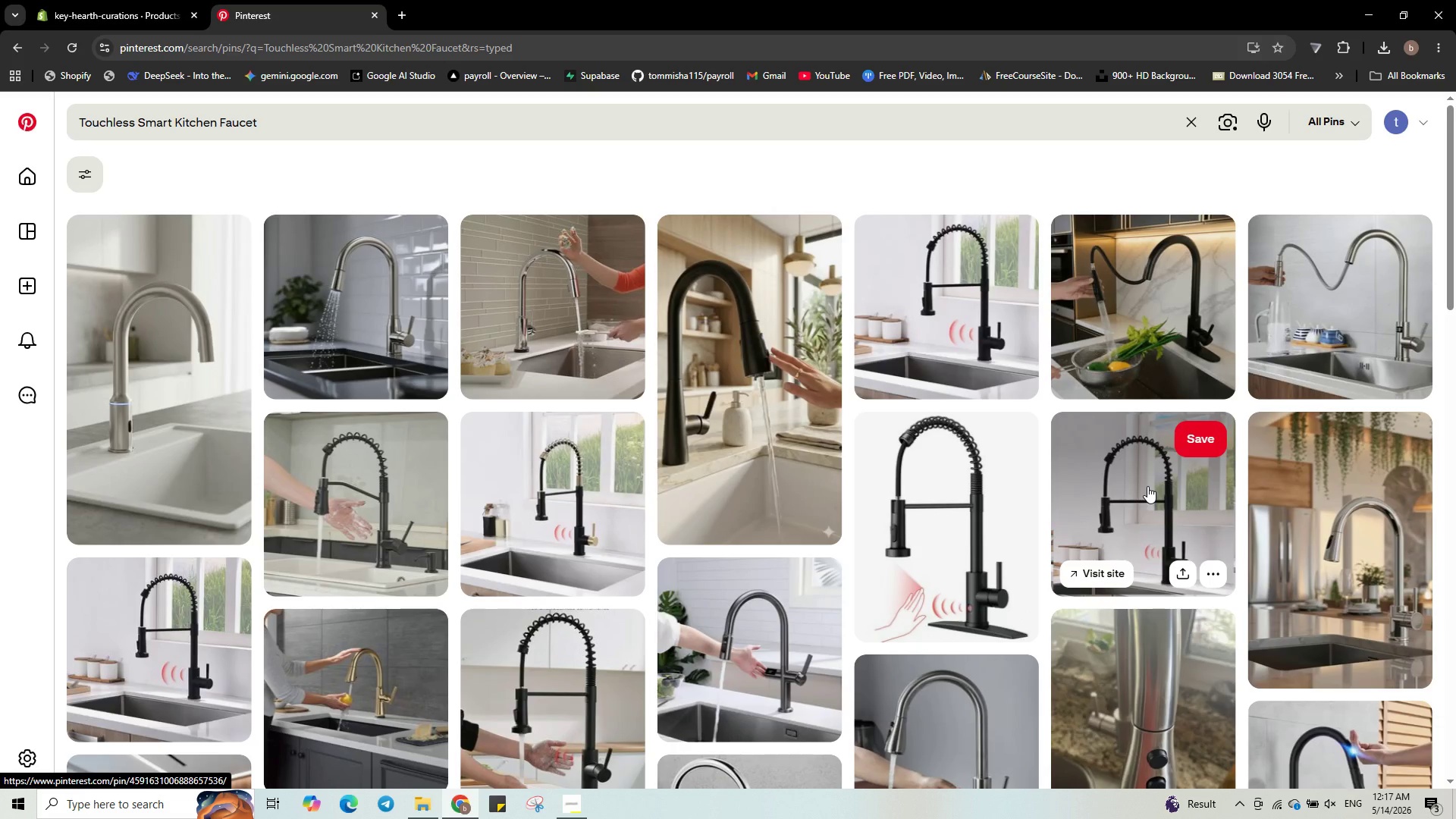 
wait(22.14)
 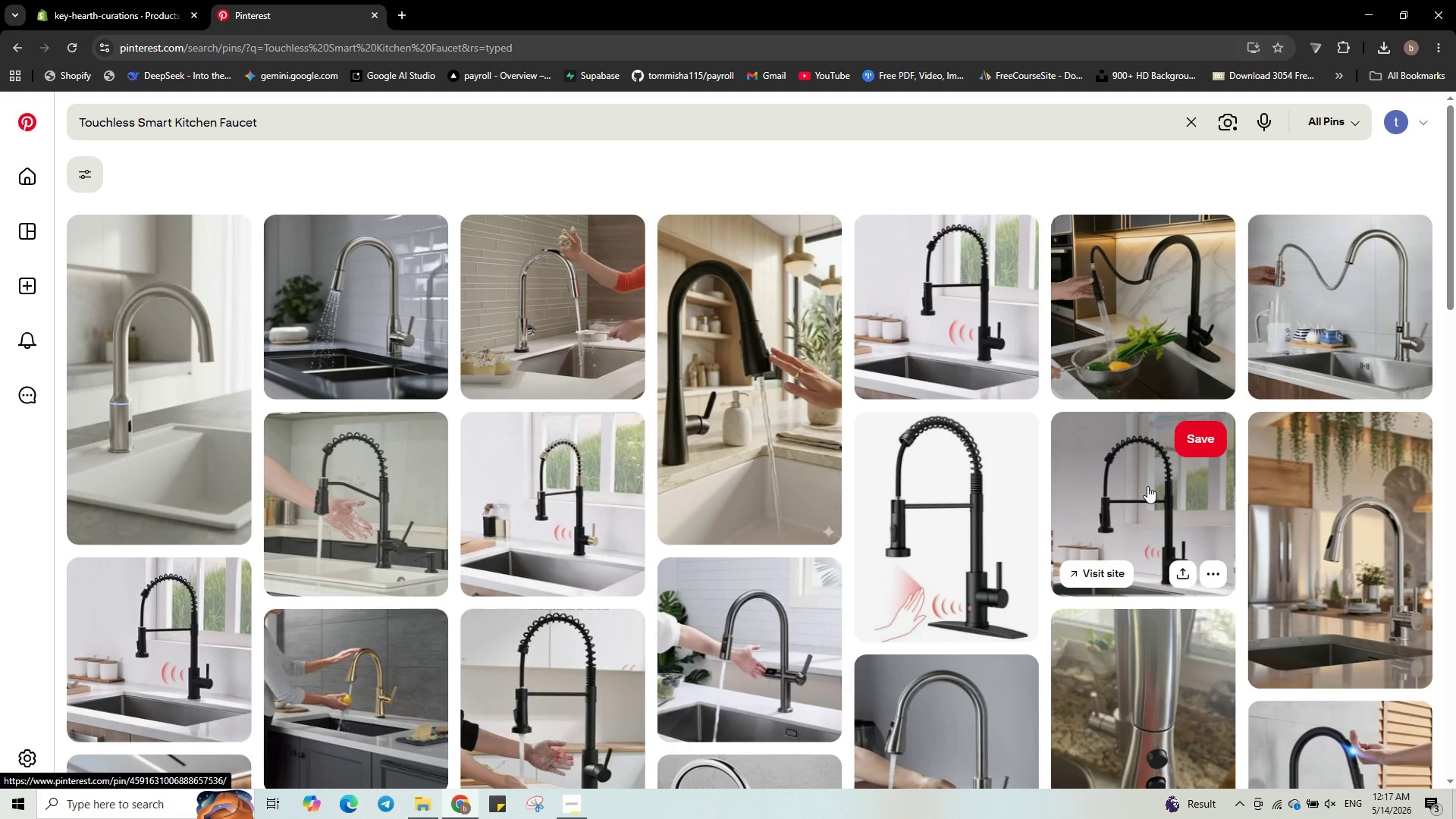 
scroll: coordinate [942, 534], scroll_direction: down, amount: 2.0
 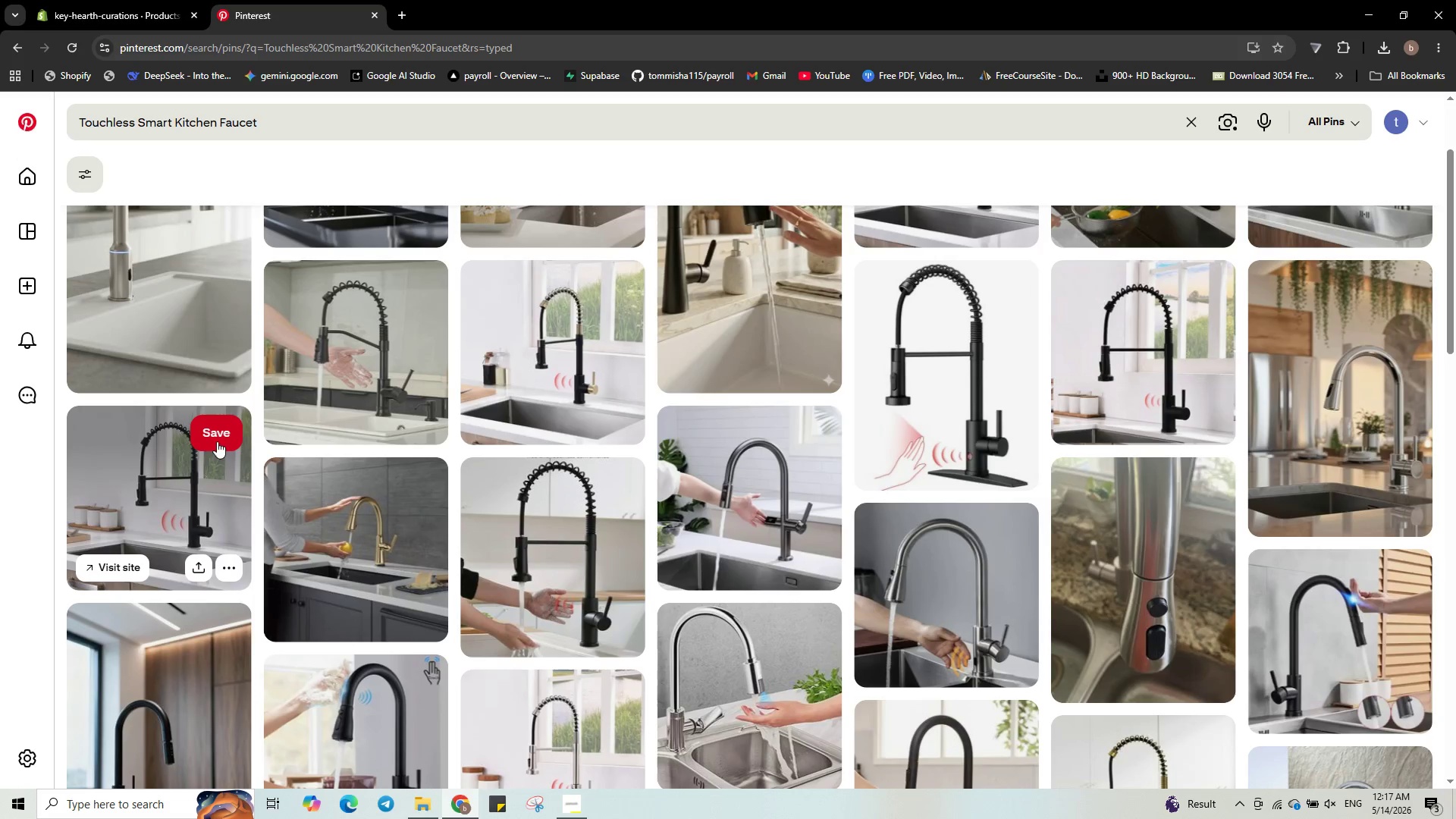 
scroll: coordinate [890, 548], scroll_direction: up, amount: 3.0
 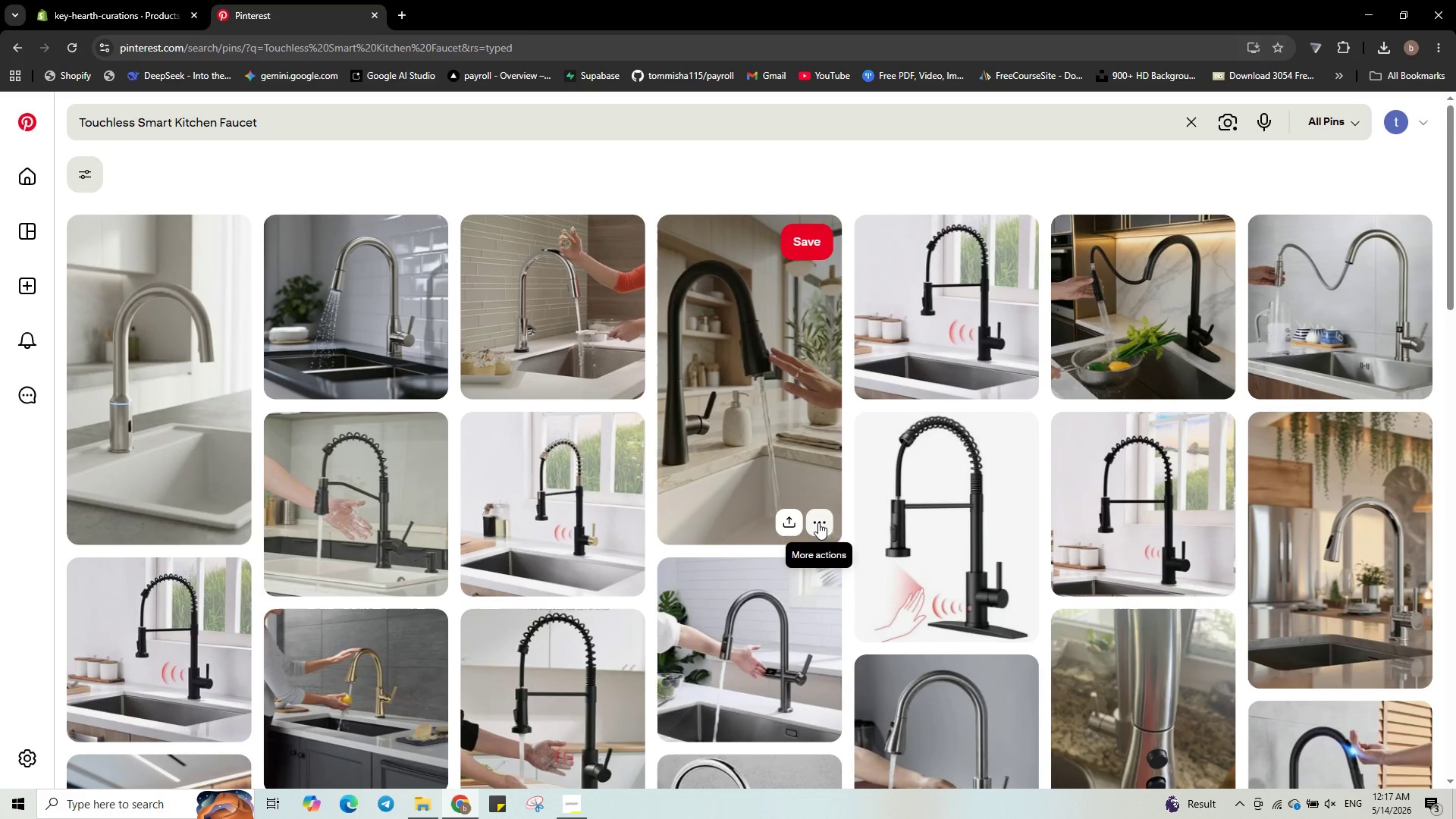 
left_click([821, 522])
 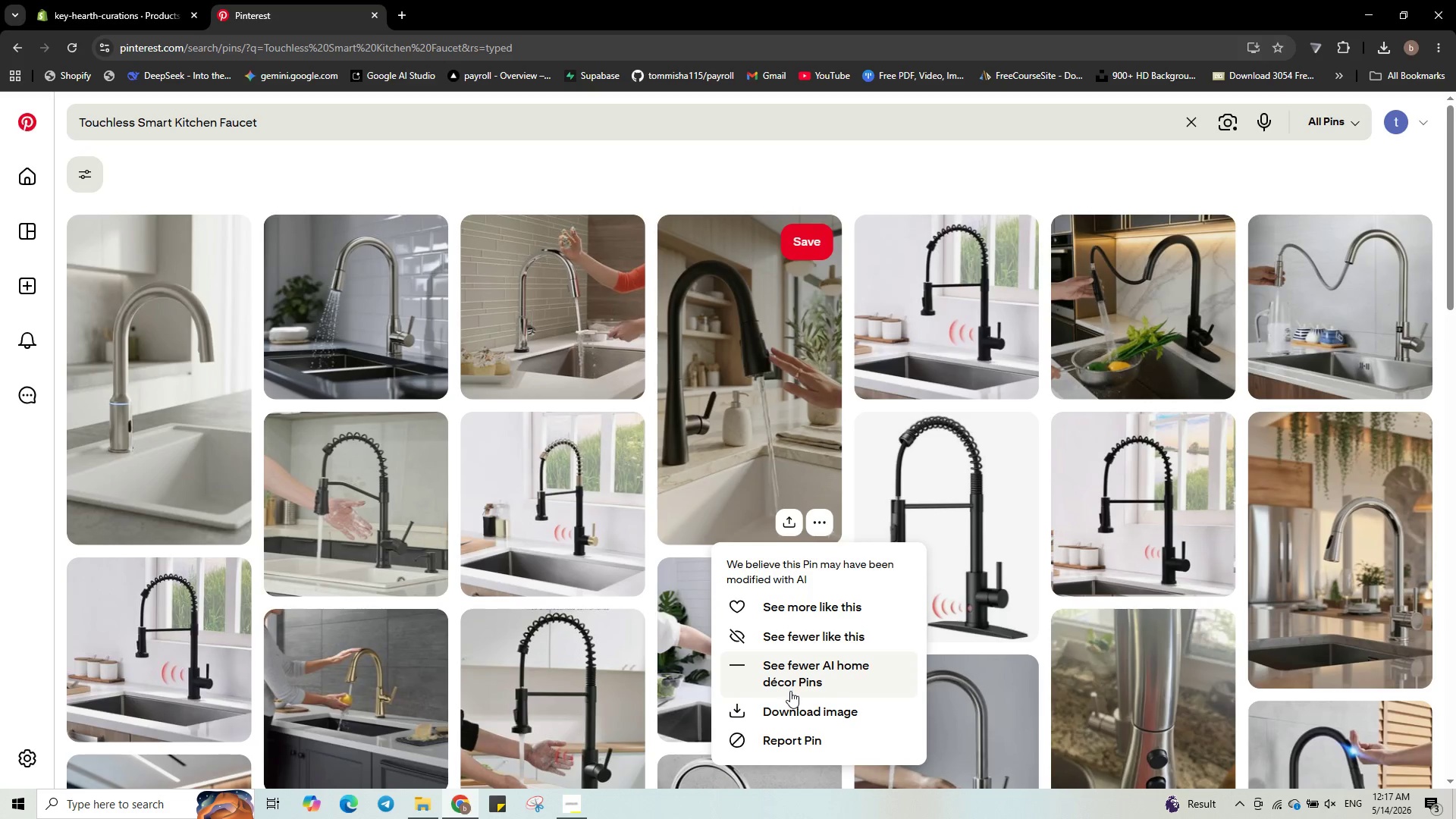 
left_click([788, 711])
 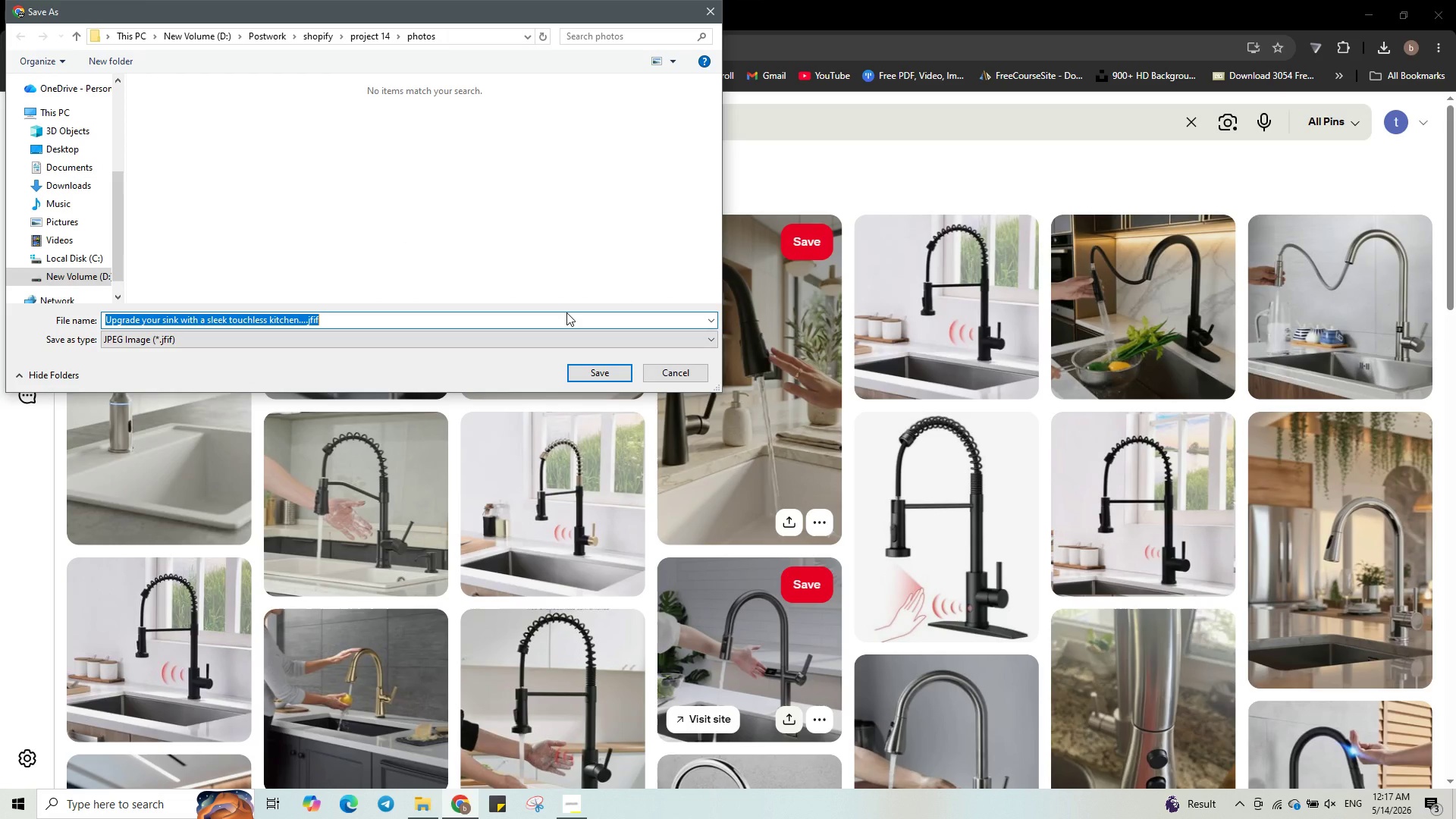 
key(Numpad1)
 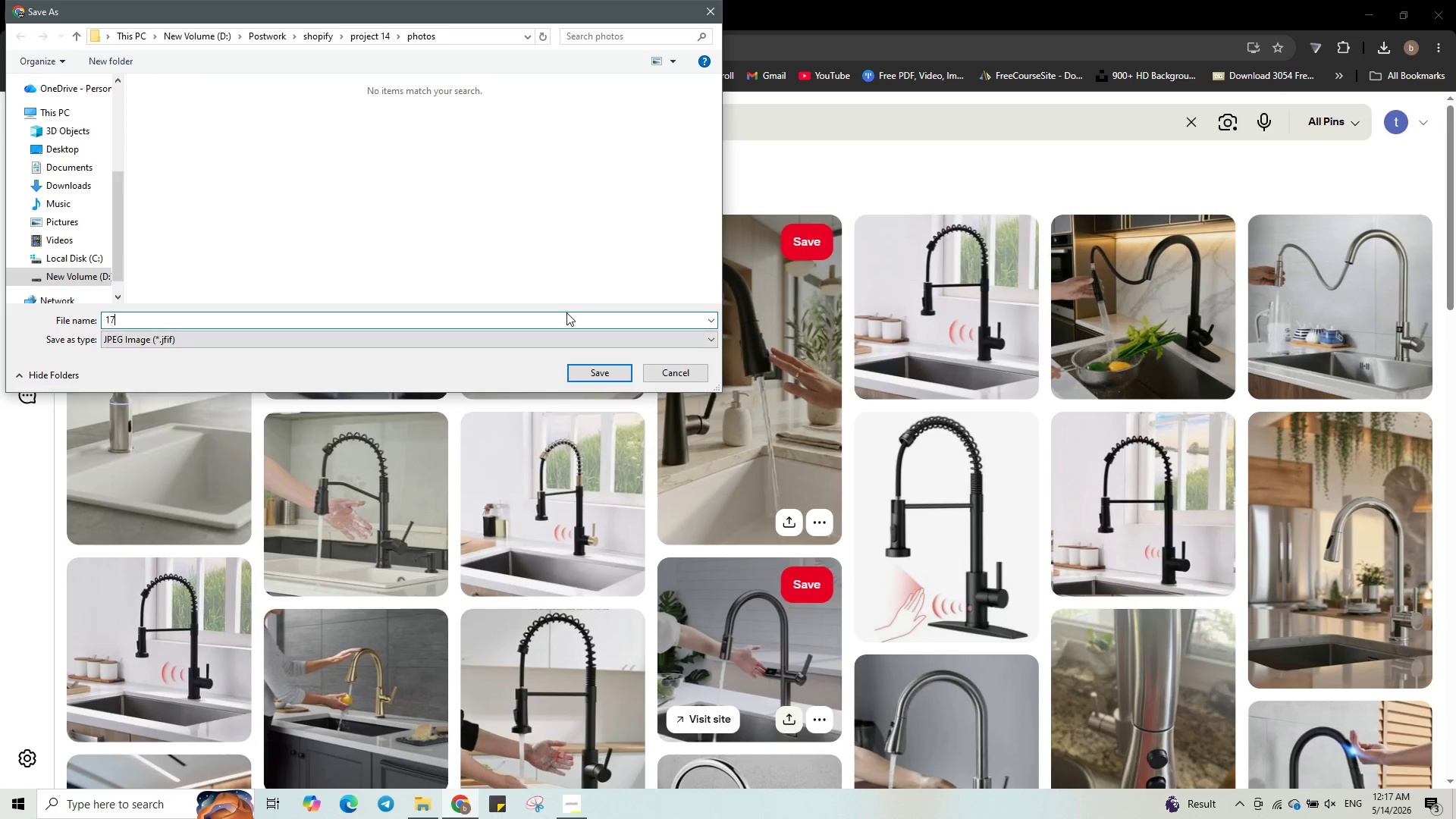 
key(Numpad7)
 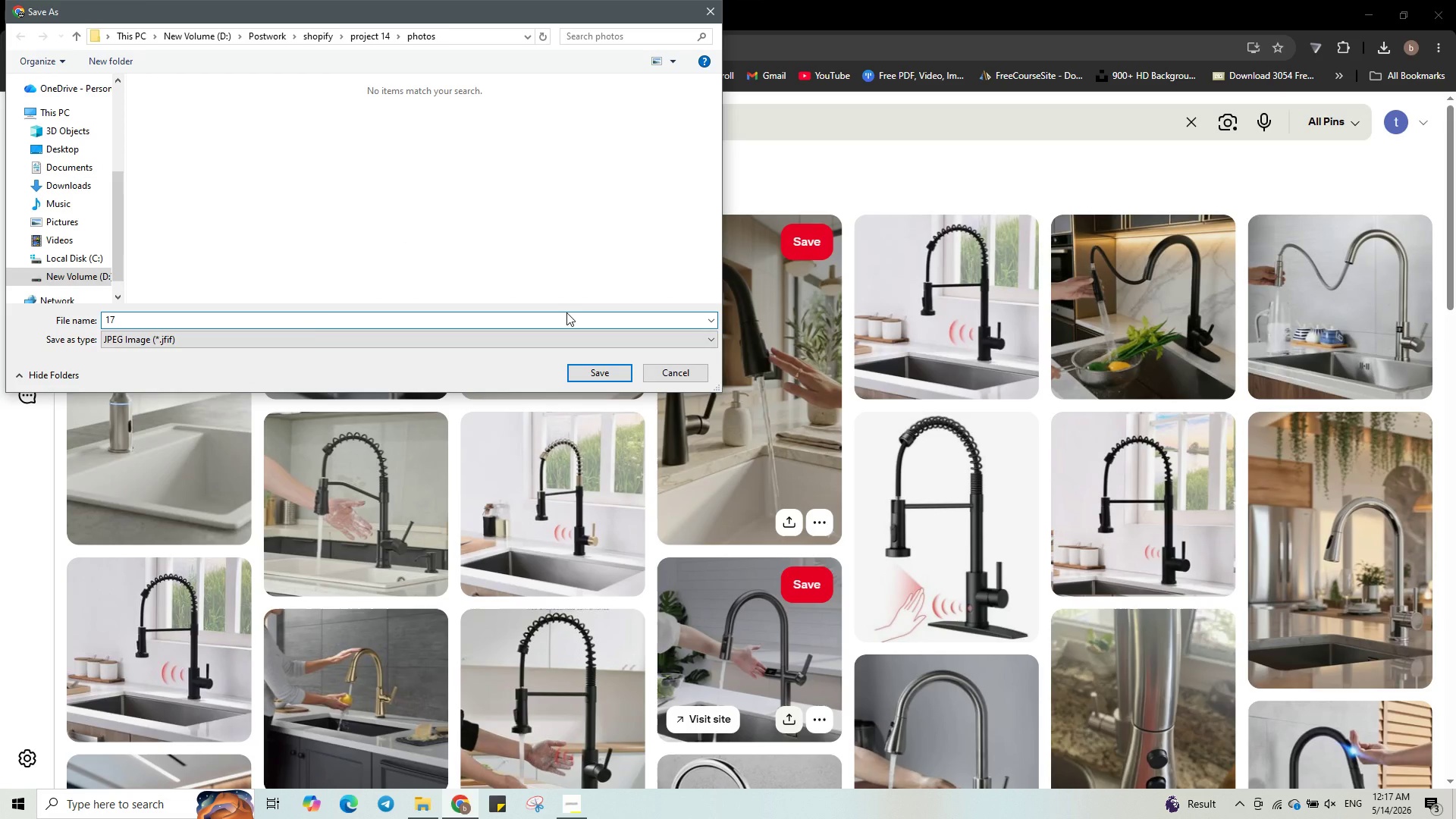 
key(Shift+Minus)
 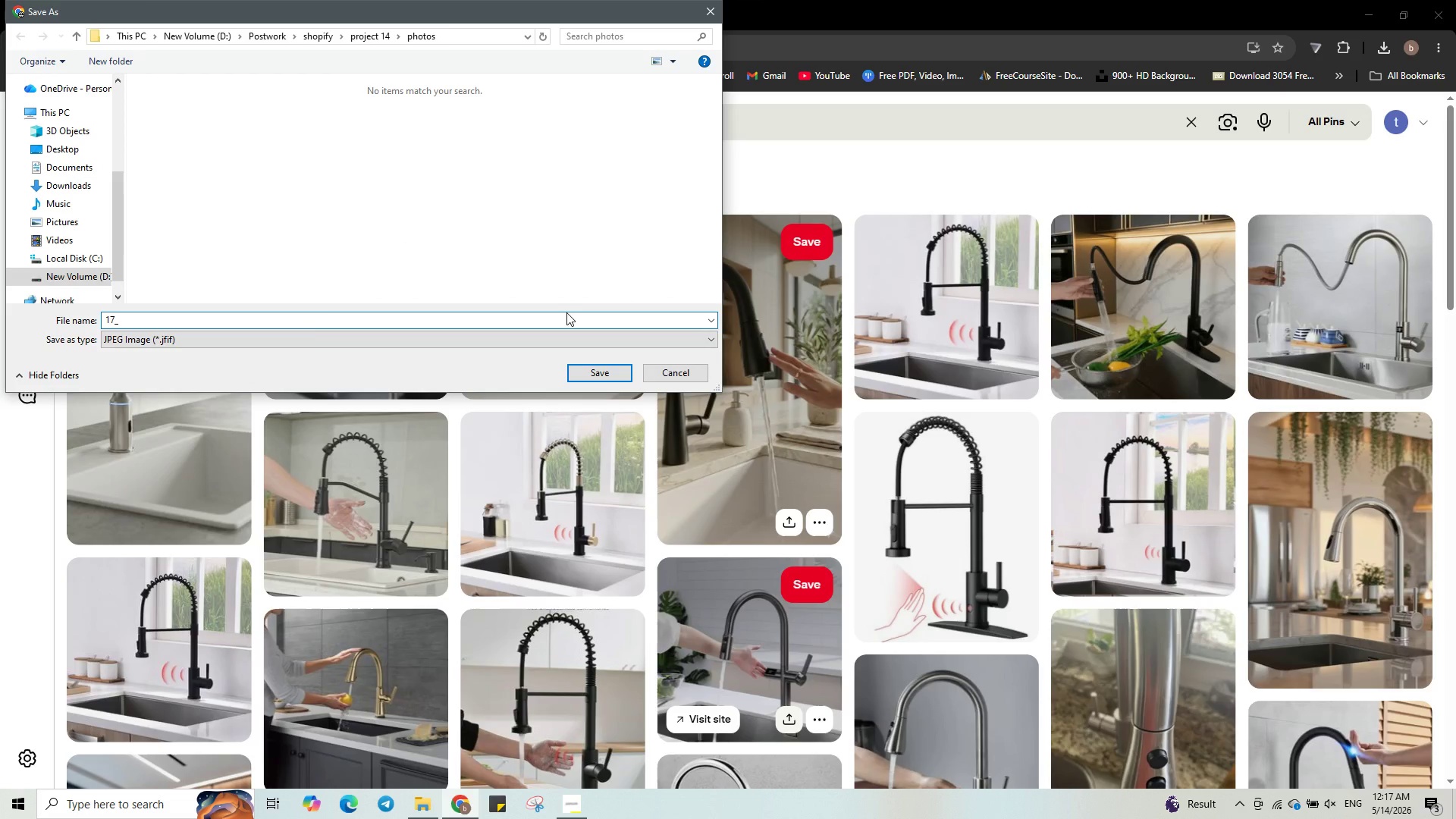 
key(Control+V)
 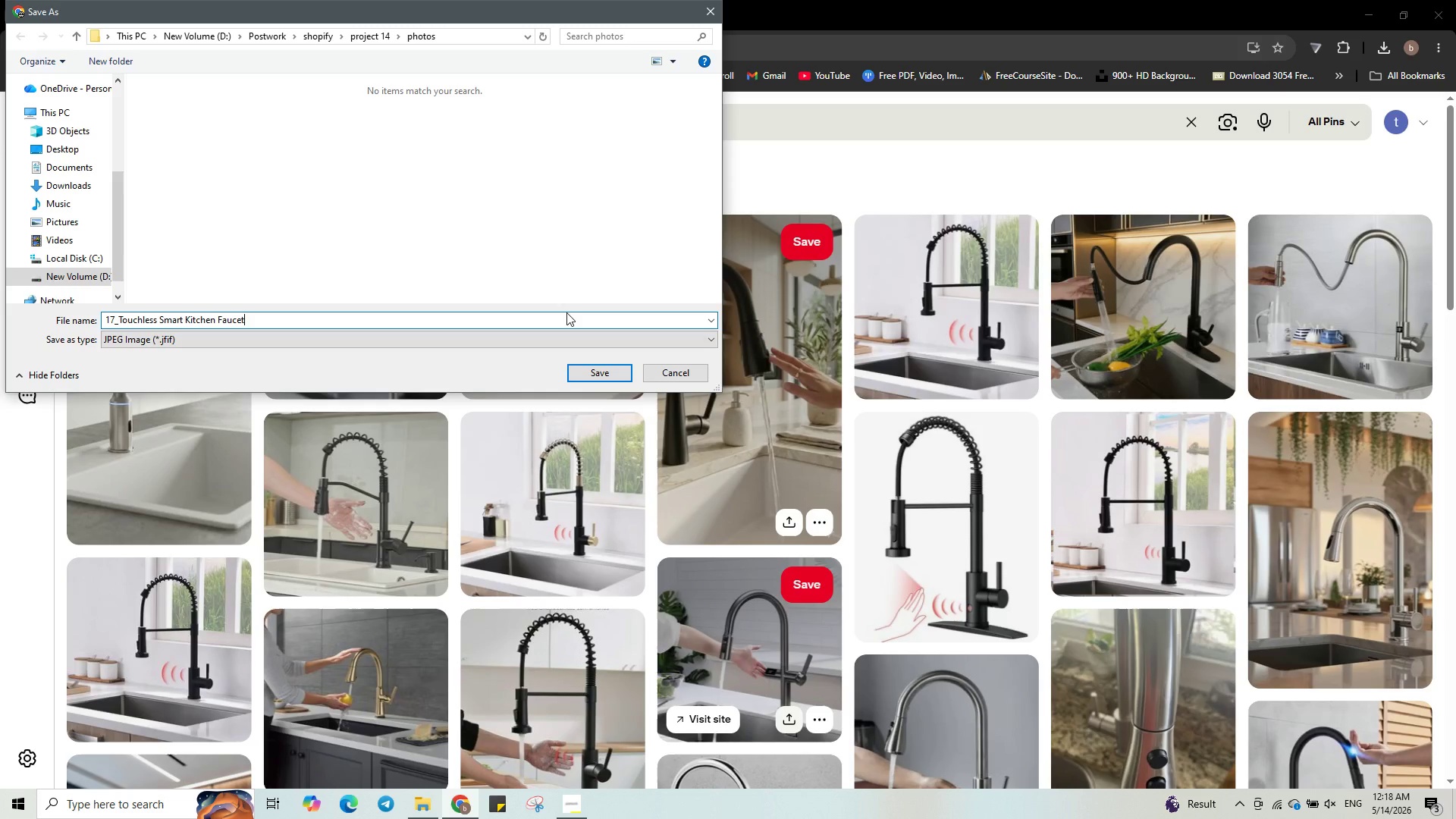 
type(.jpg)
 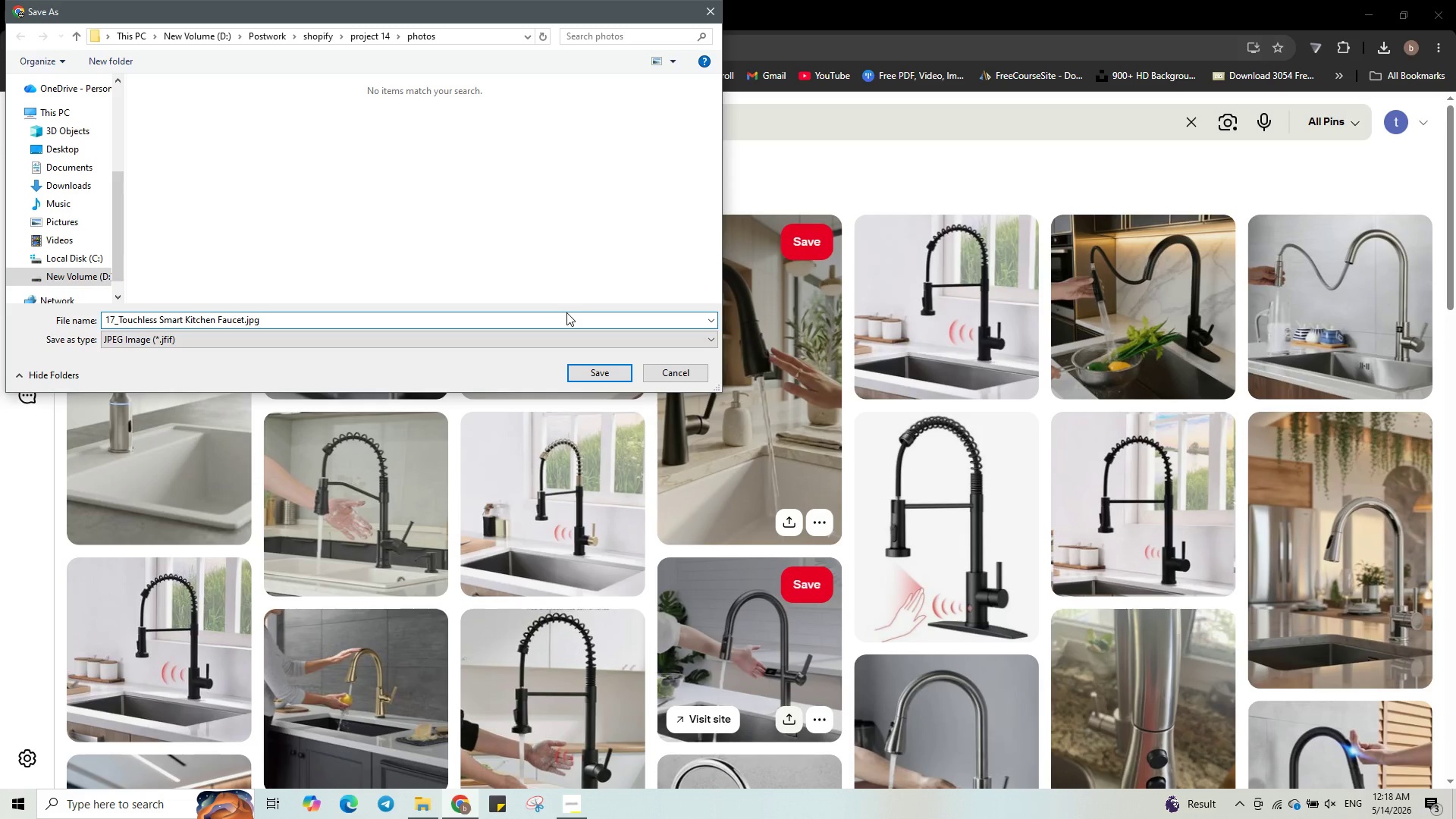 
key(Enter)
 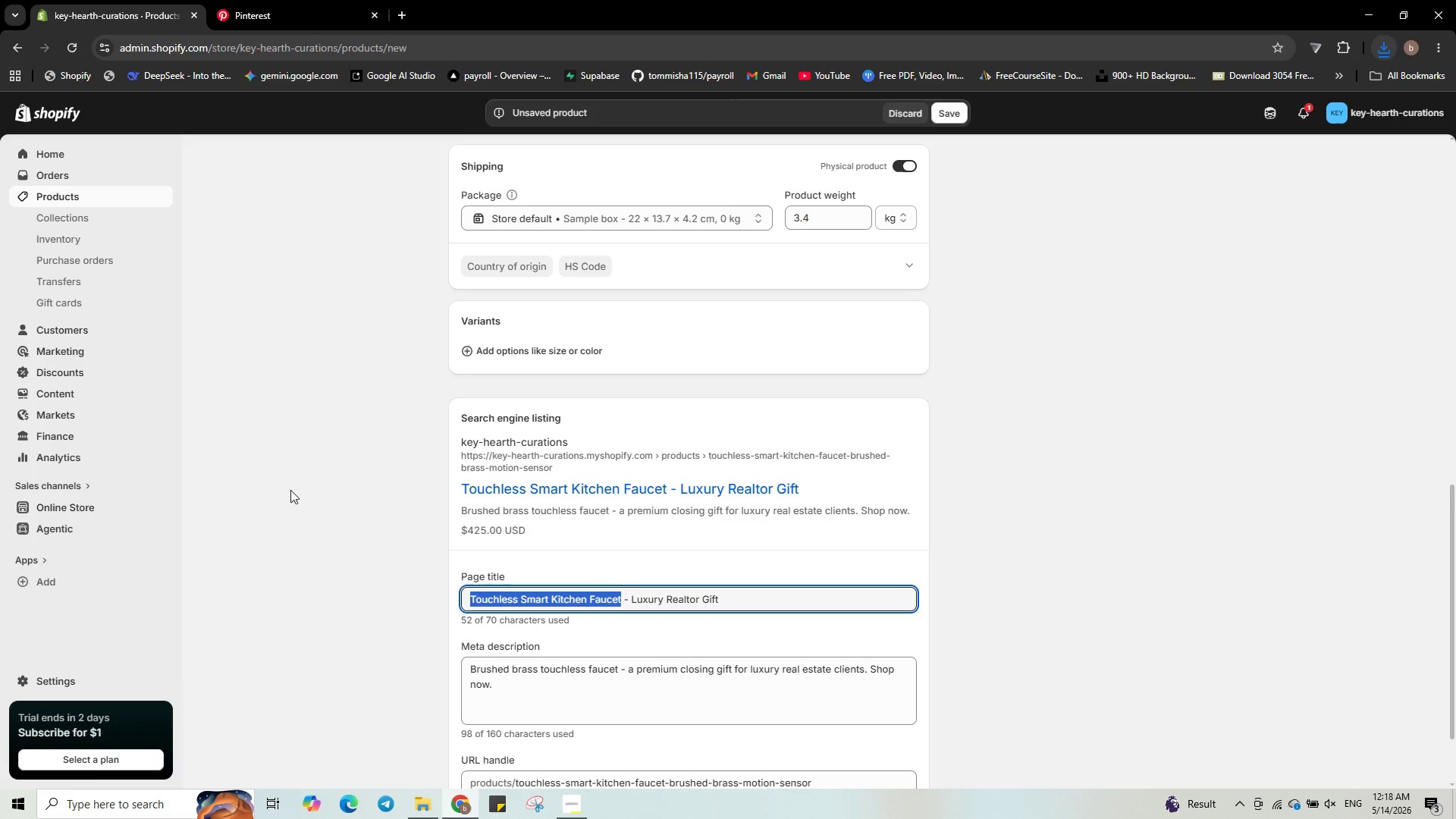 
scroll: coordinate [733, 579], scroll_direction: up, amount: 14.0
 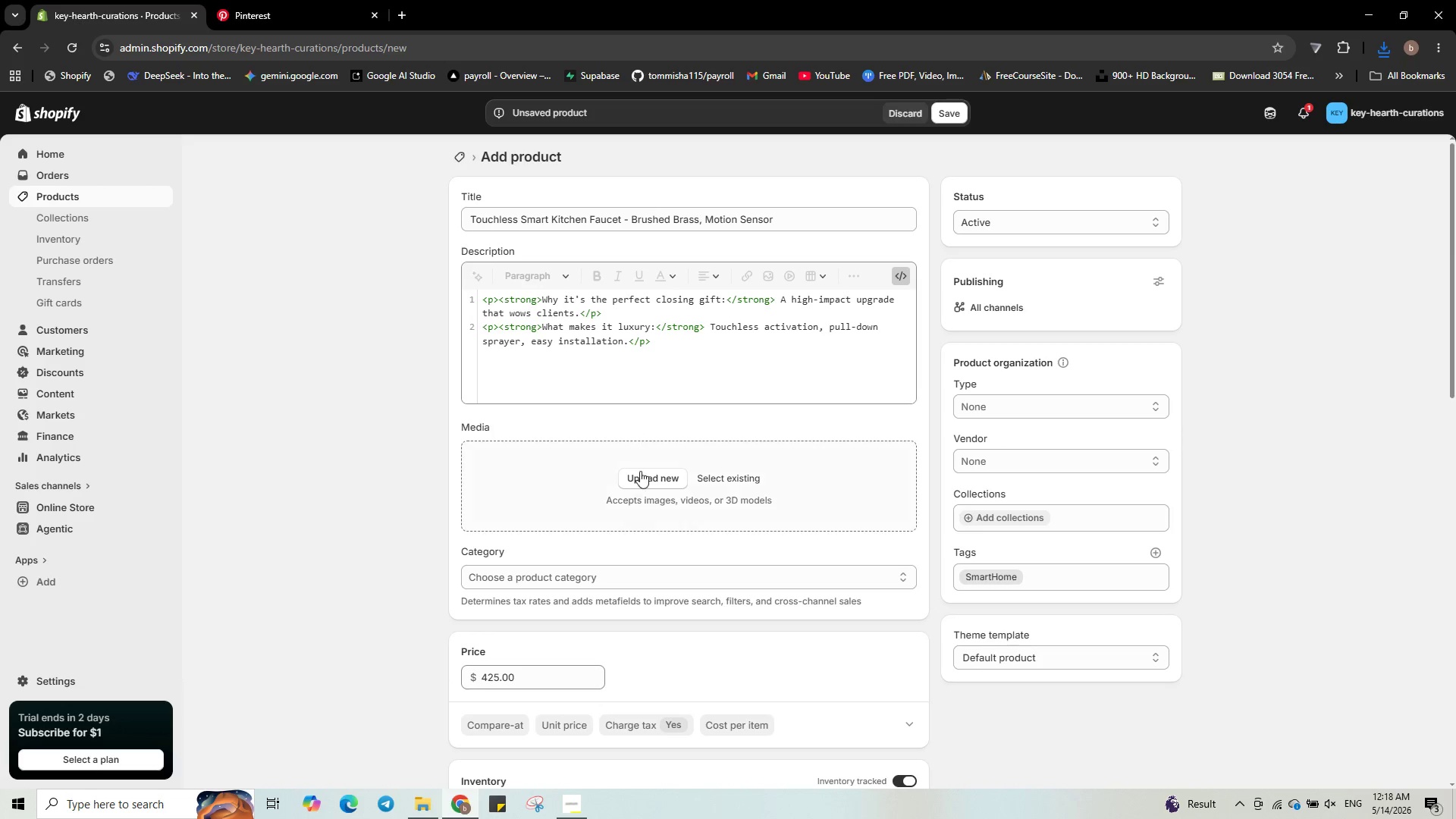 
left_click([640, 475])
 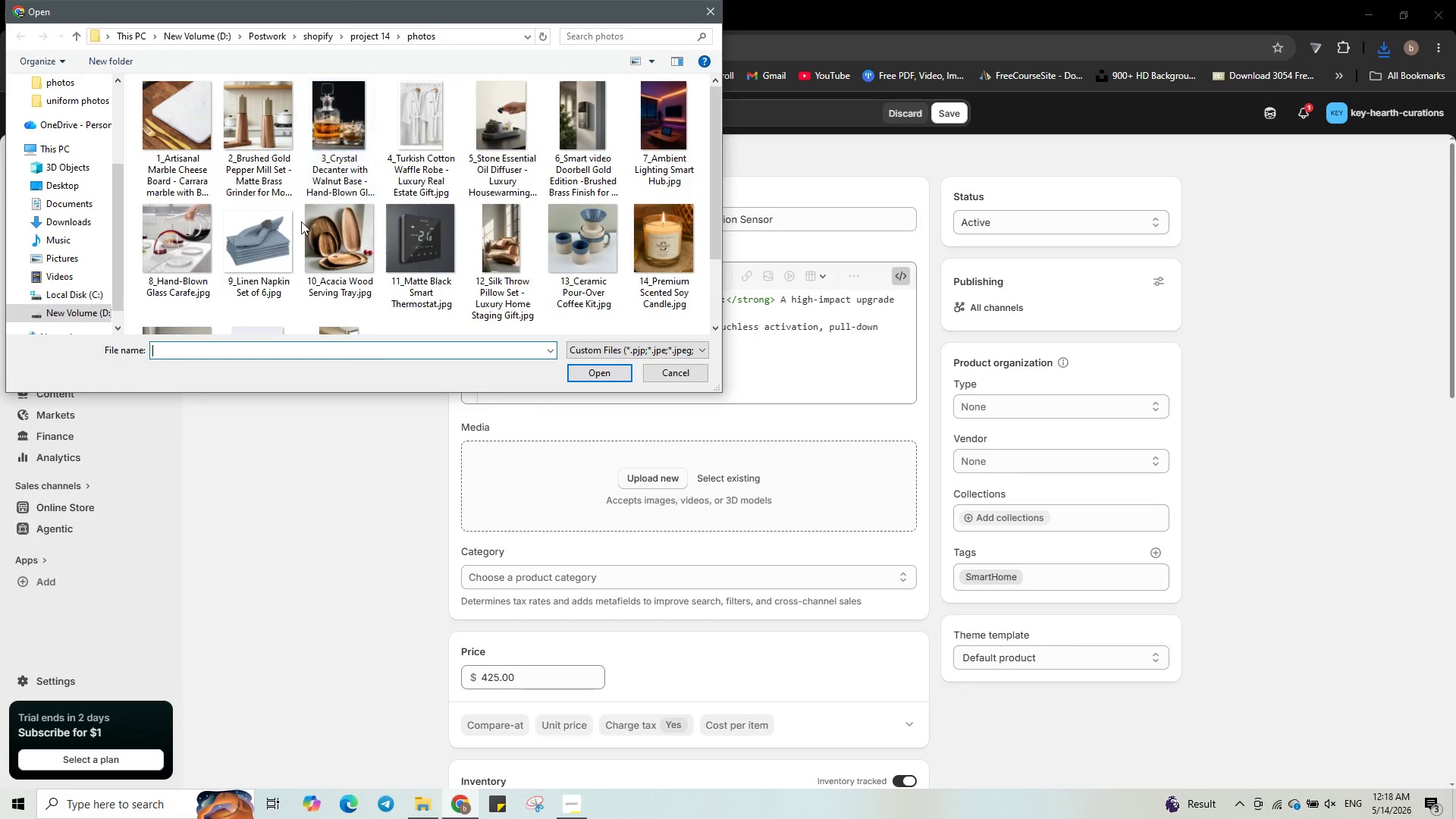 
scroll: coordinate [417, 268], scroll_direction: down, amount: 4.0
 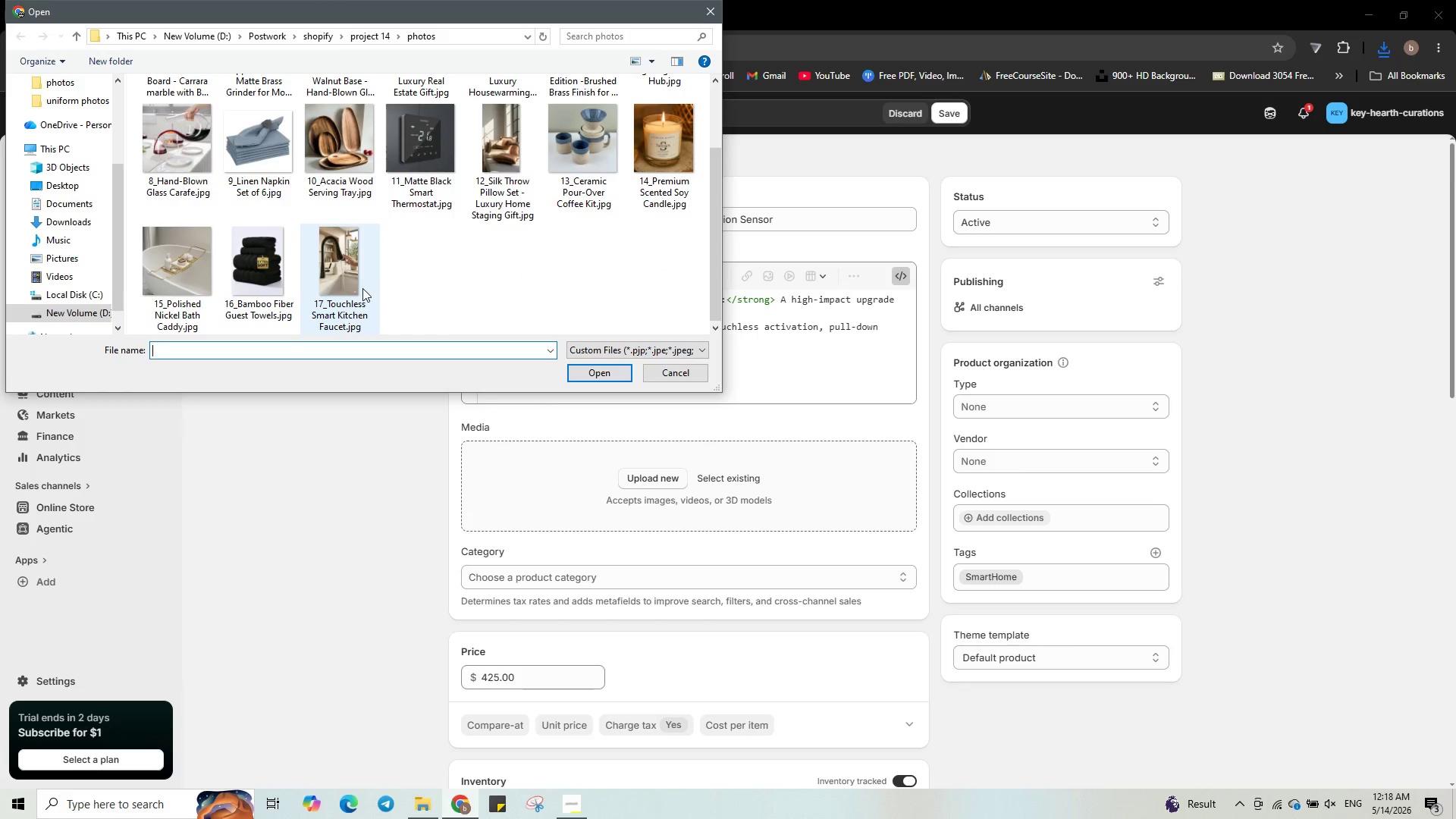 
double_click([362, 288])
 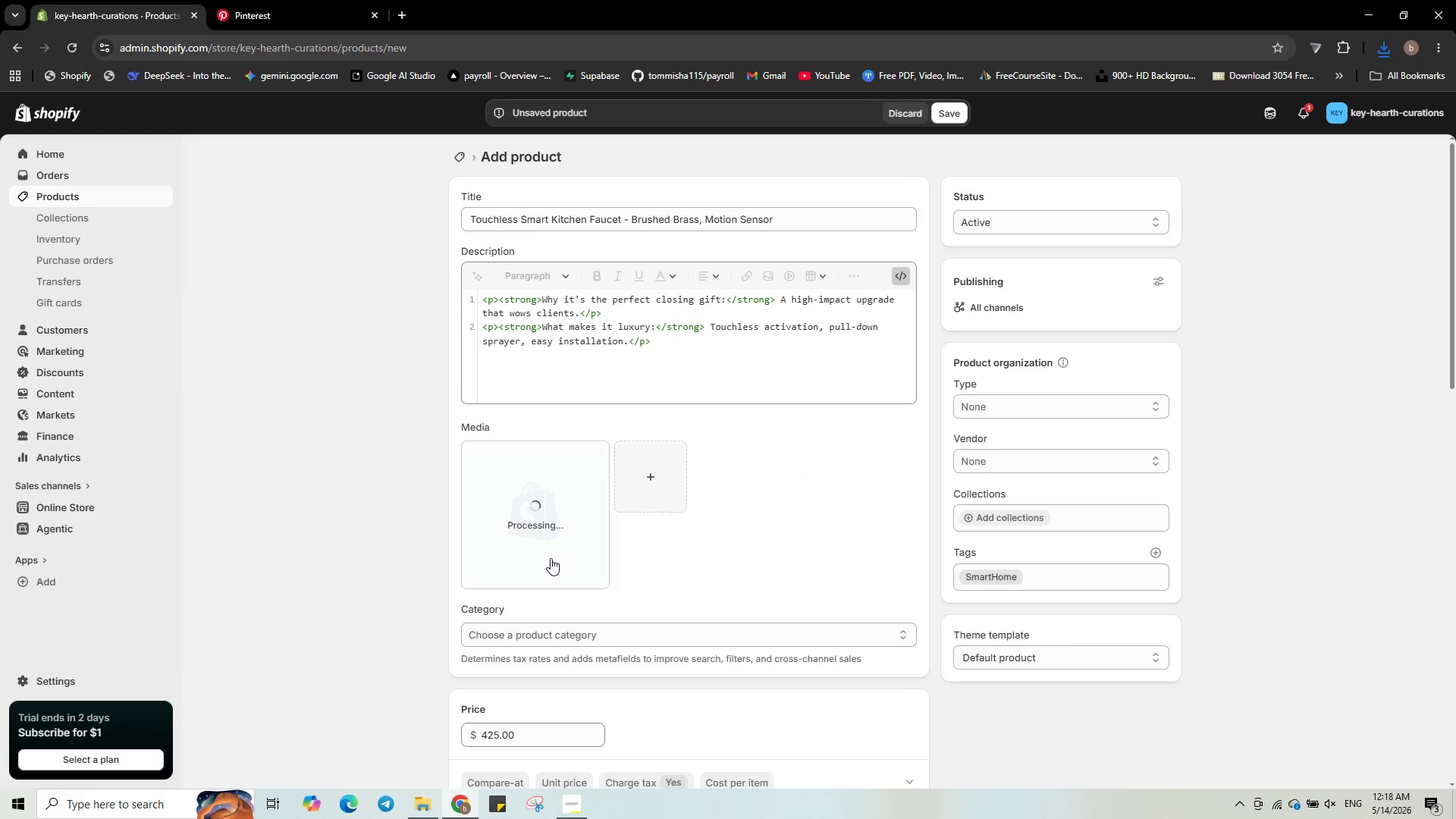 
wait(7.38)
 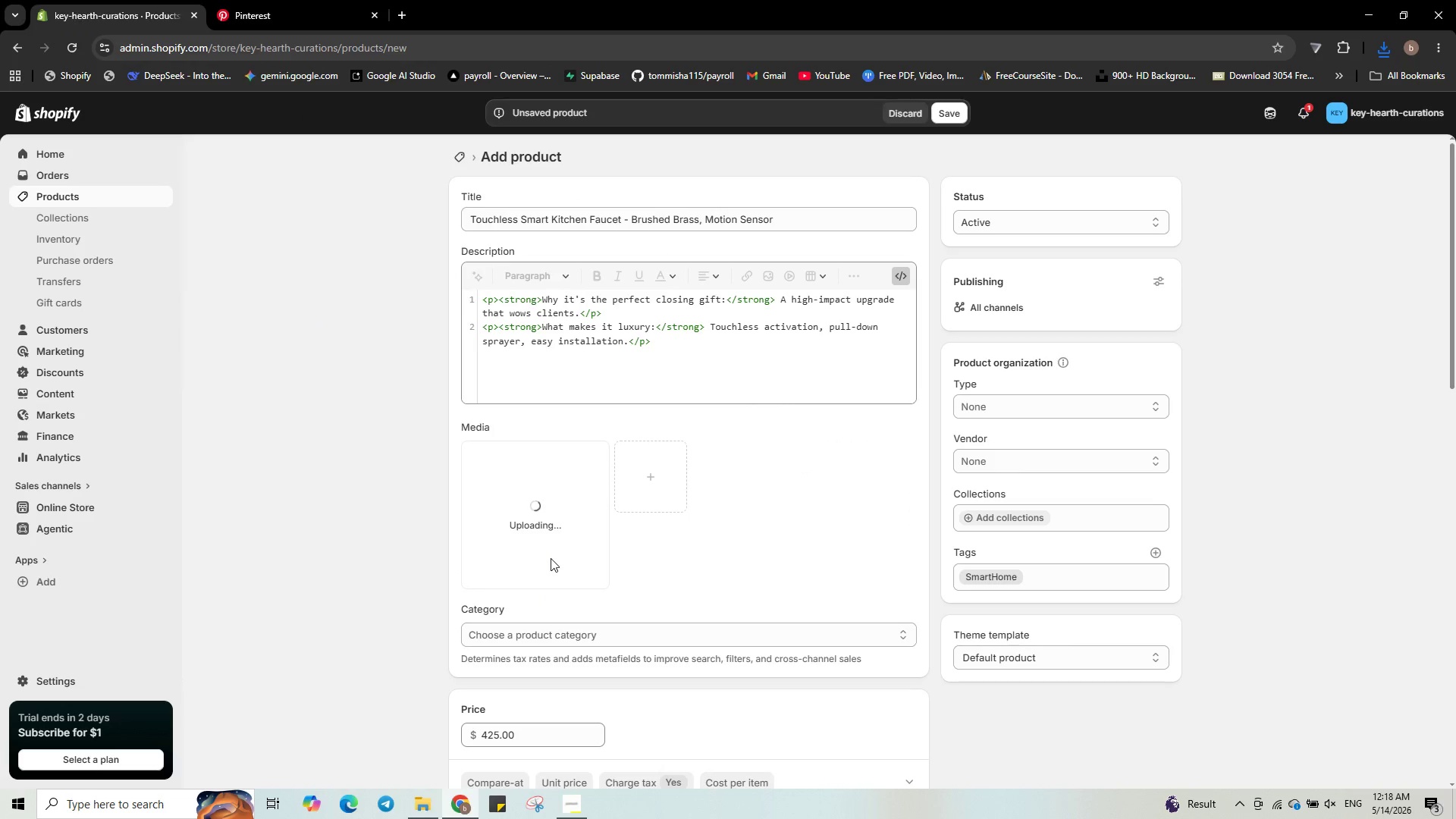 
left_click([551, 558])
 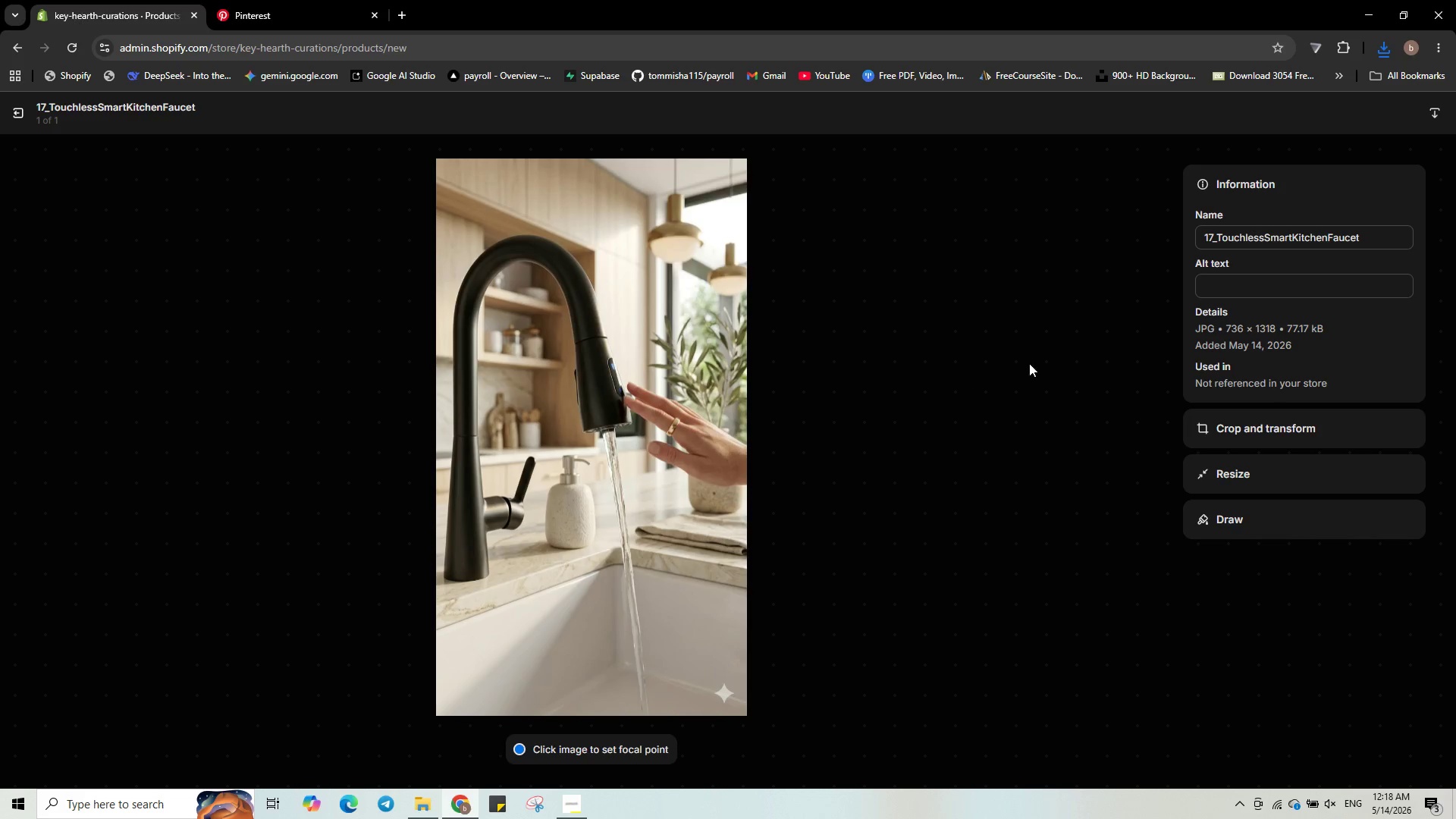 
left_click([1232, 292])
 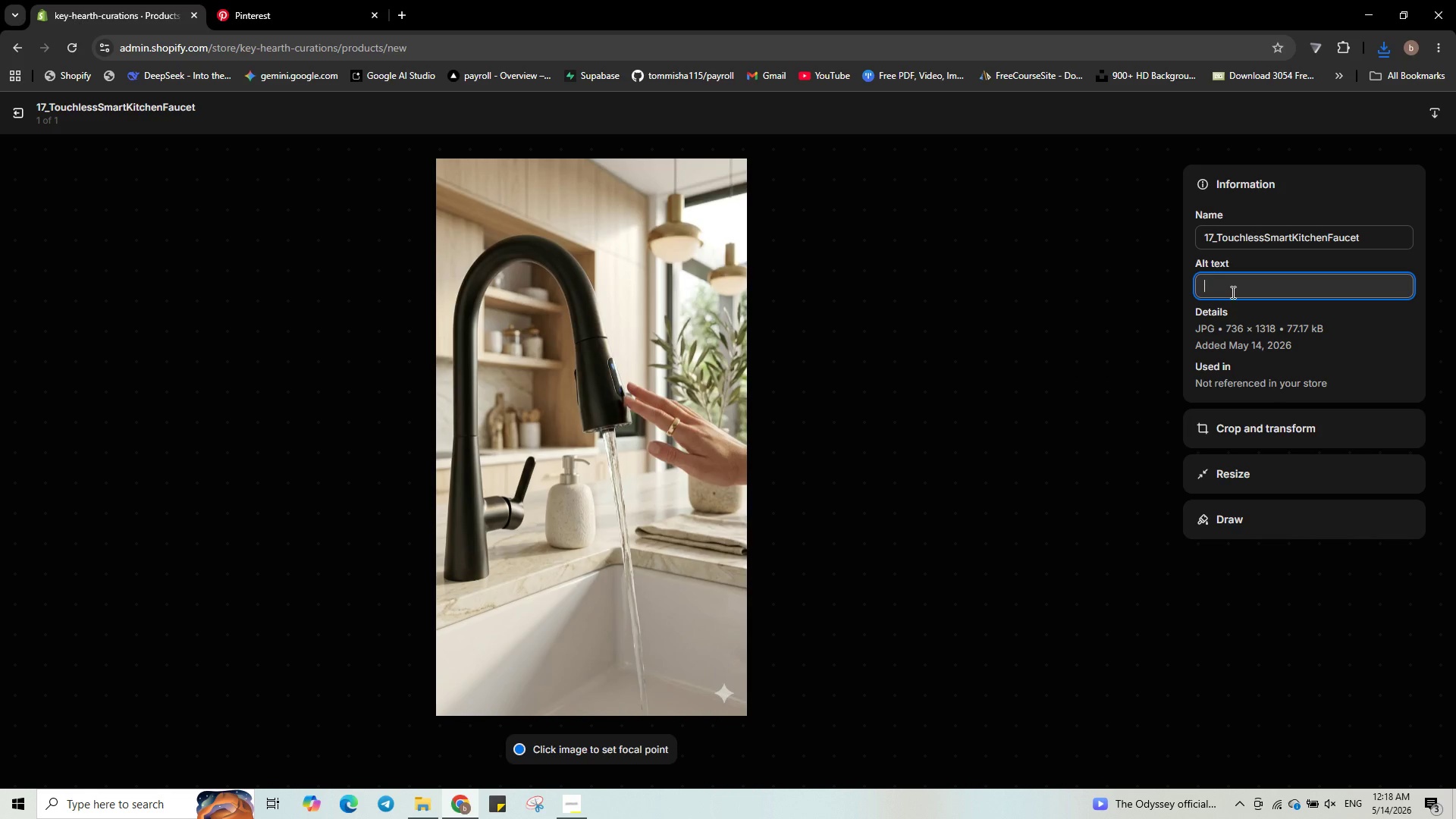 
type(Touchless )
 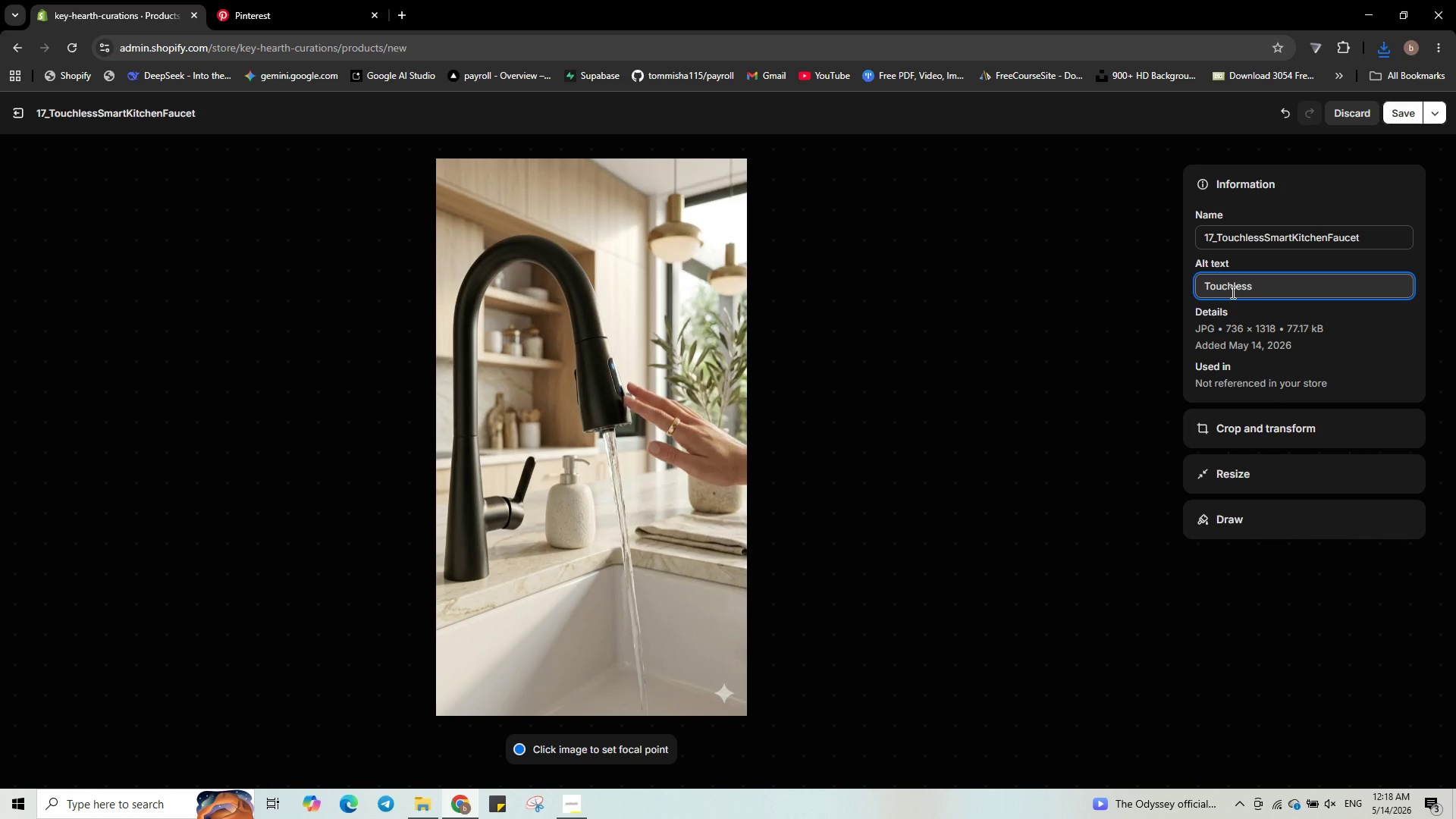 
type(smart kitchen )
 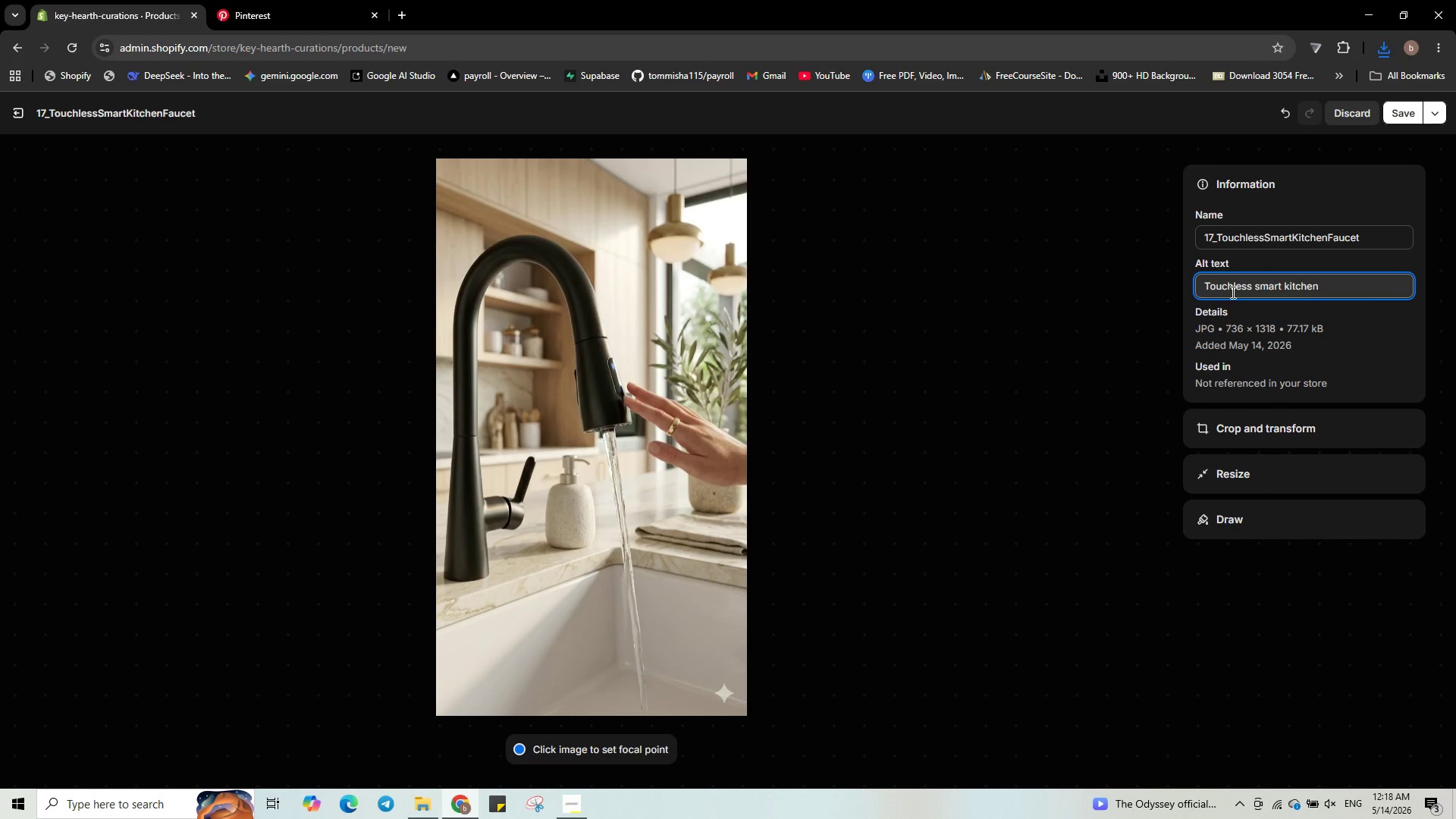 
wait(9.75)
 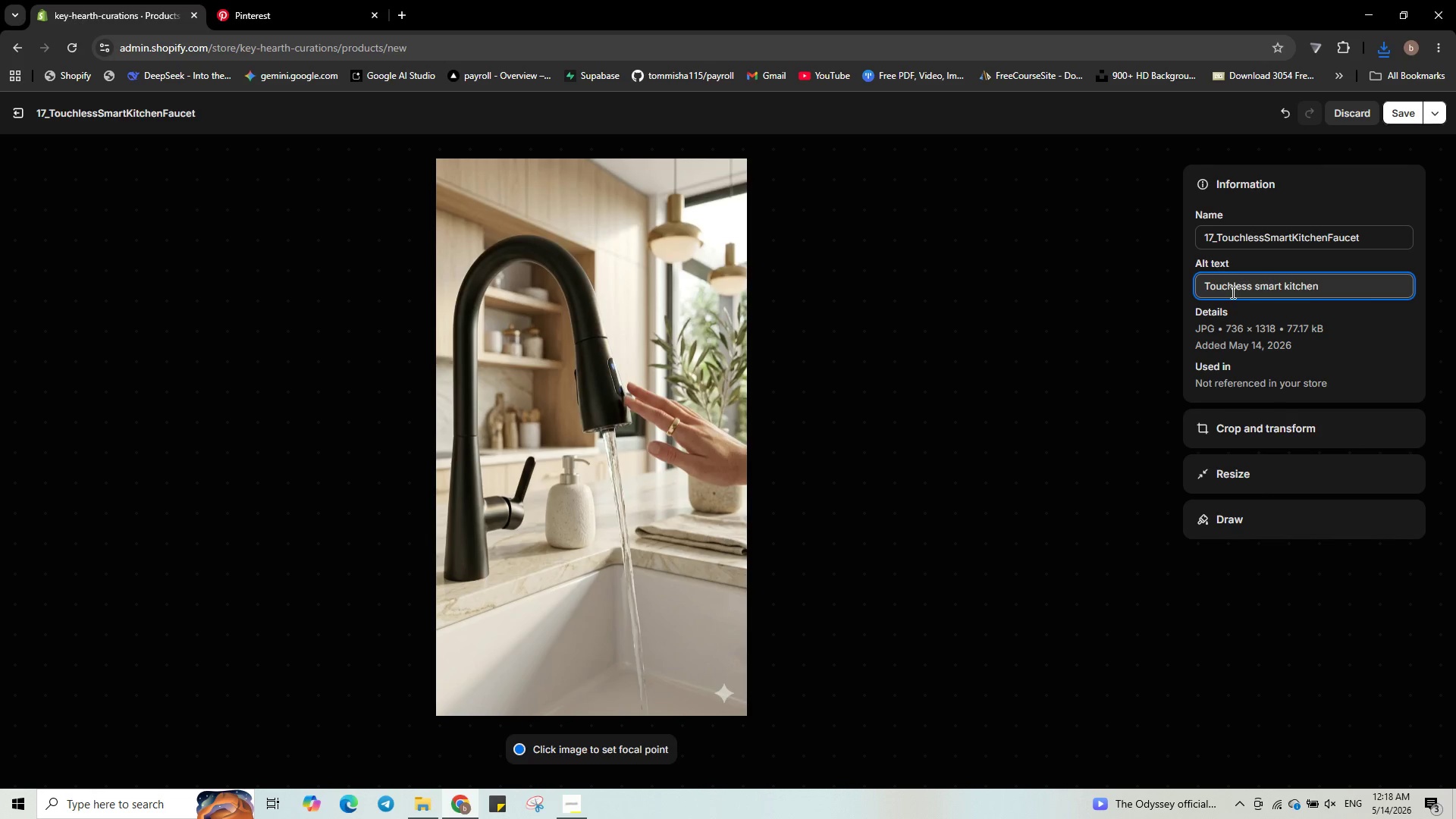 
type(faus)
key(Backspace)
type(cet - luxury )
 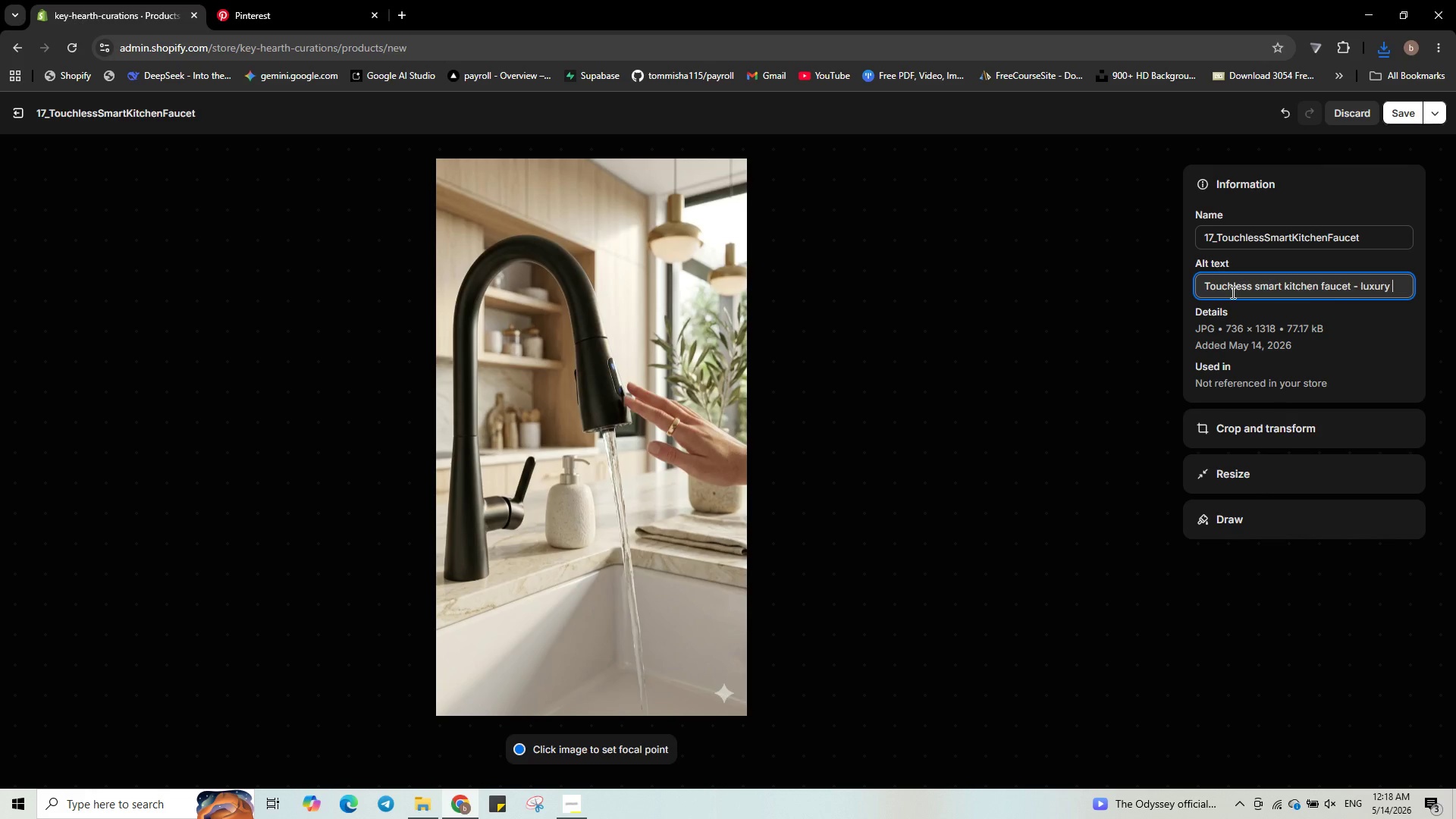 
wait(5.8)
 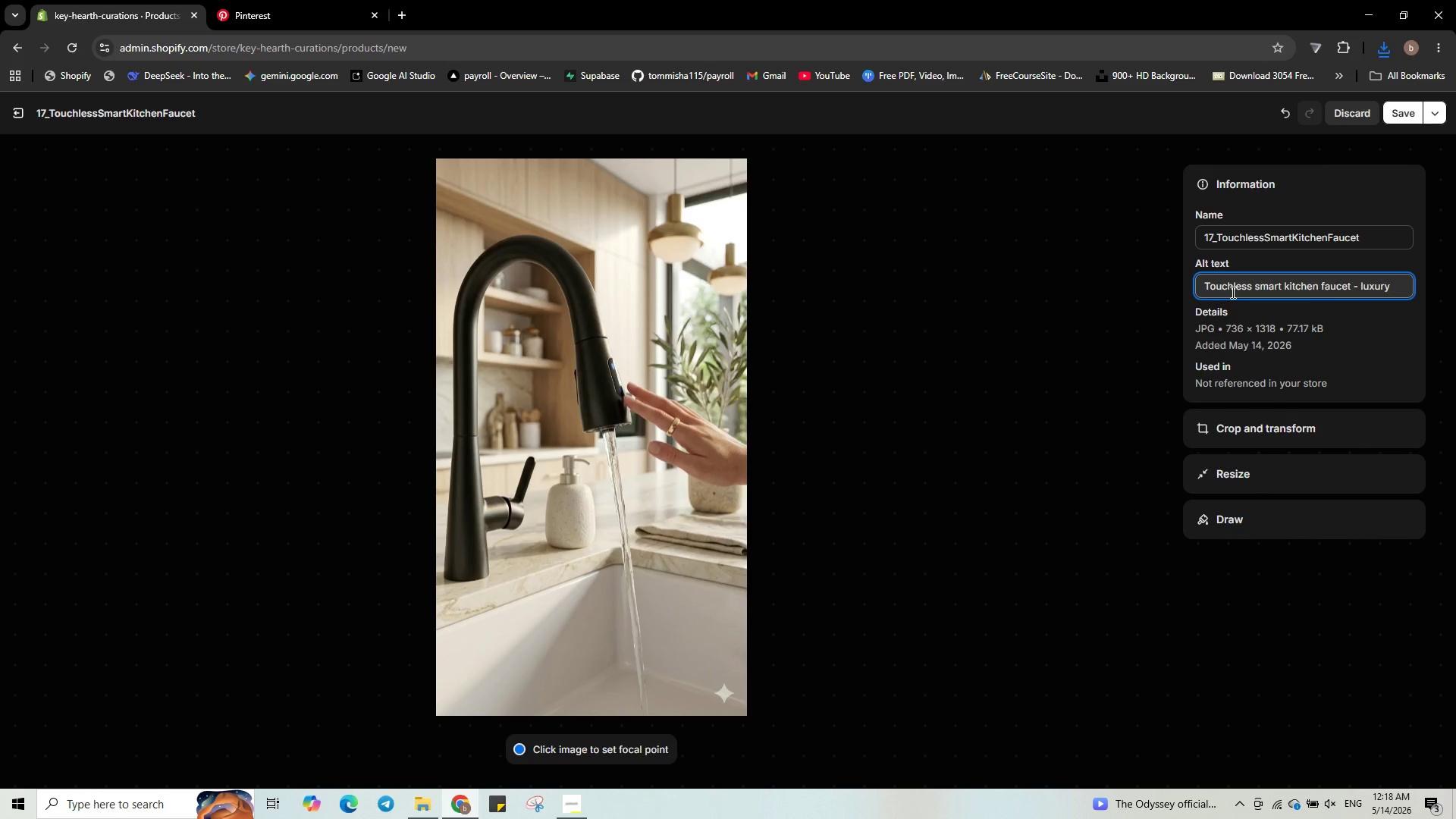 
type(smart home fi)
key(Backspace)
key(Backspace)
type(gift fo home )
 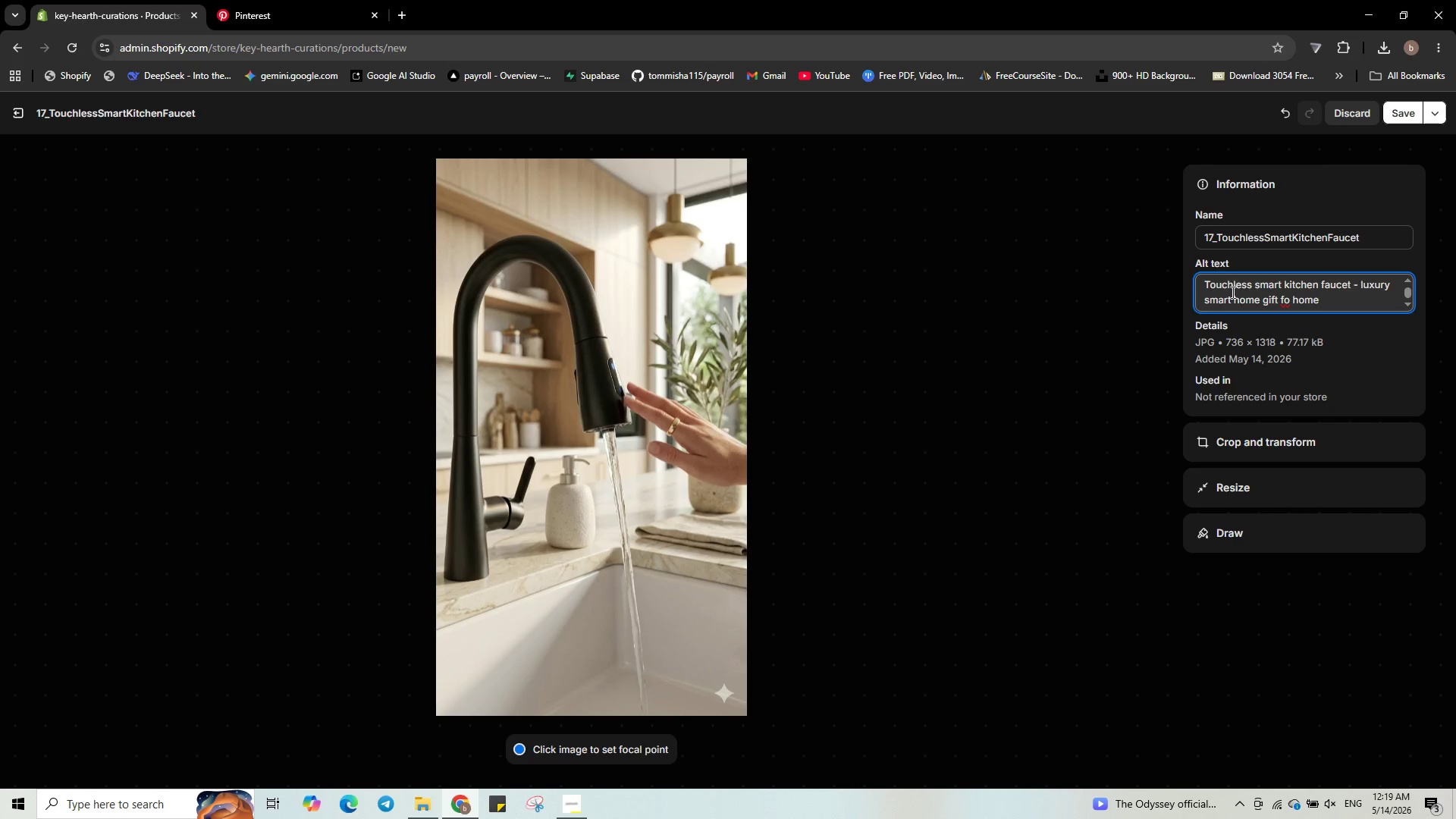 
hold_key(key=Backspace, duration=0.48)
 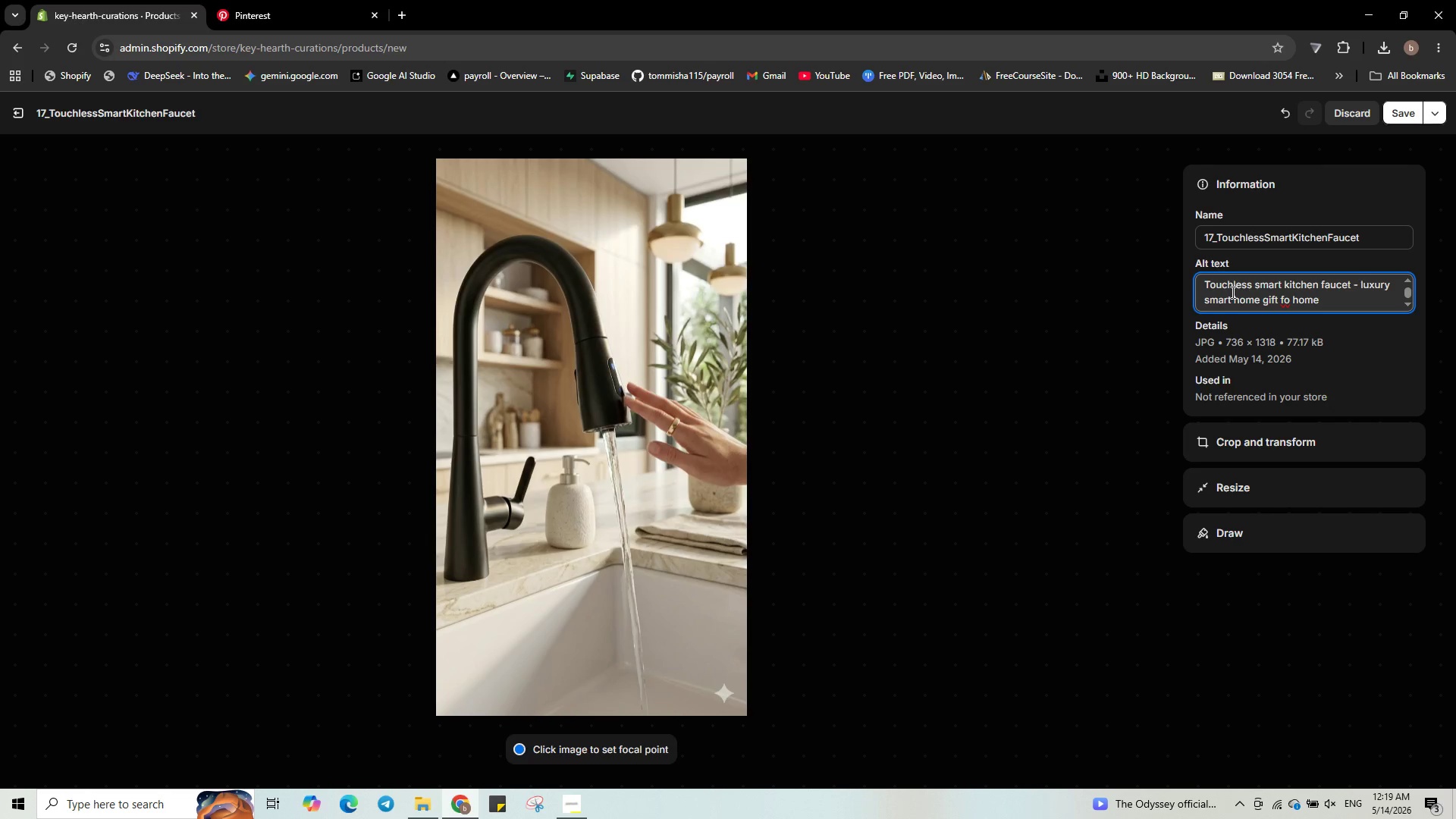 
key(Control+ArrowLeft)
 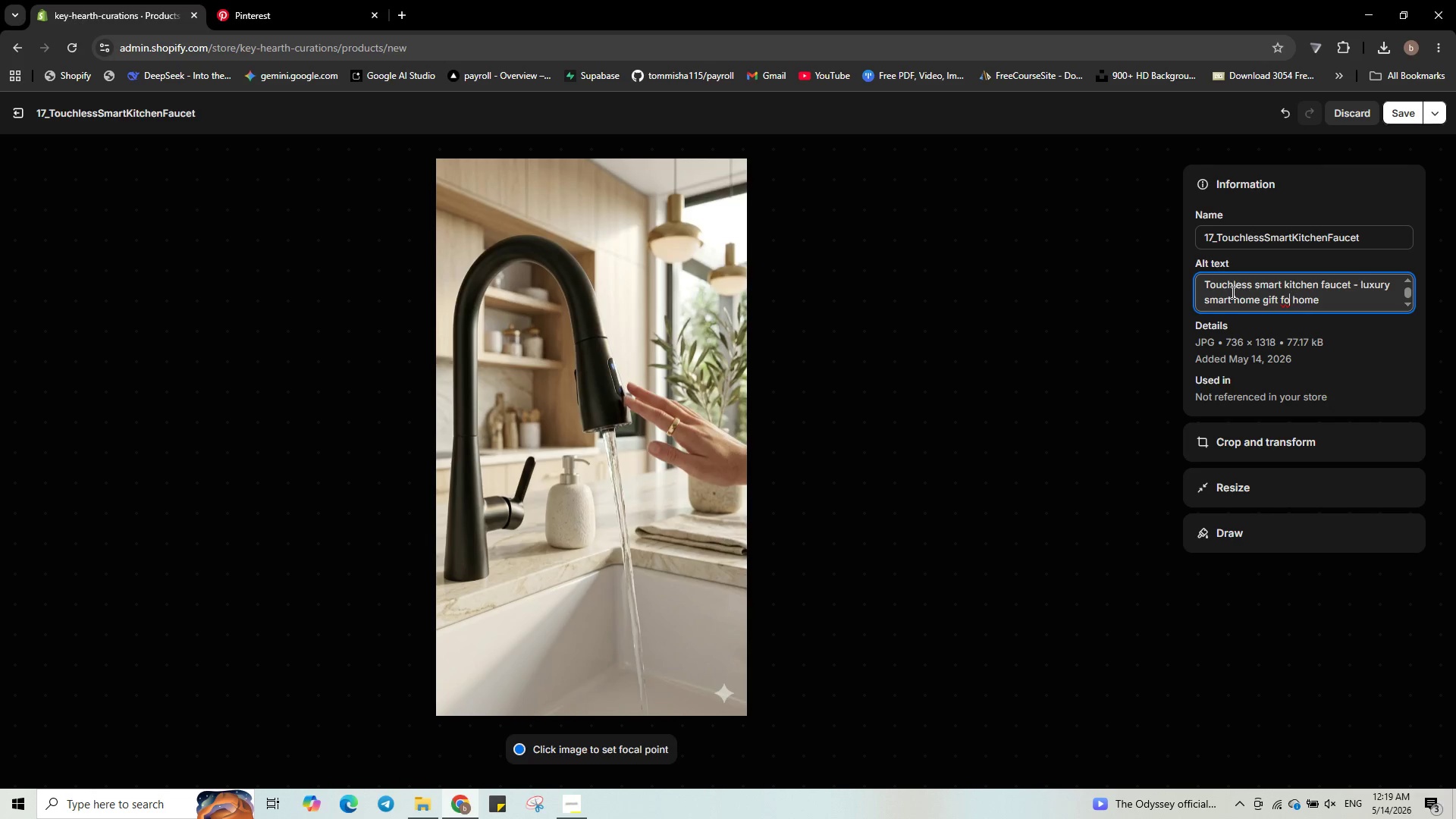 
key(ArrowLeft)
 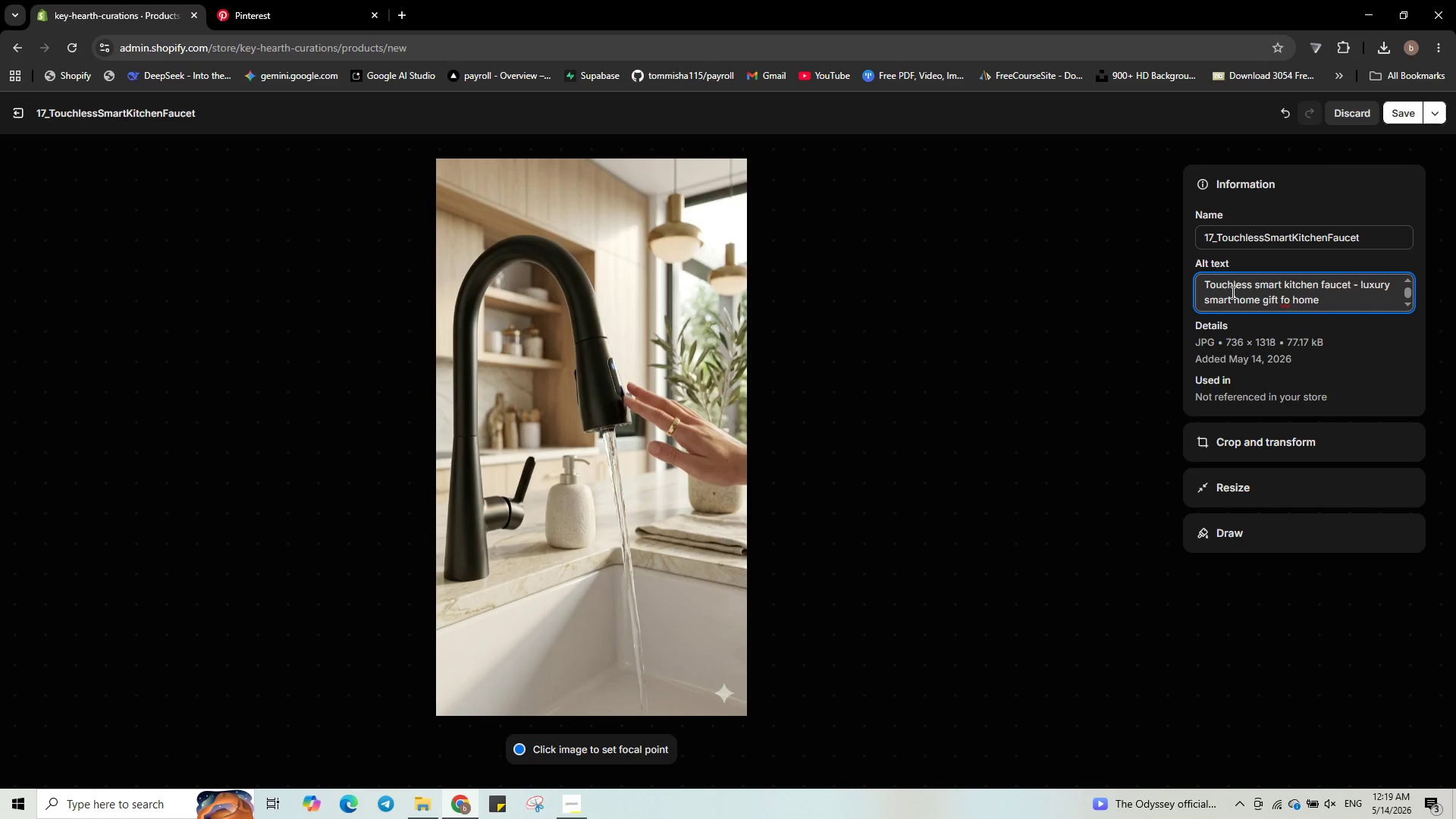 
key(R)
 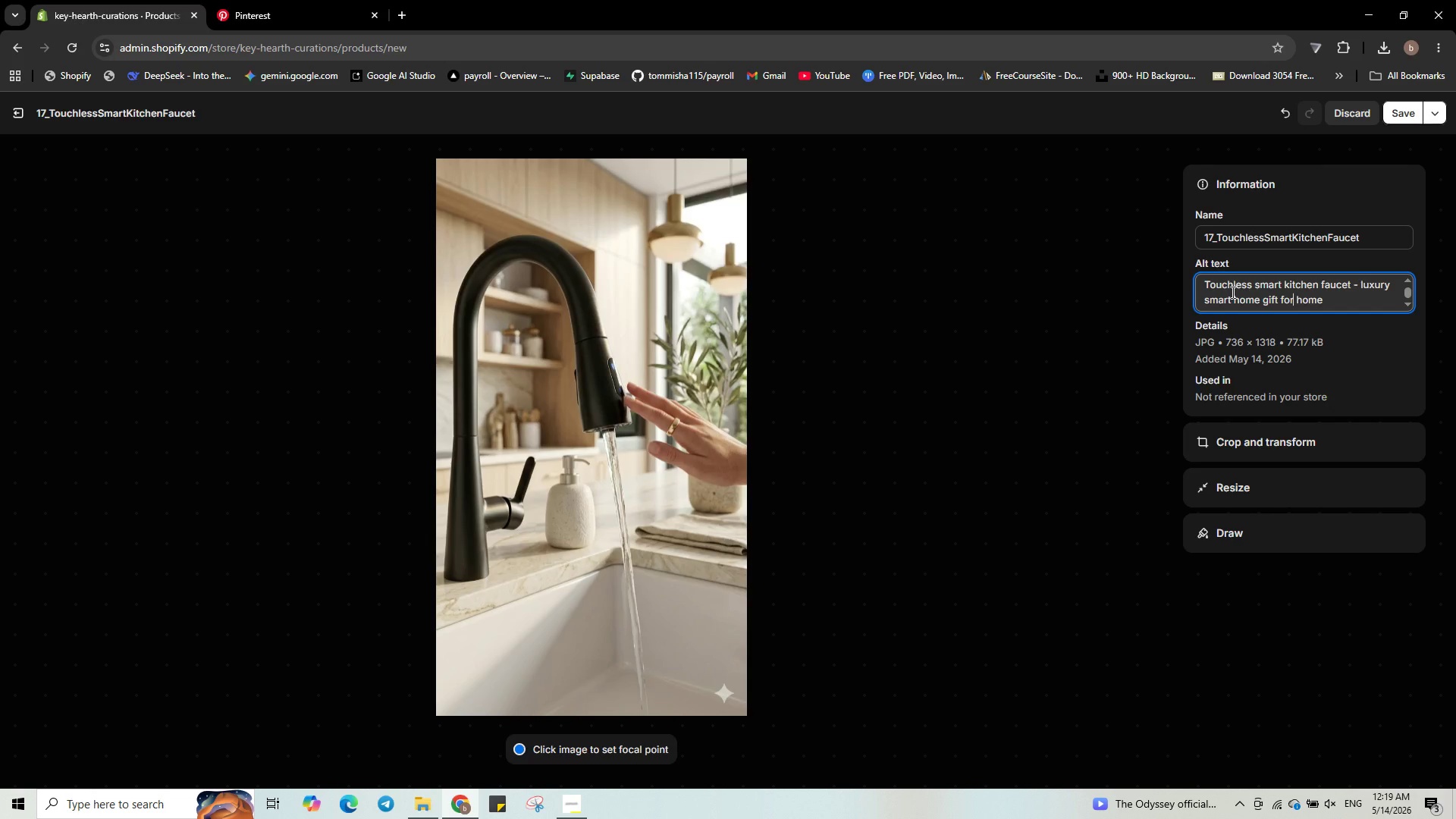 
key(Control+ArrowRight)
 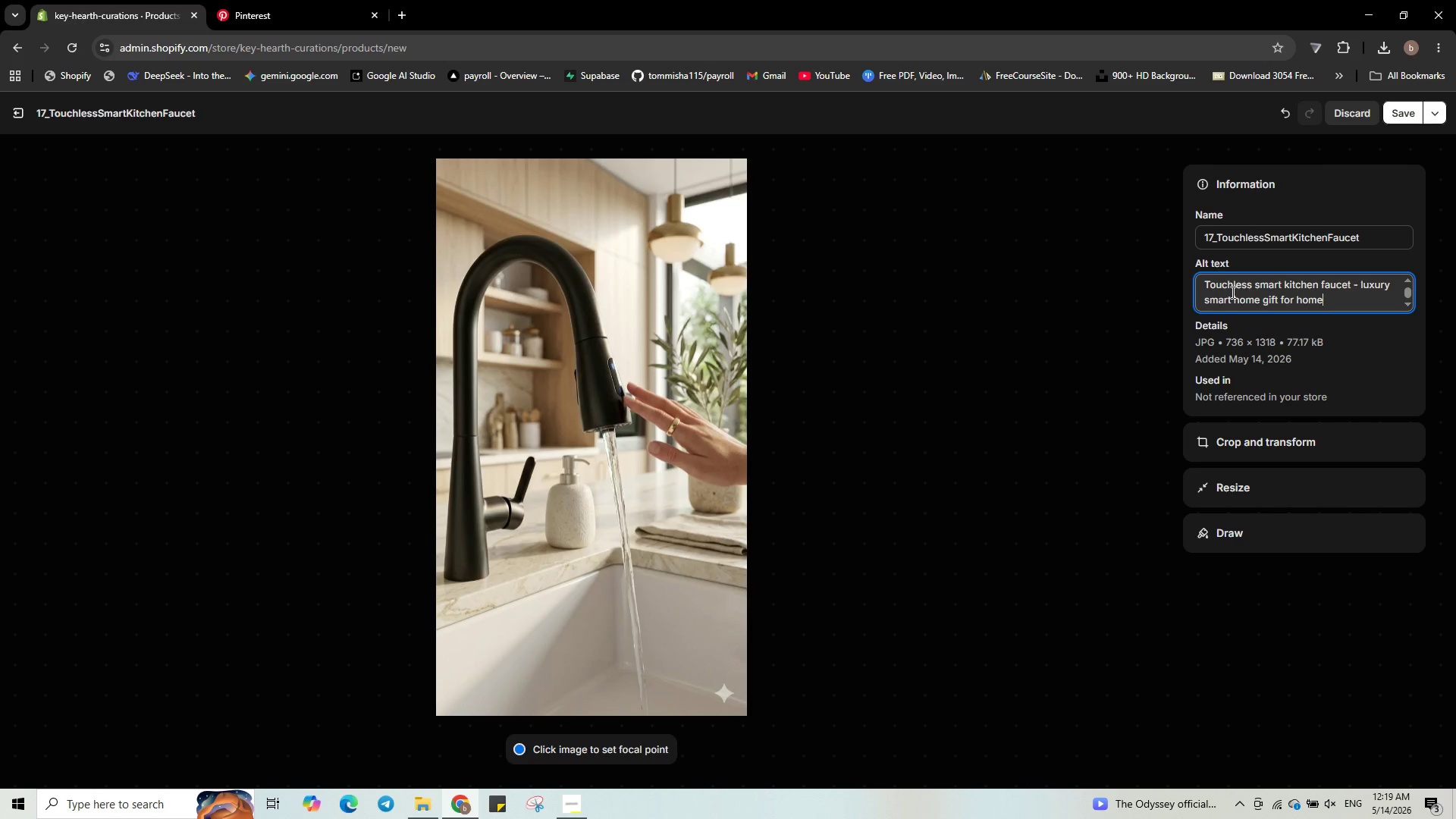 
key(Control+ArrowRight)
 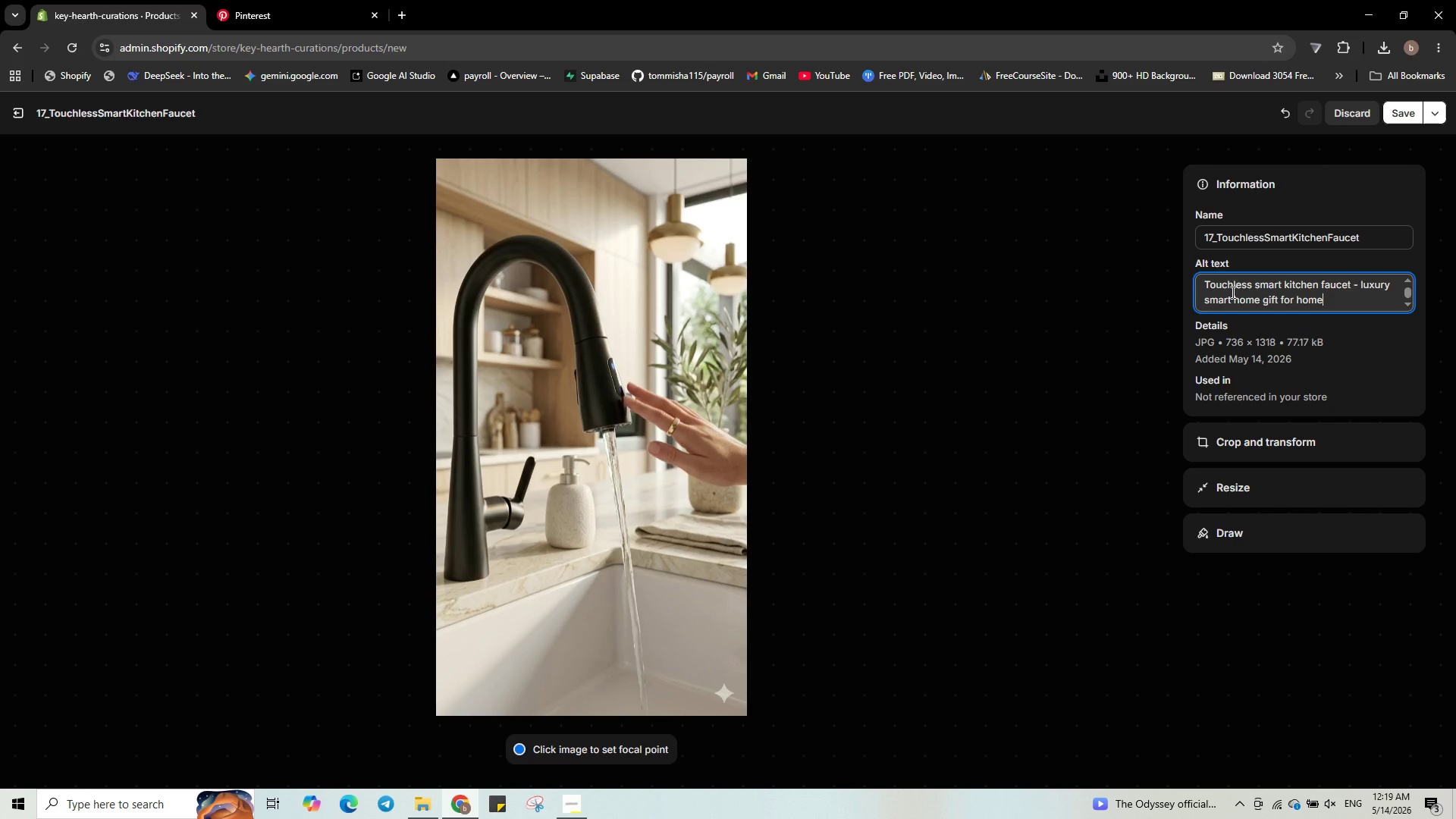 
key(Space)
 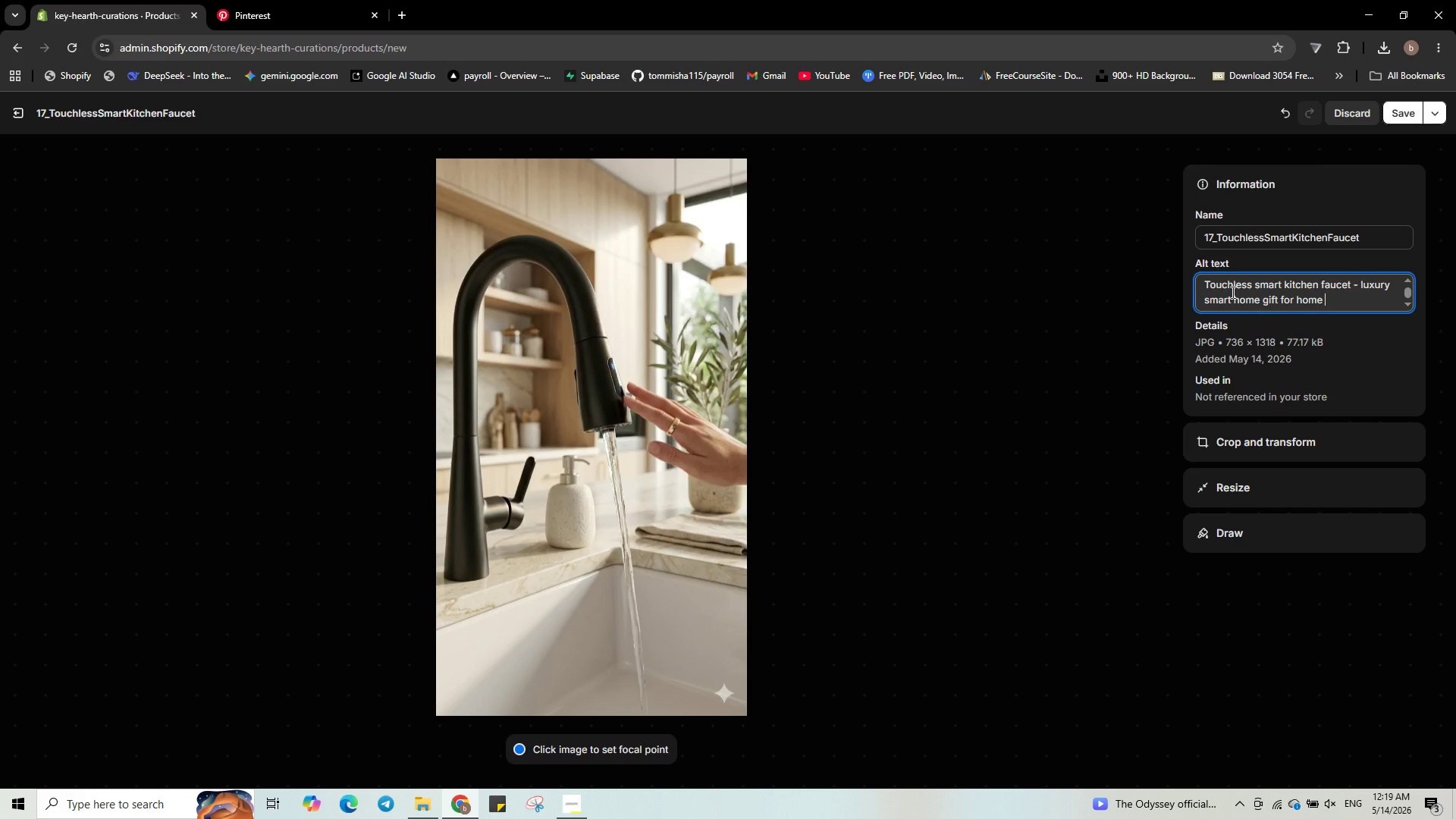 
type(staging )
 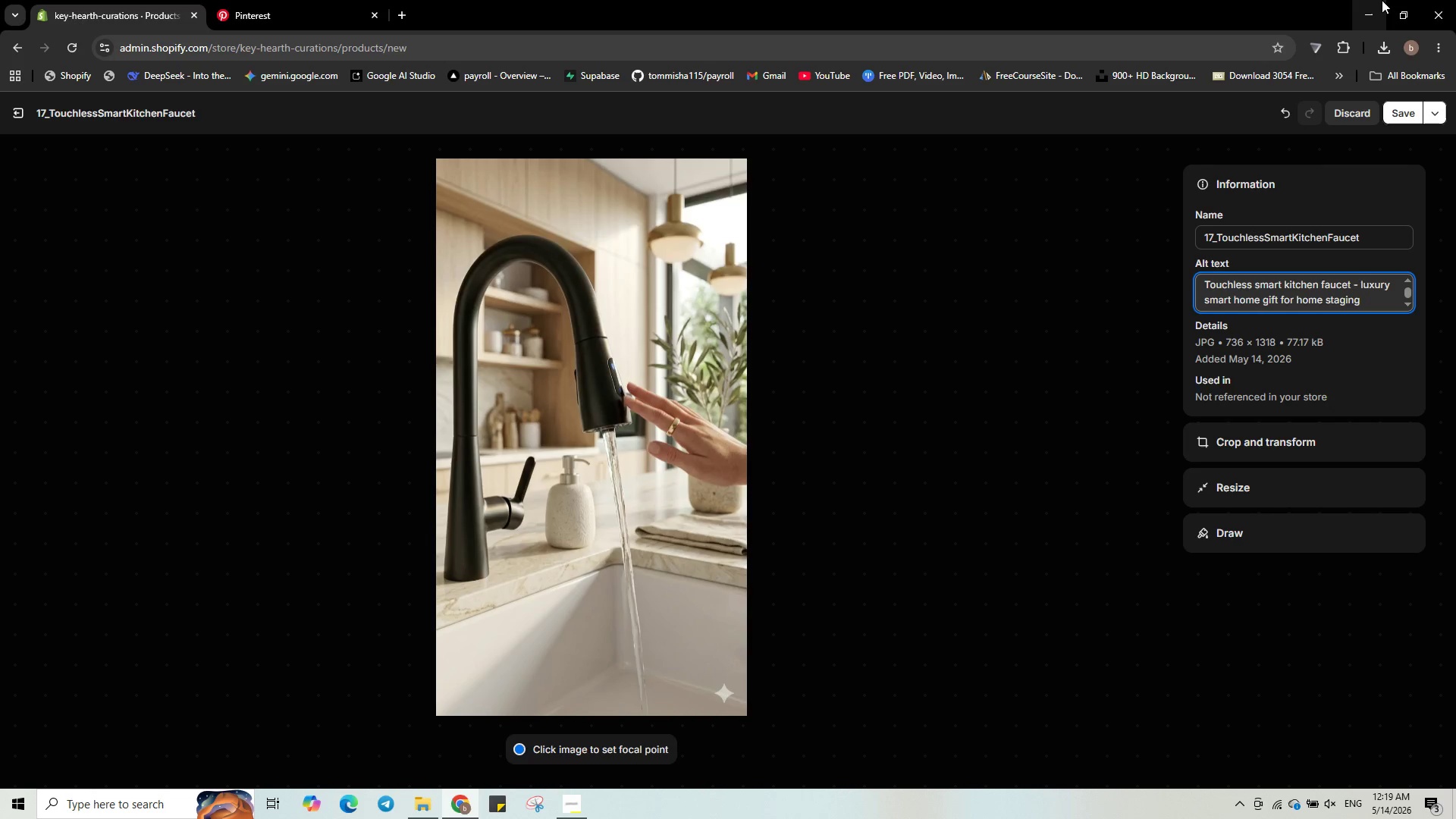 
left_click([1407, 113])
 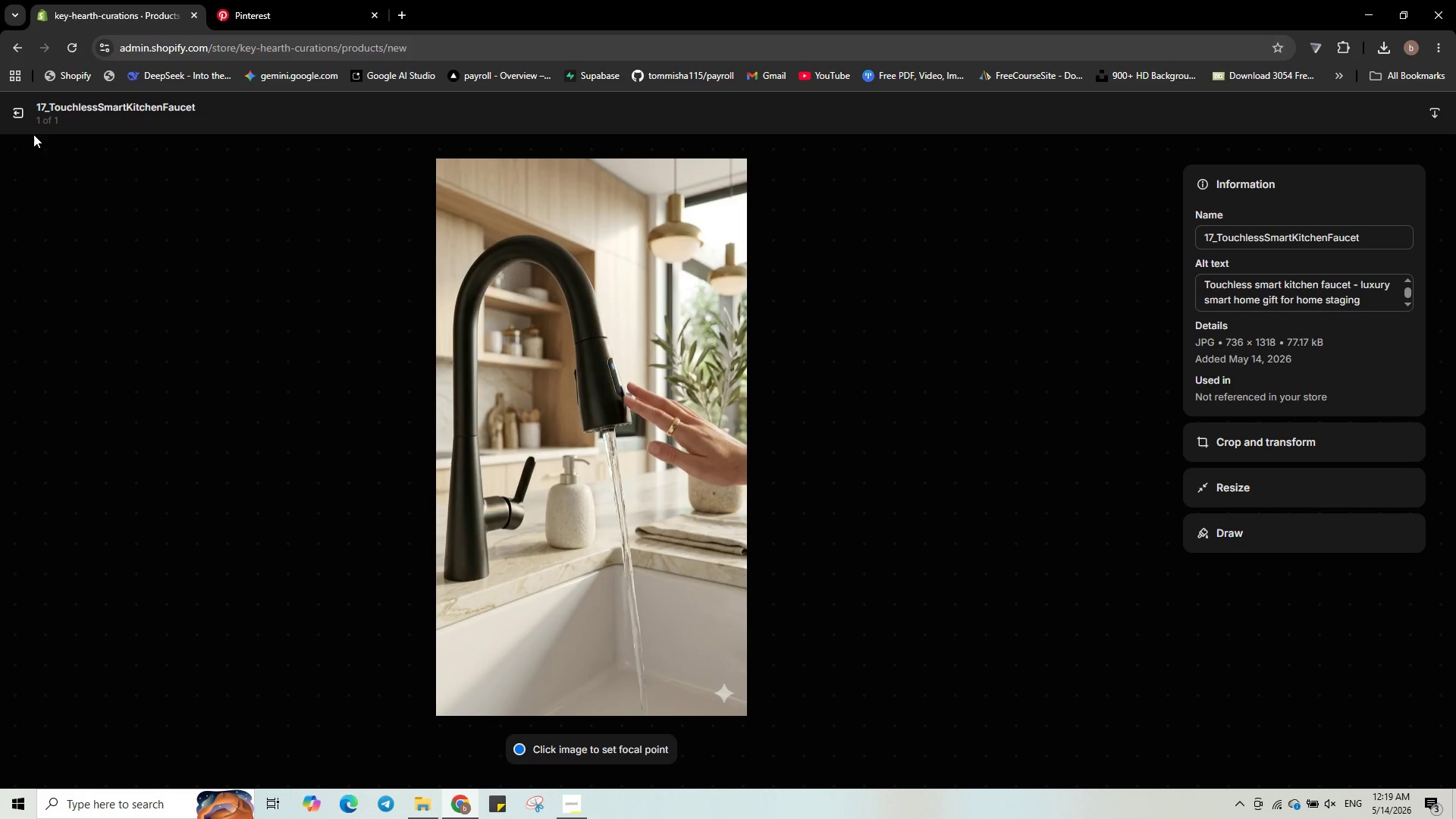 
mouse_move([52, 133])
 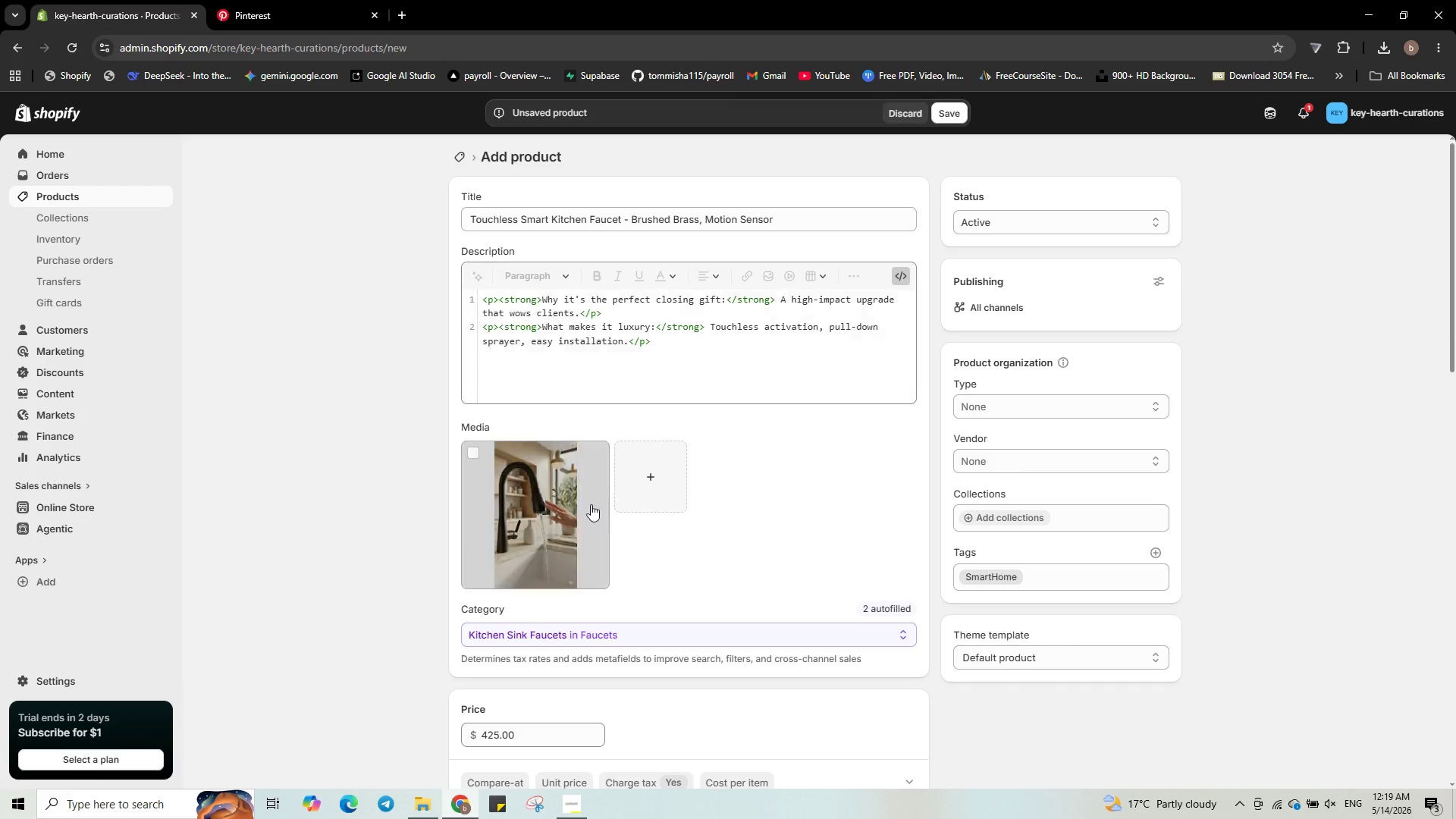 
scroll: coordinate [832, 526], scroll_direction: down, amount: 17.0
 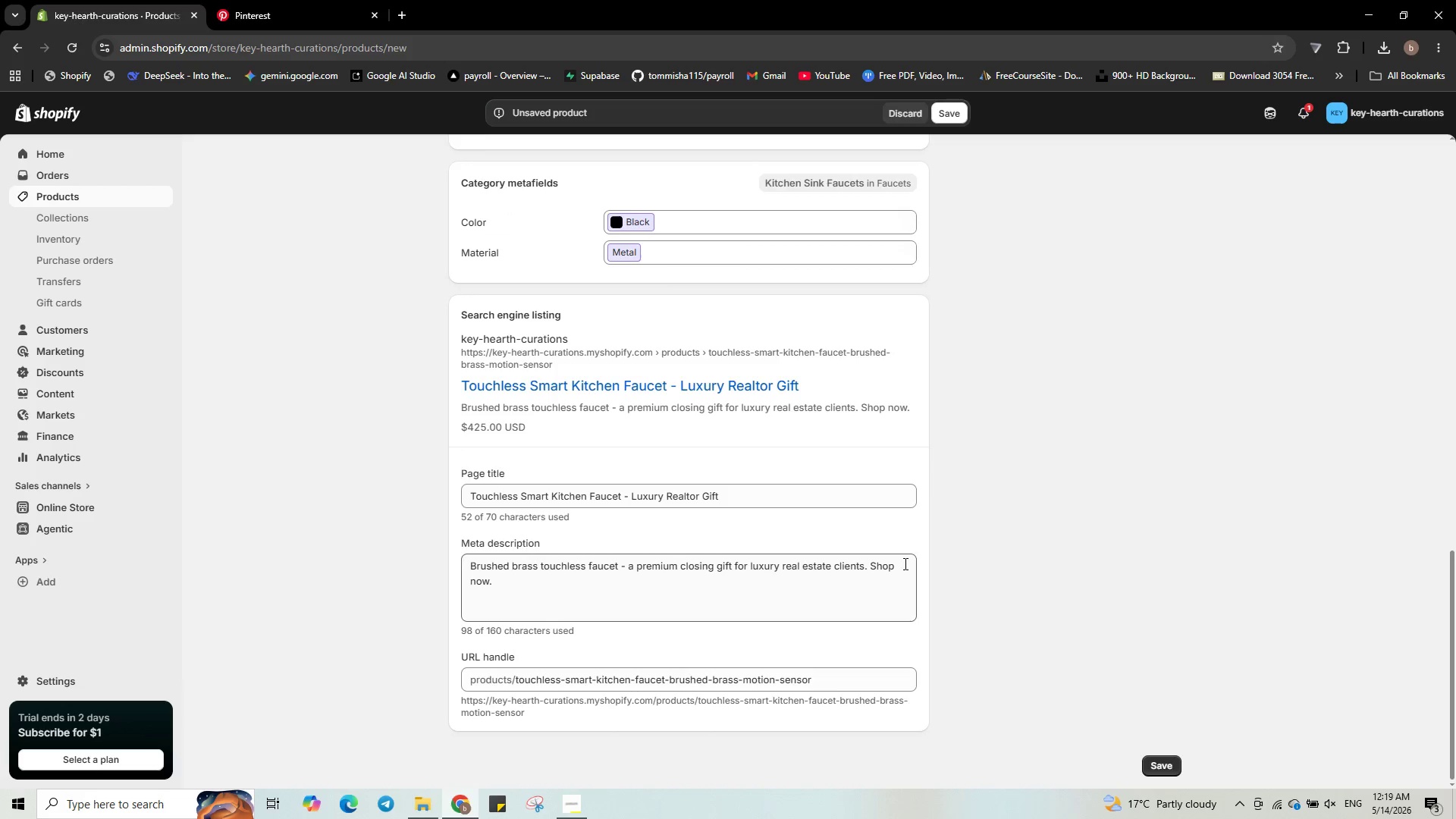 
scroll: coordinate [927, 297], scroll_direction: up, amount: 29.0
 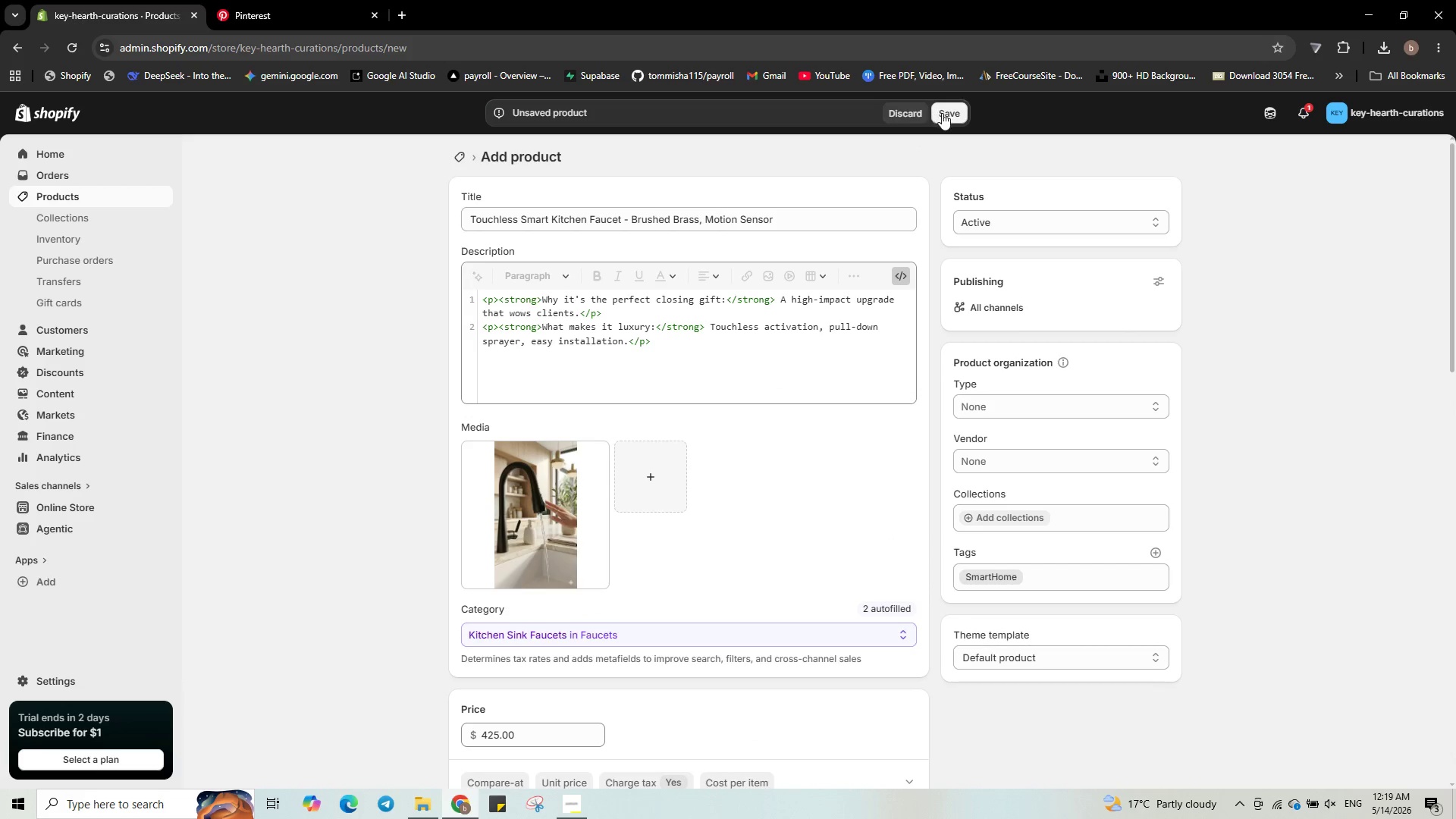 
left_click([947, 115])
 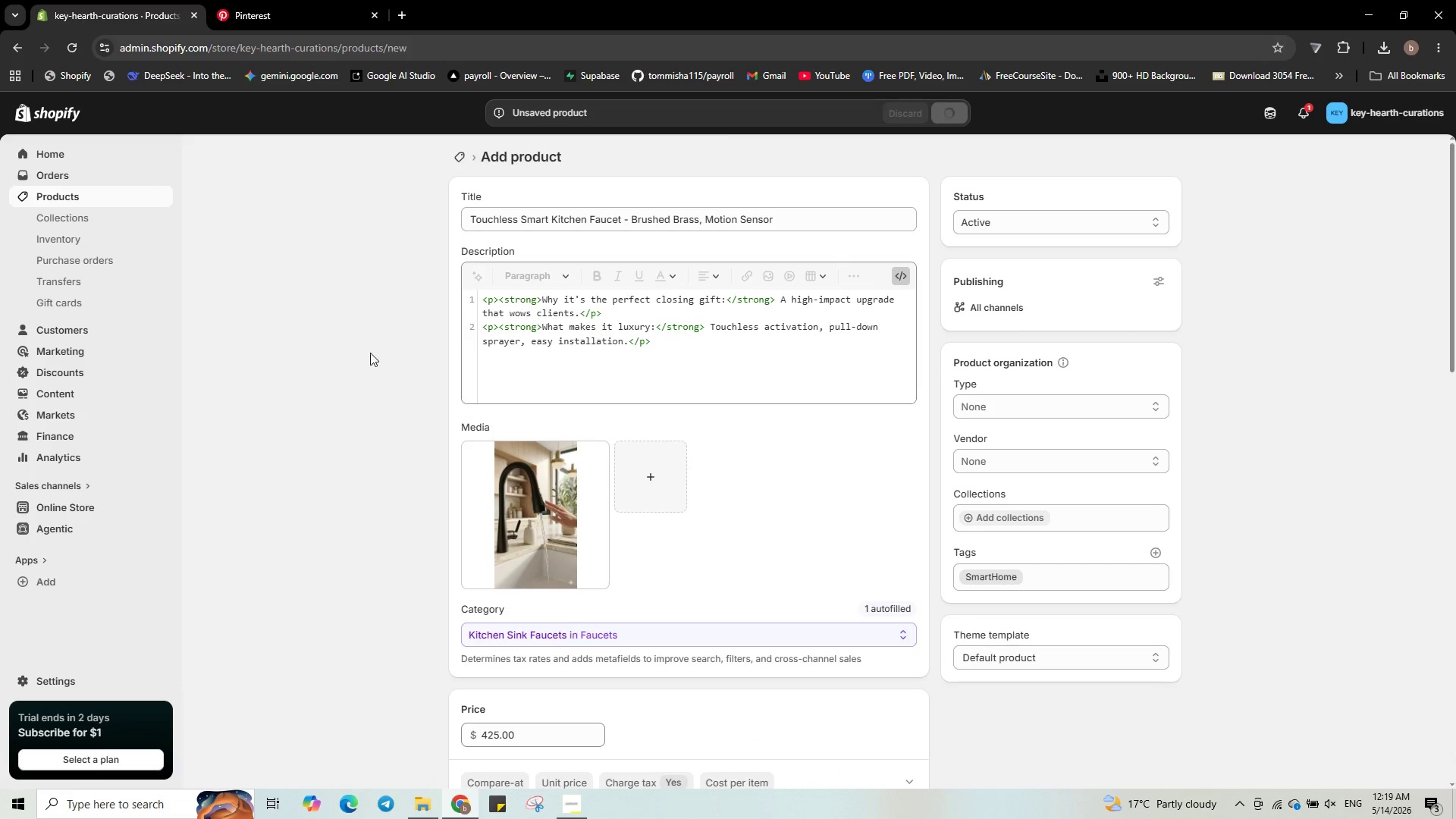 
scroll: coordinate [566, 381], scroll_direction: down, amount: 4.0
 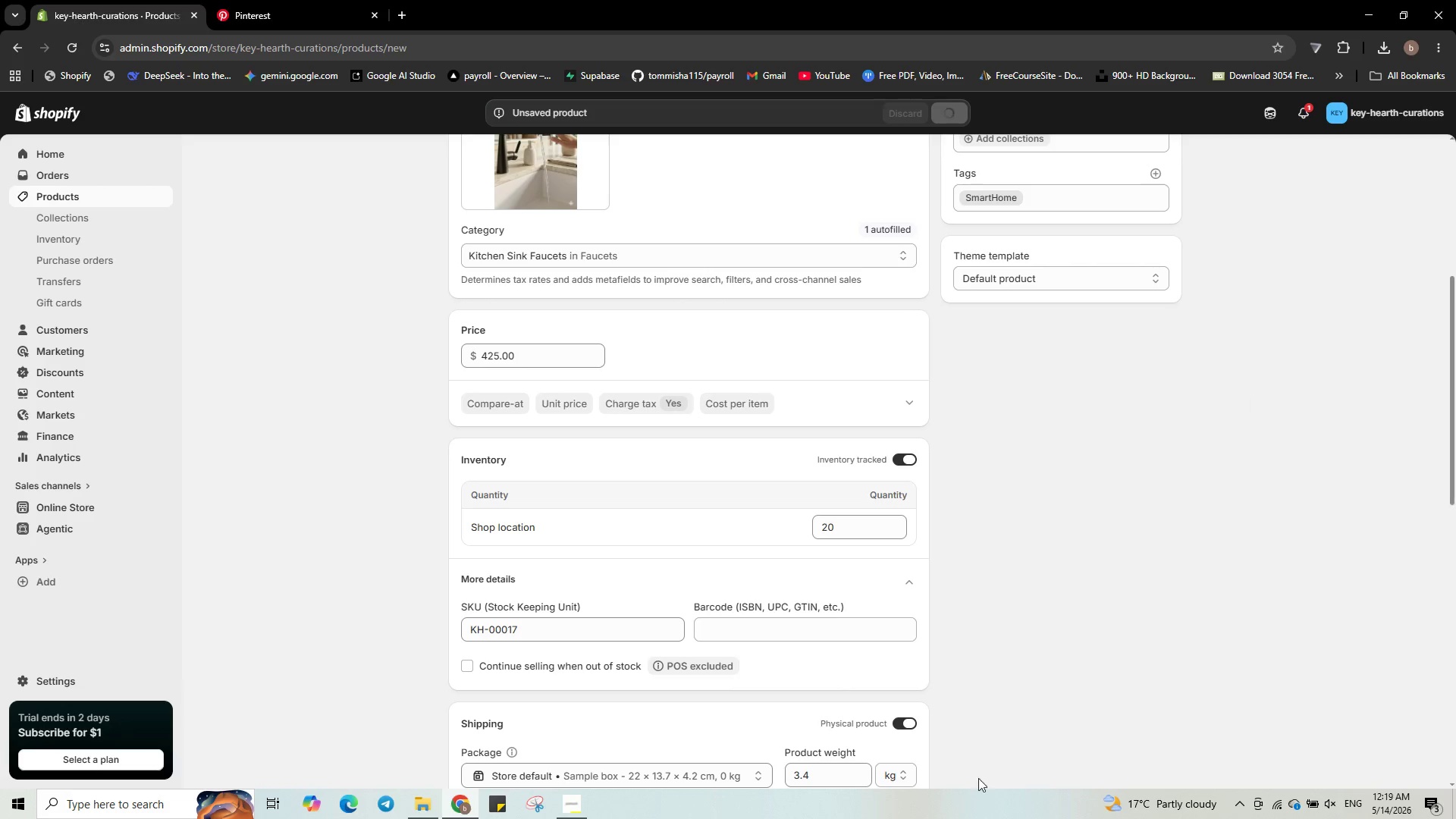 
scroll: coordinate [819, 416], scroll_direction: up, amount: 13.0
 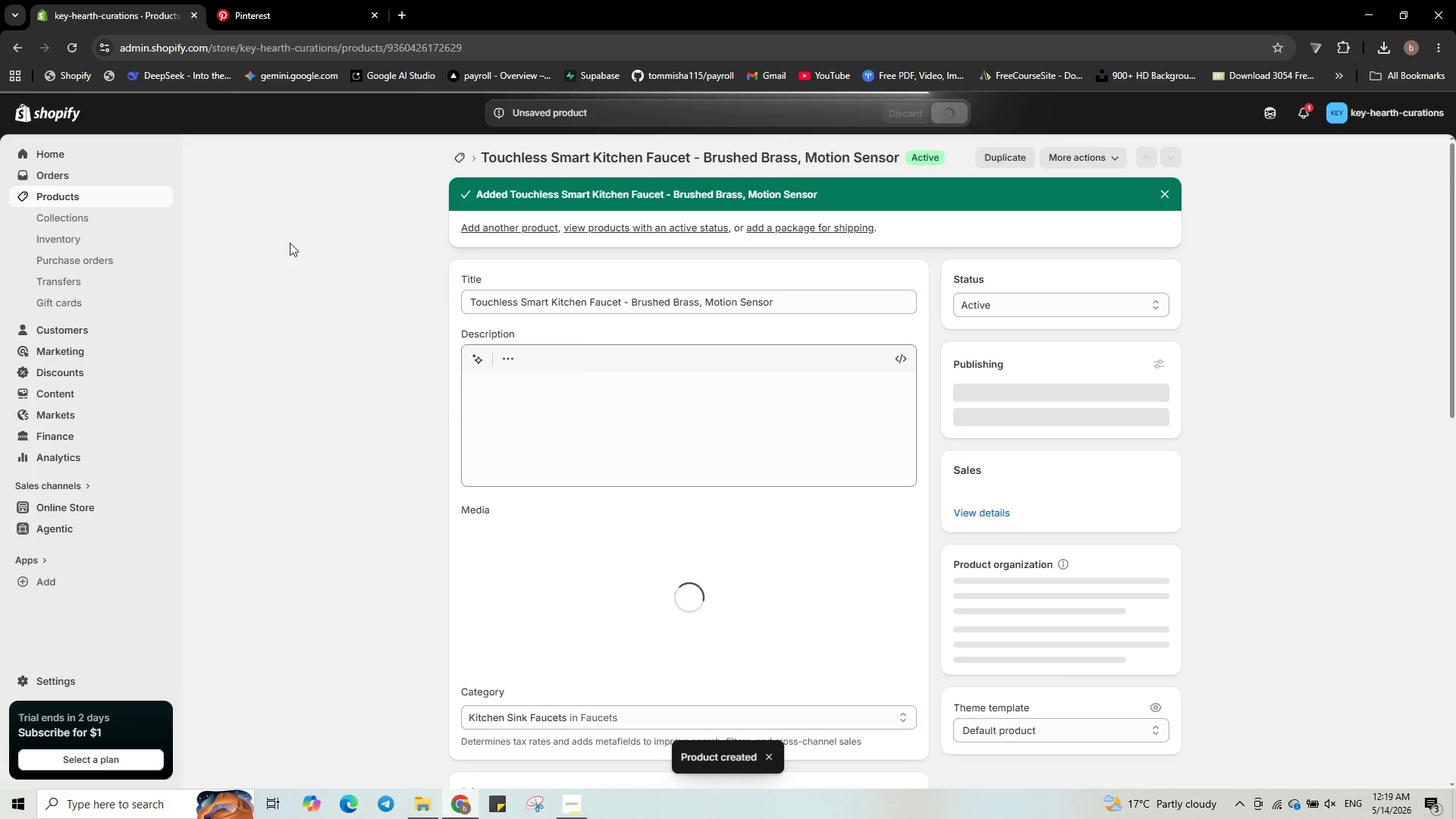 
wait(8.02)
 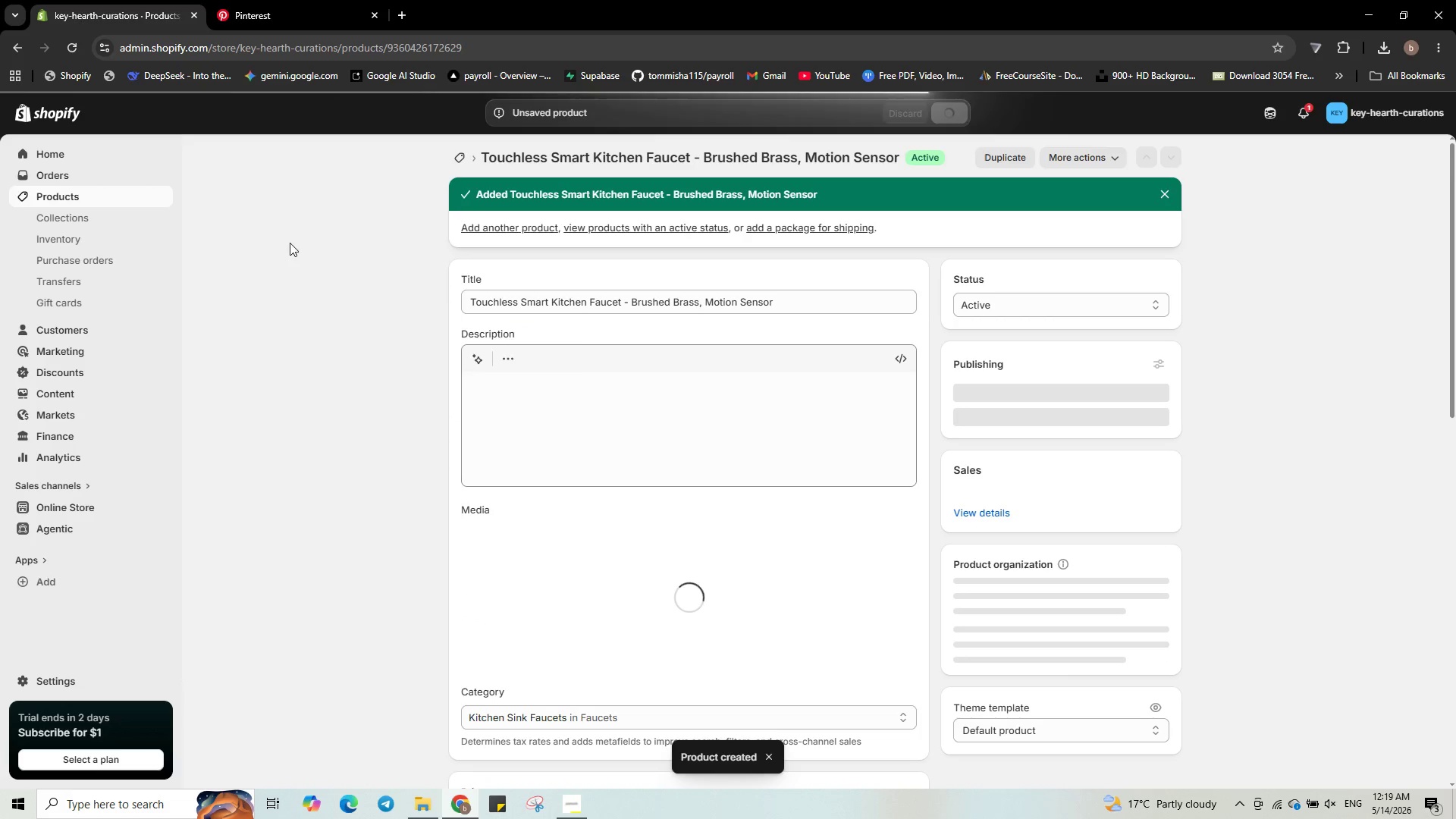 
left_click([100, 199])
 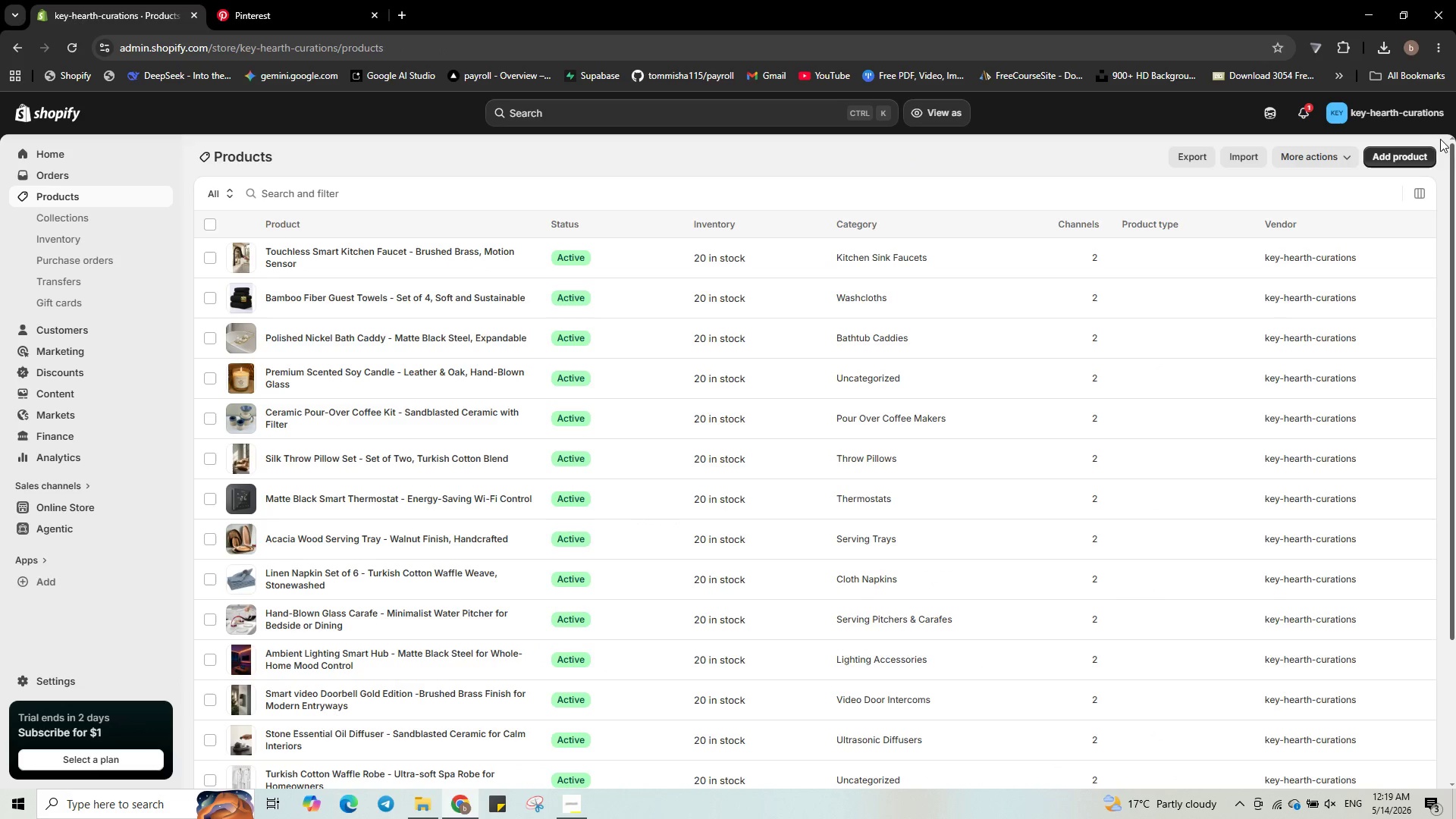 
left_click([1368, 155])
 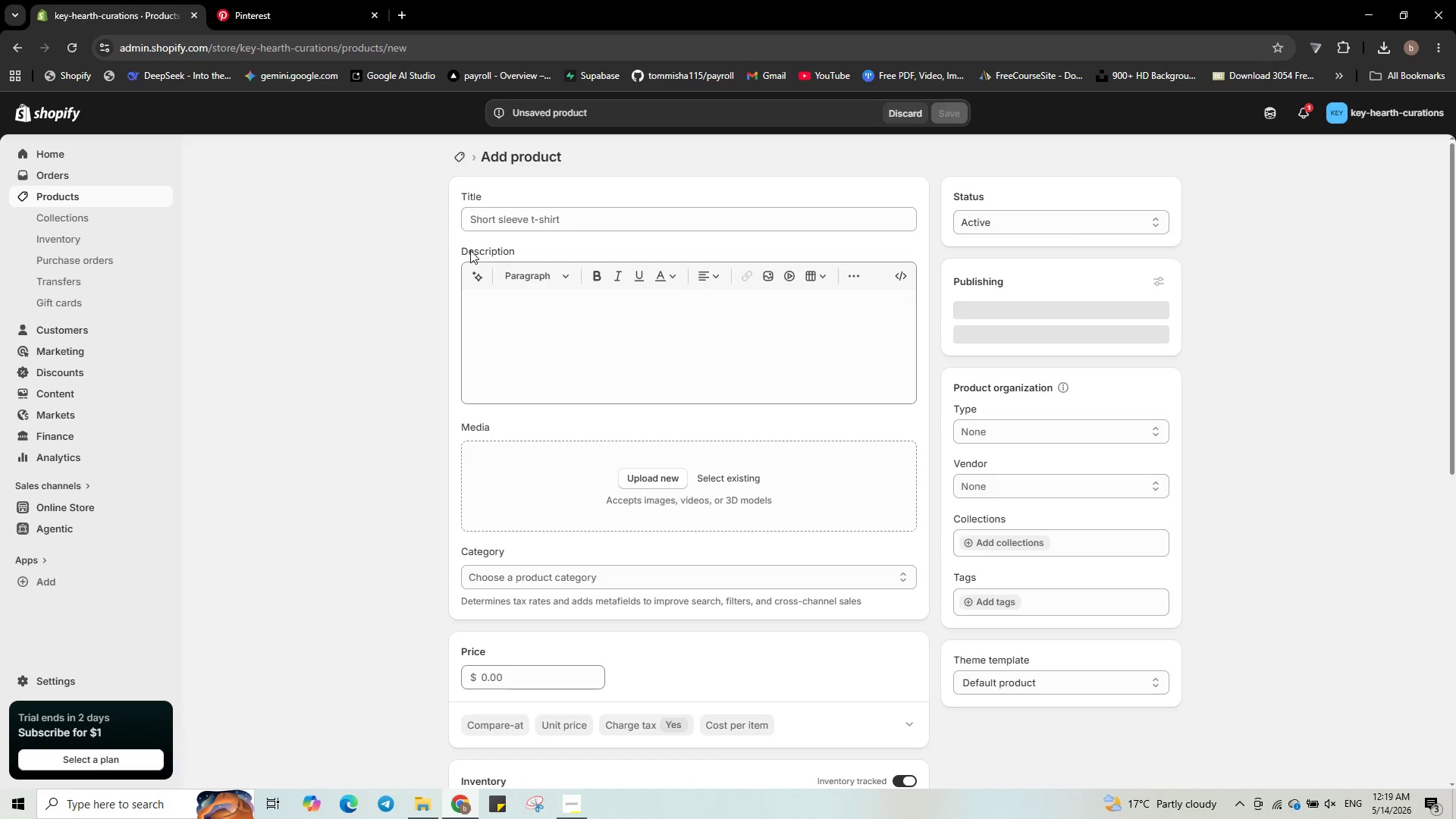 
left_click([540, 221])
 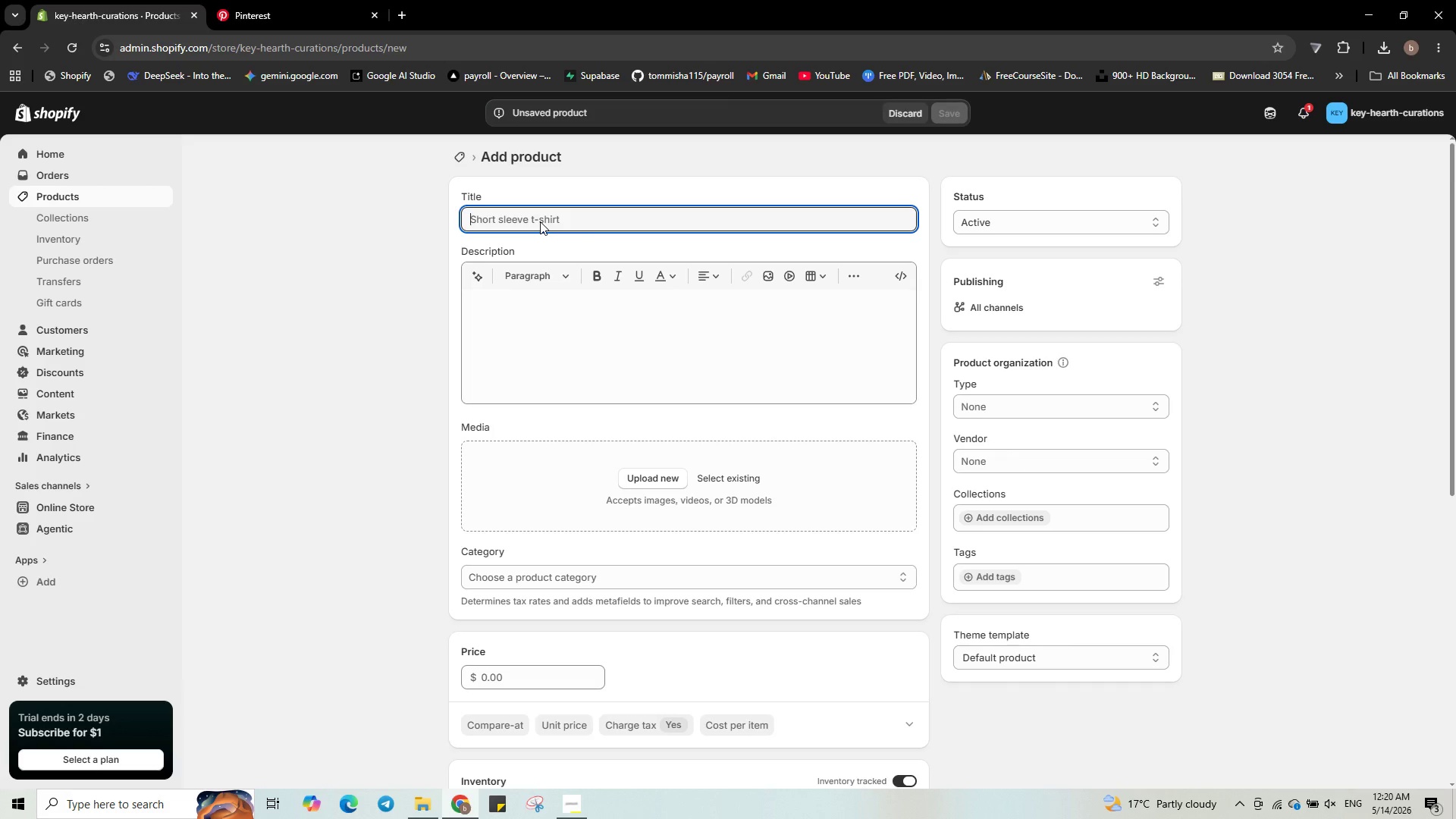 
wait(8.34)
 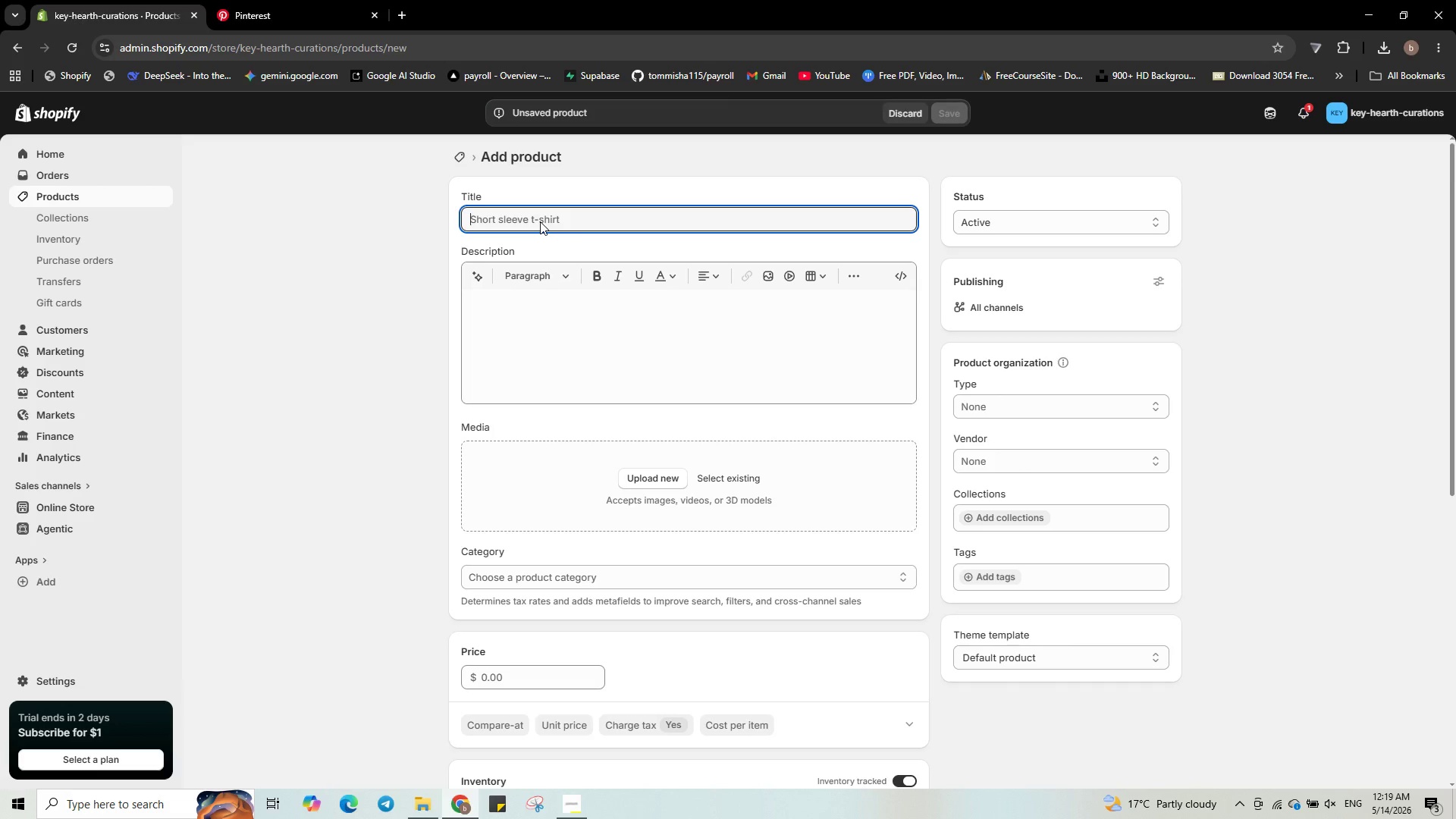 
type(Cast Iron Dutch Oven - Cream )
 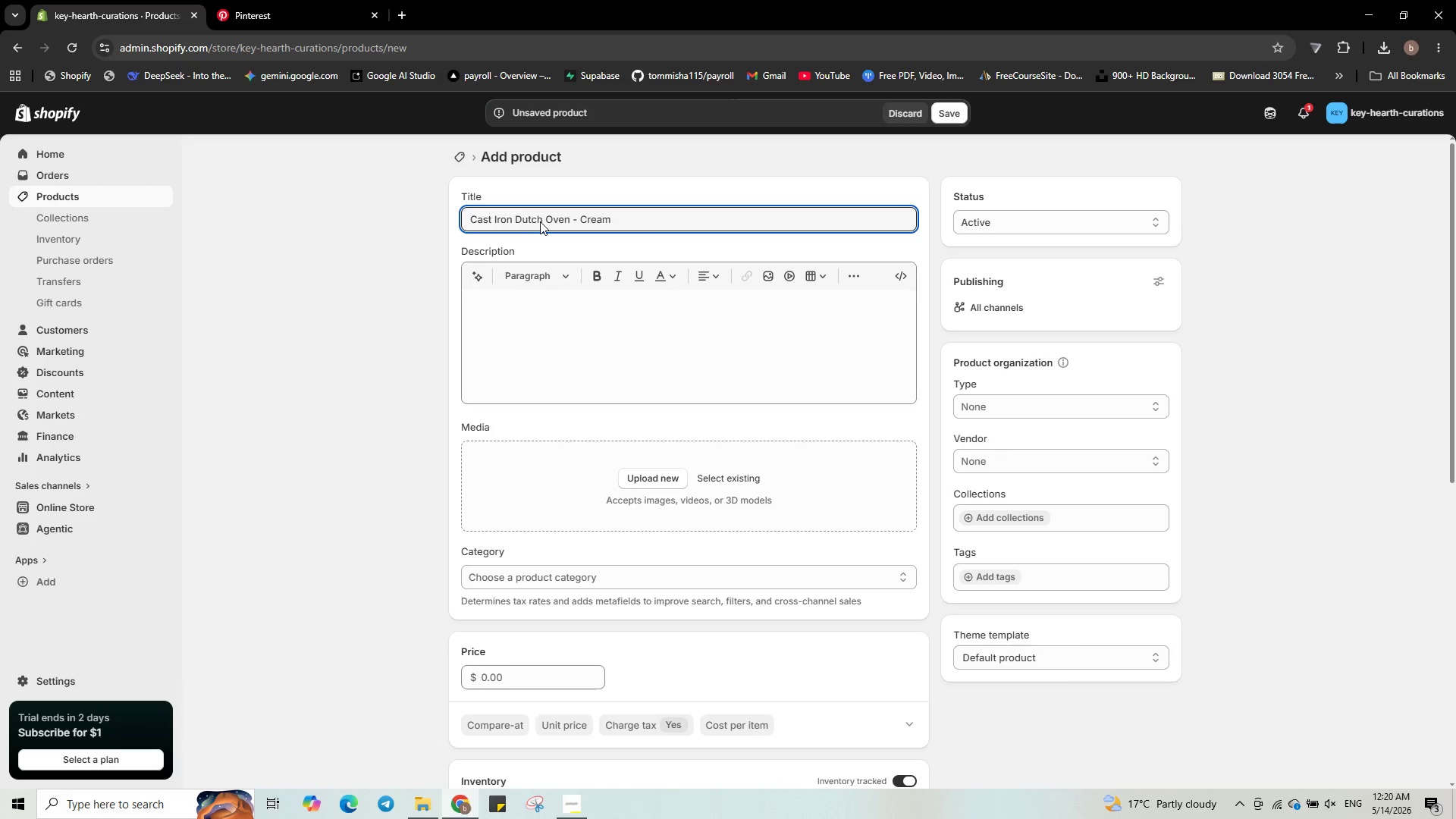 
type(Enamel, )
 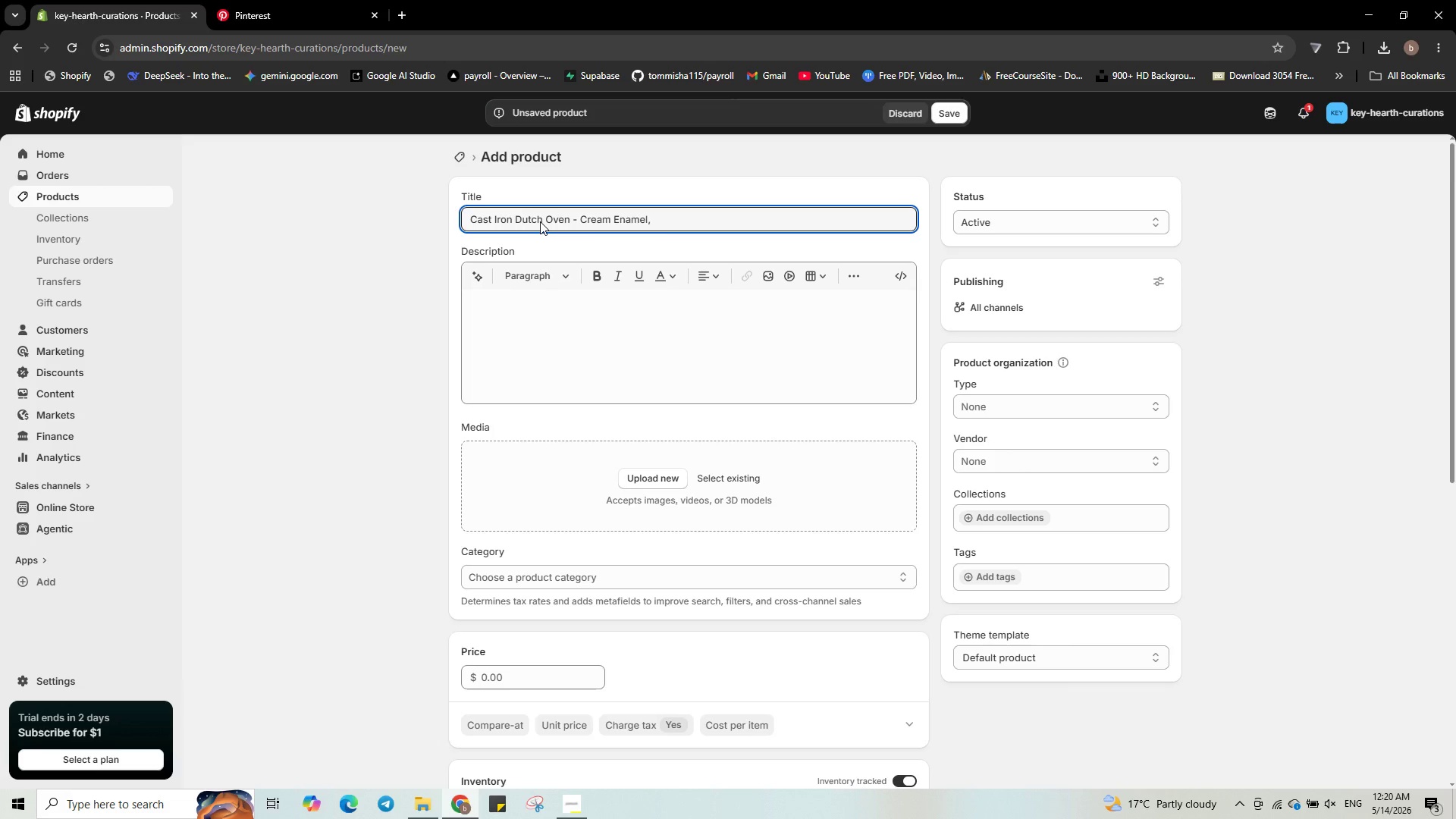 
wait(5.31)
 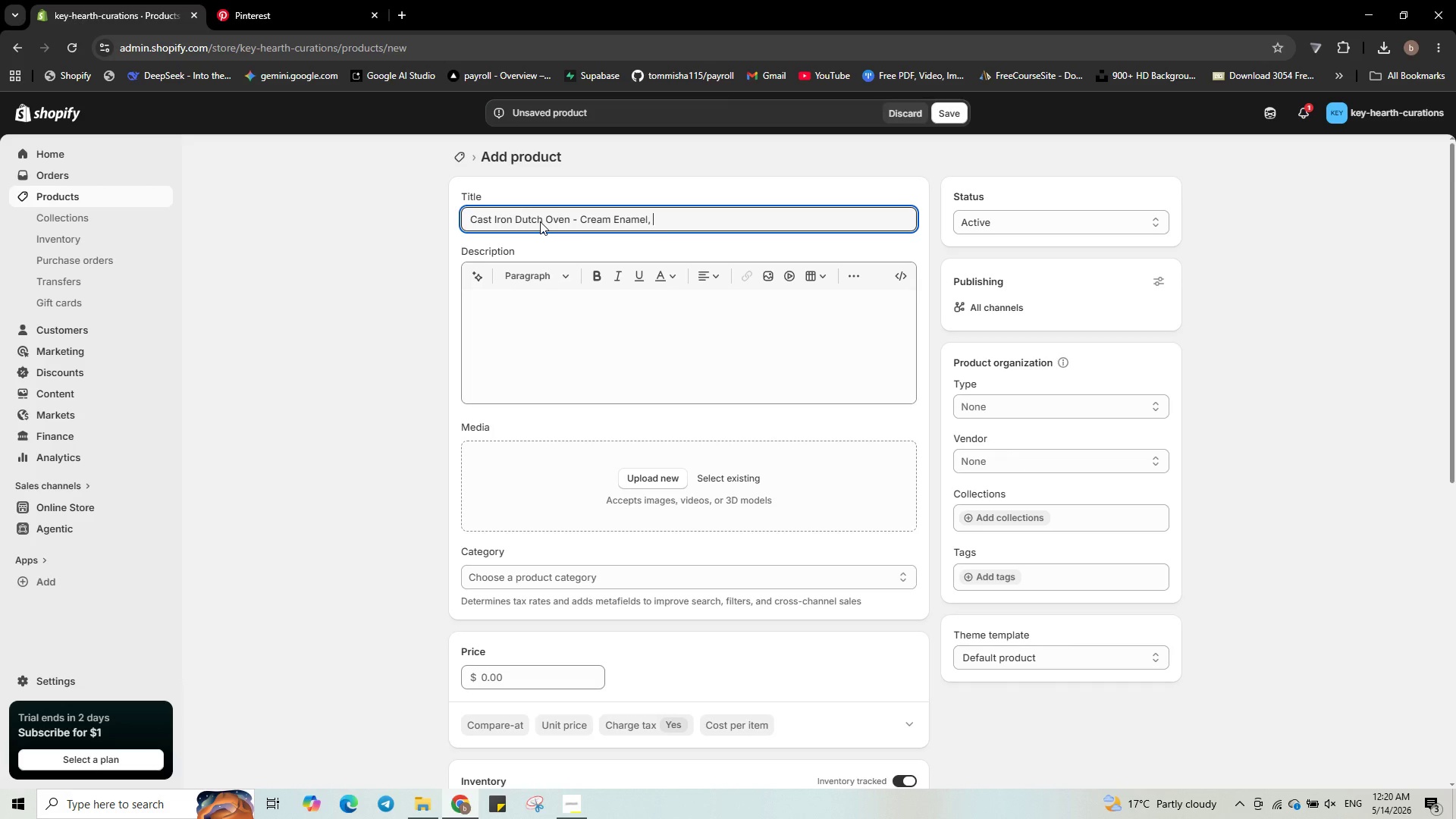 
key(Numpad5)
 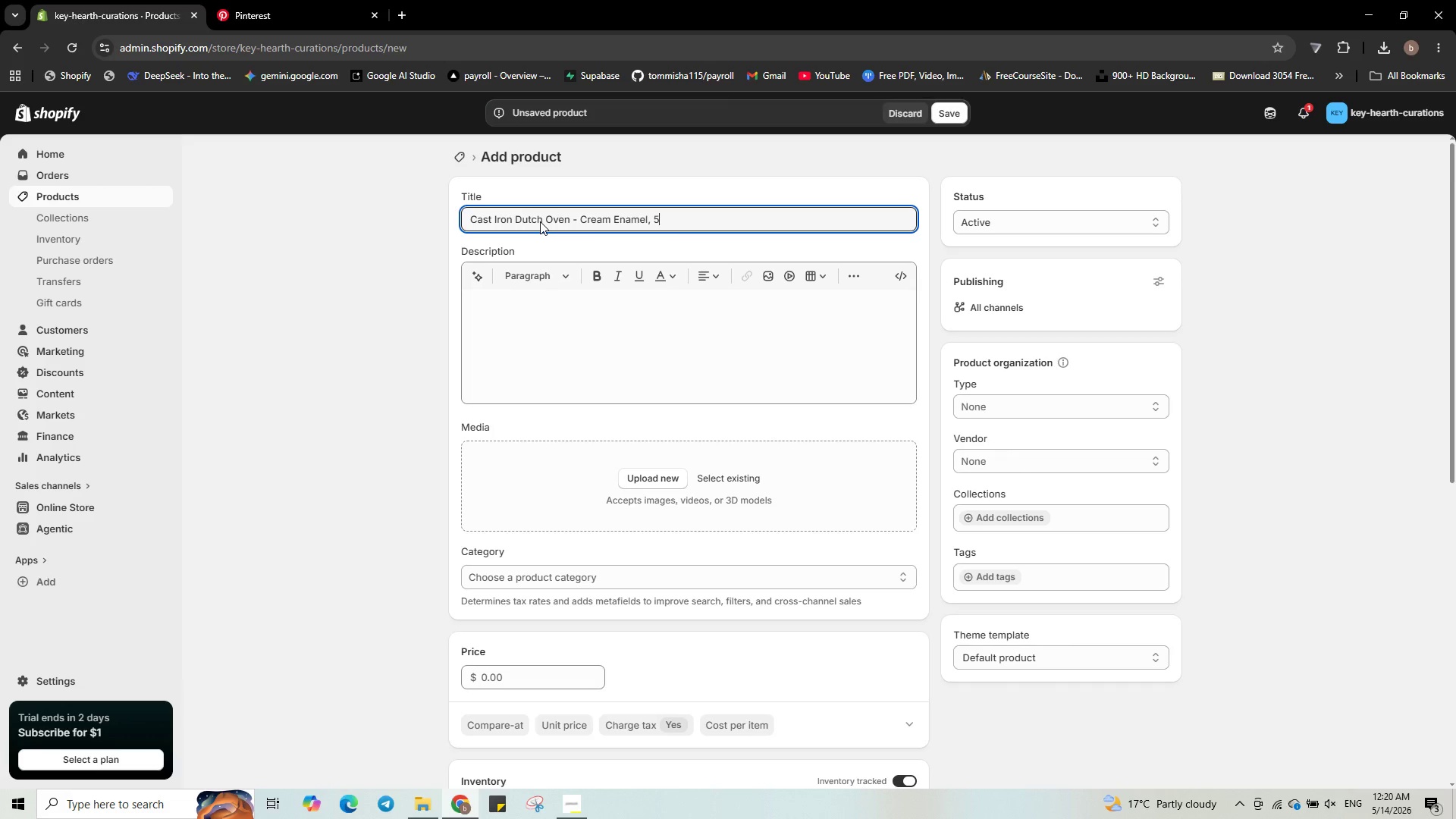 
key(NumpadDecimal)
 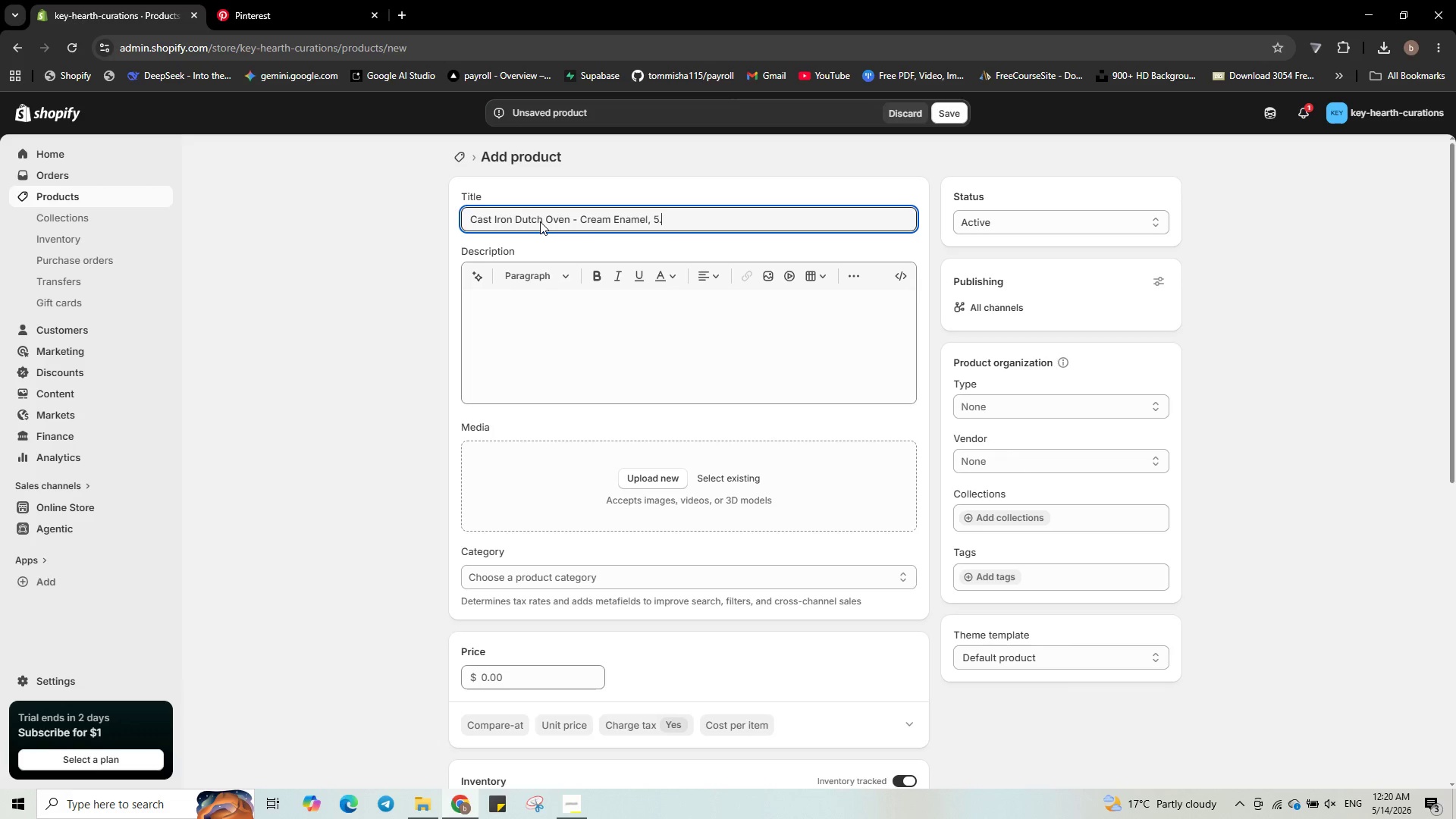 
key(Numpad5)
 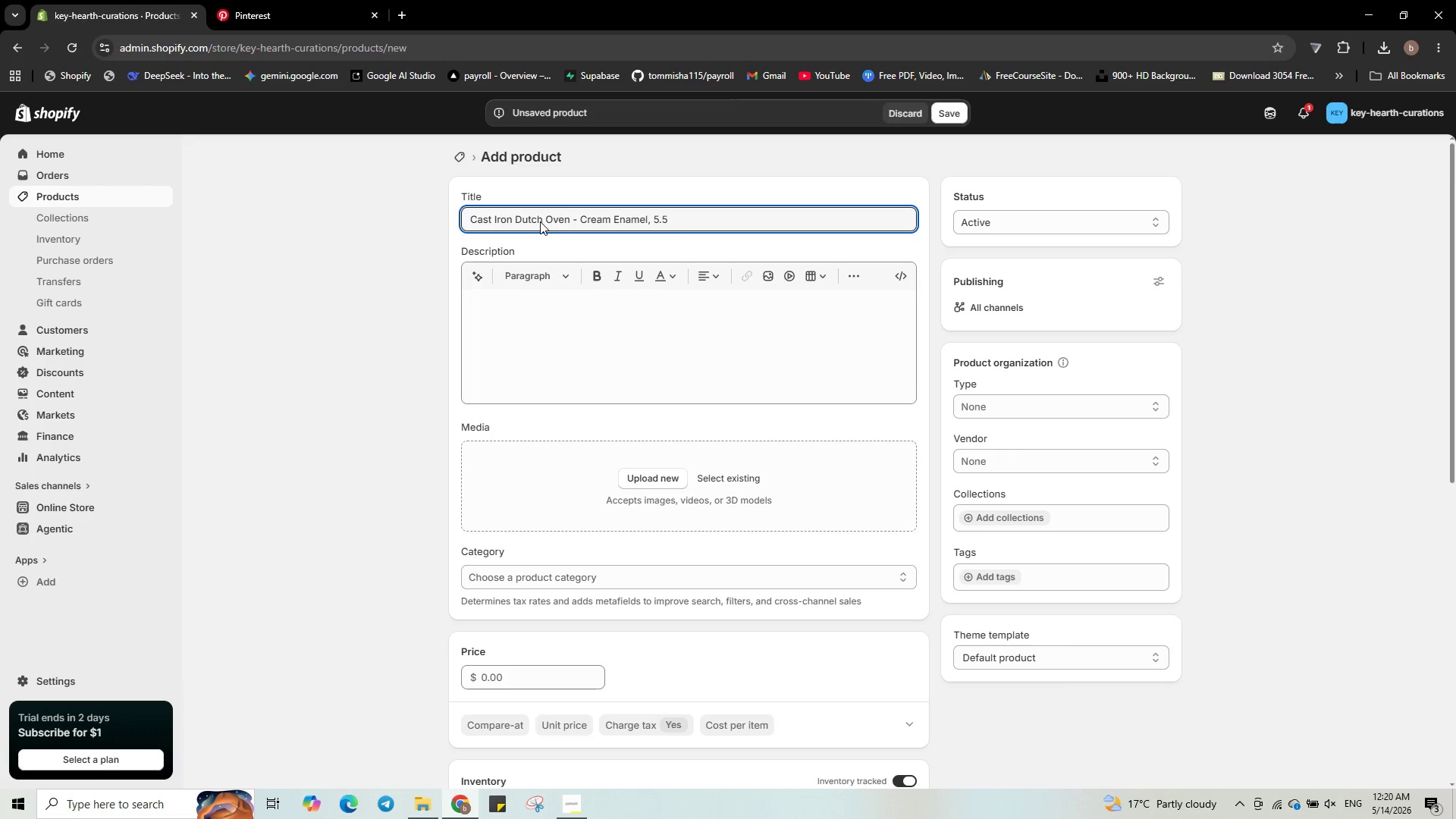 
hold_key(key=ShiftLeft, duration=1.08)
 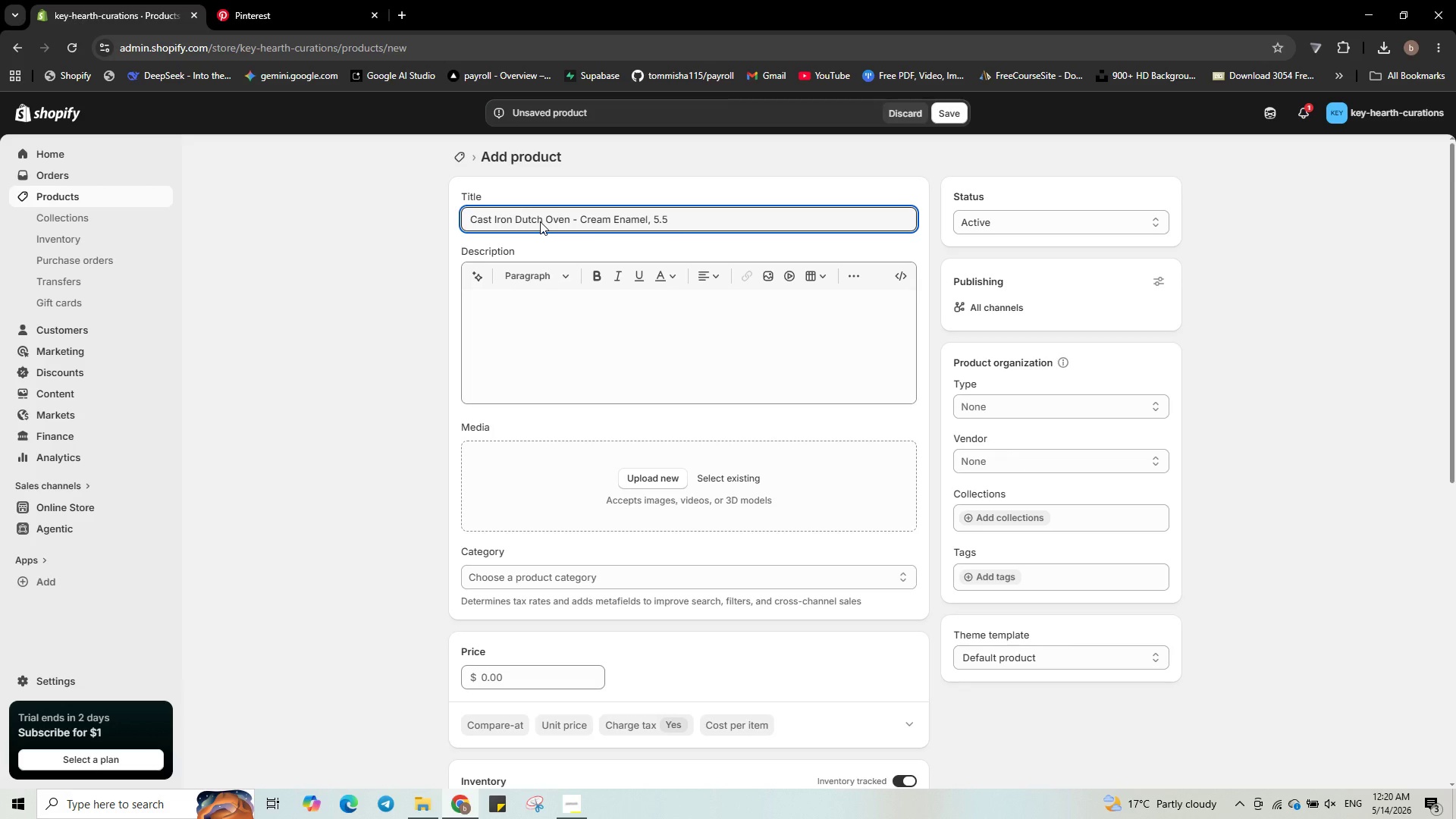 
type( Qt)
 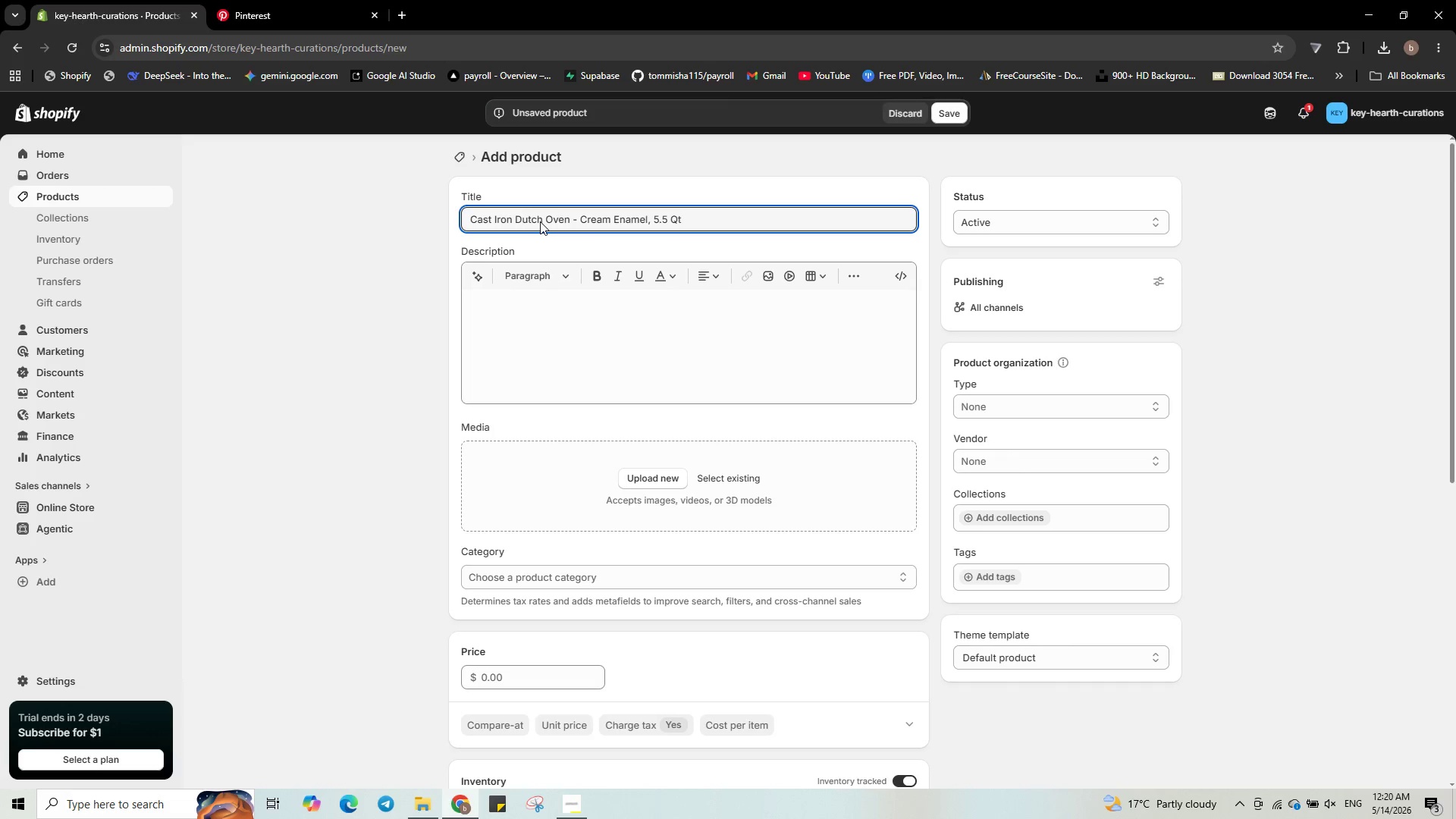 
wait(5.28)
 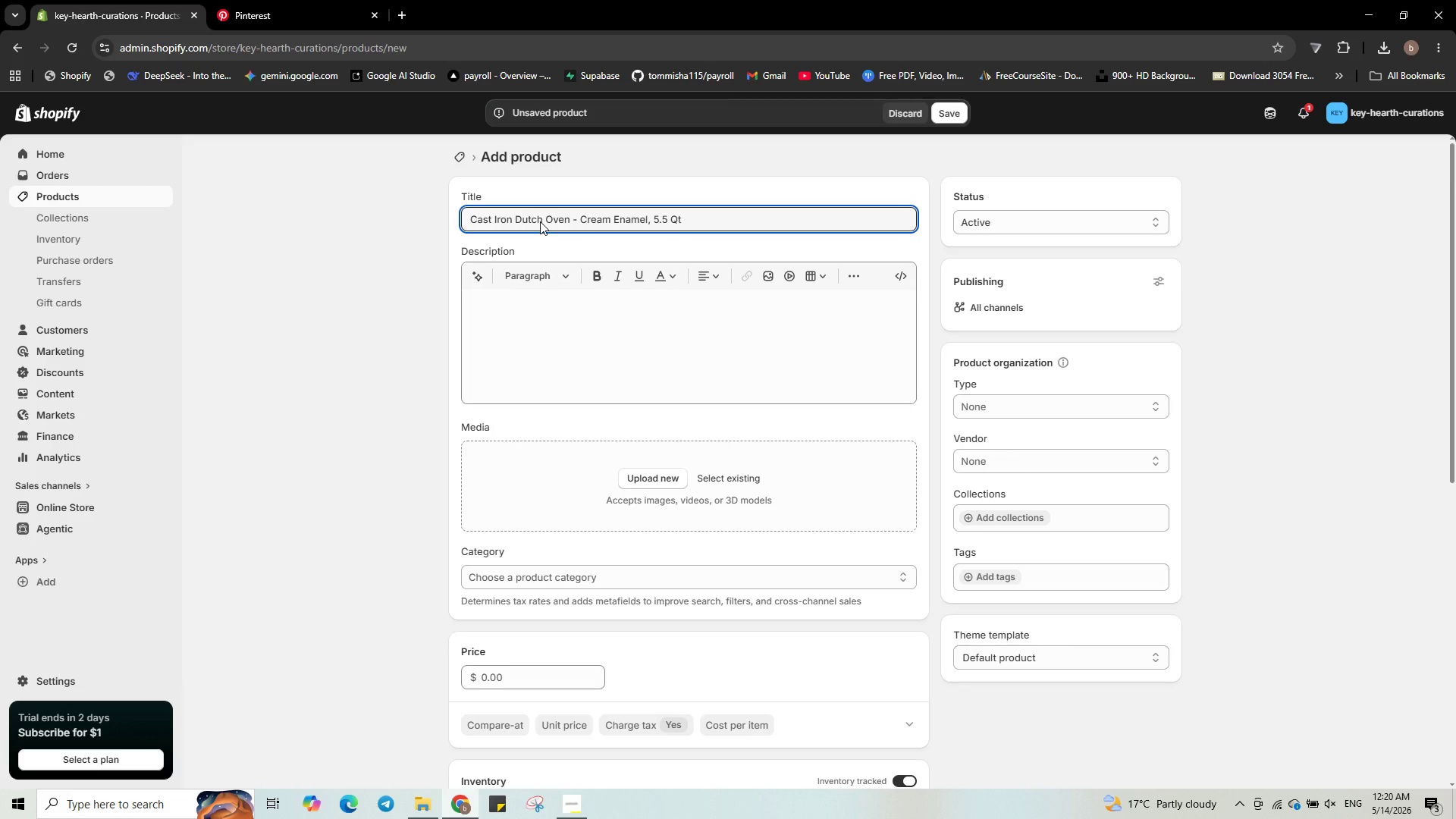 
left_click([613, 308])
 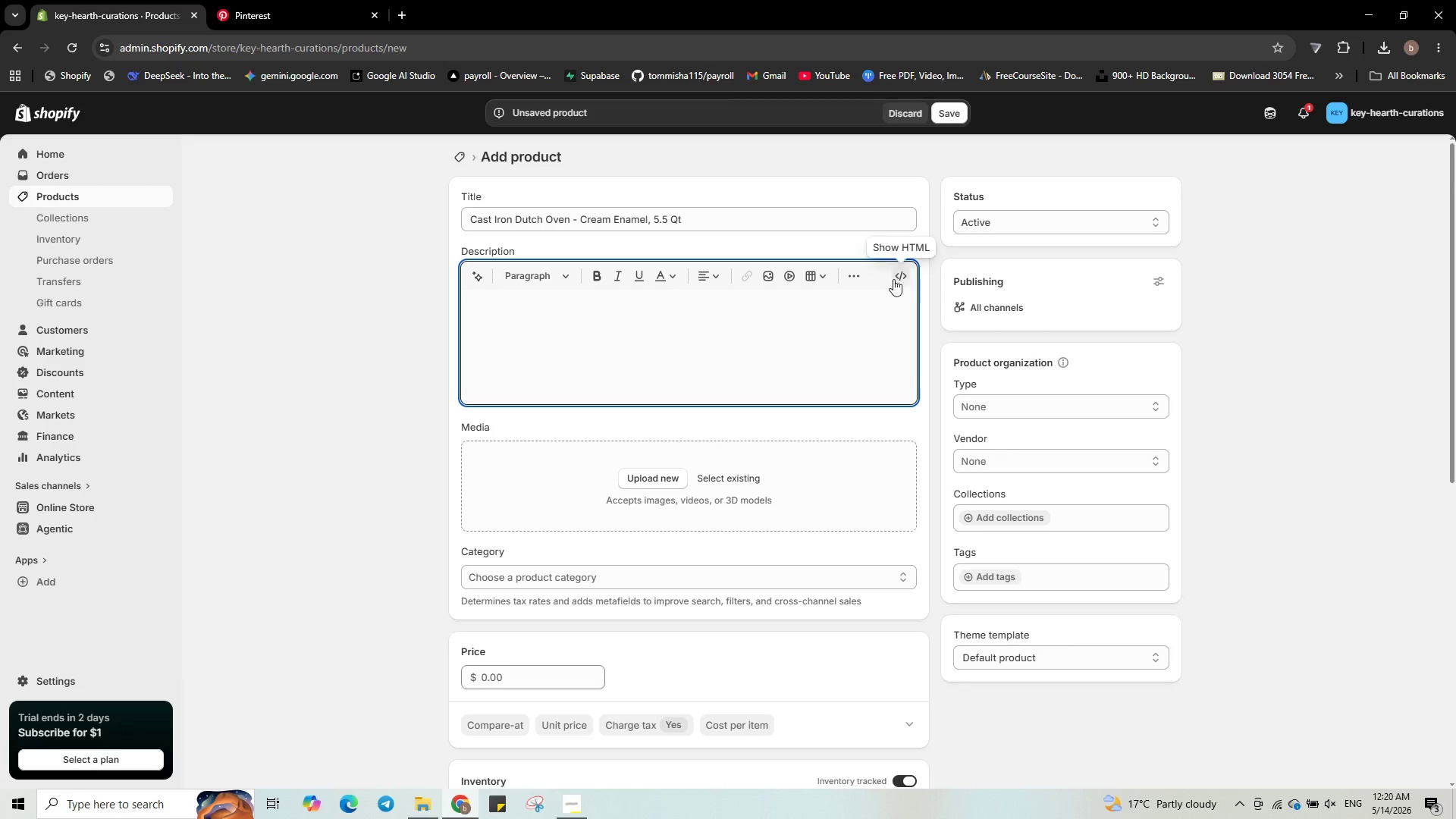 
left_click([900, 274])
 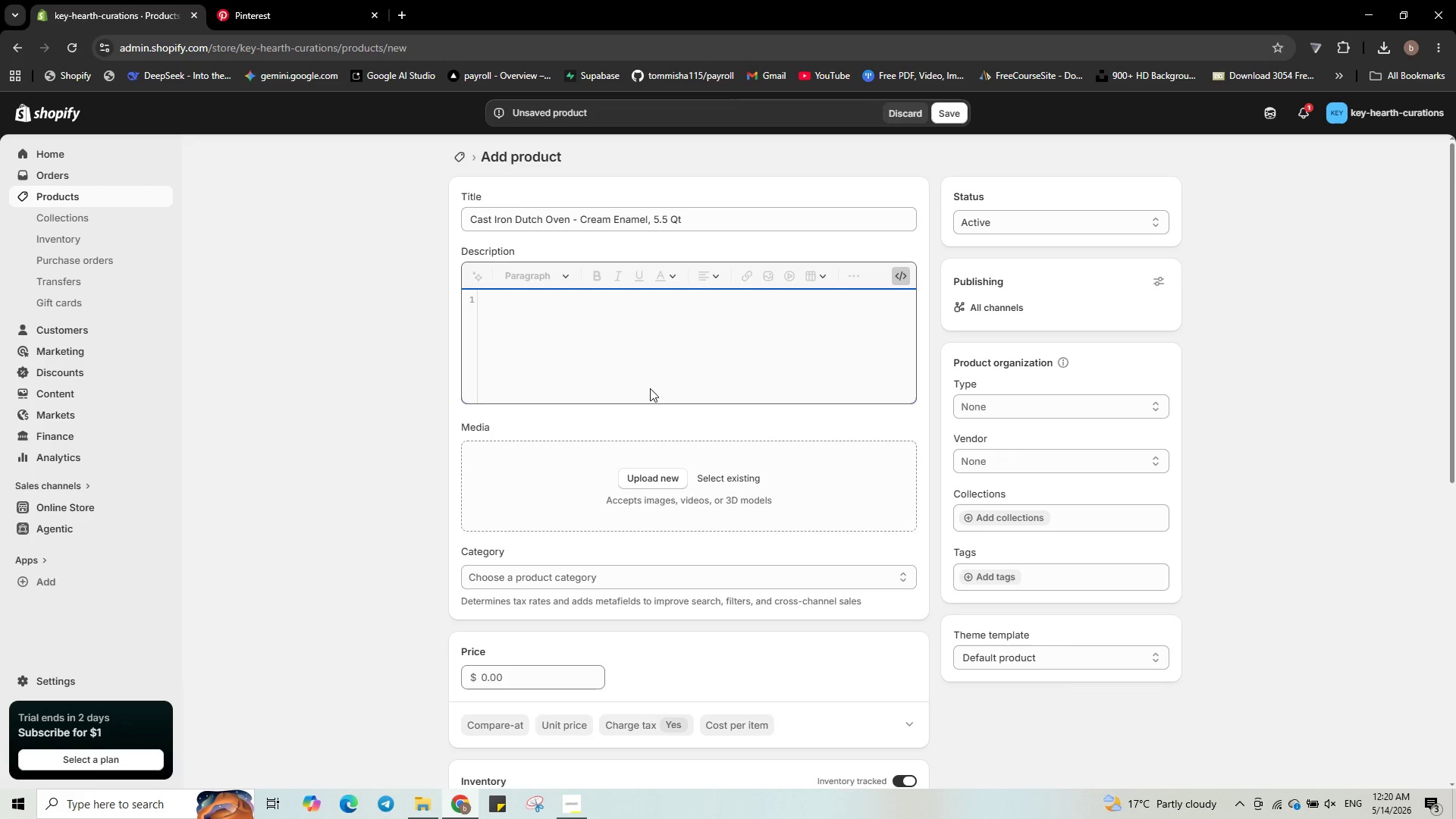 
type(<p><strong)
 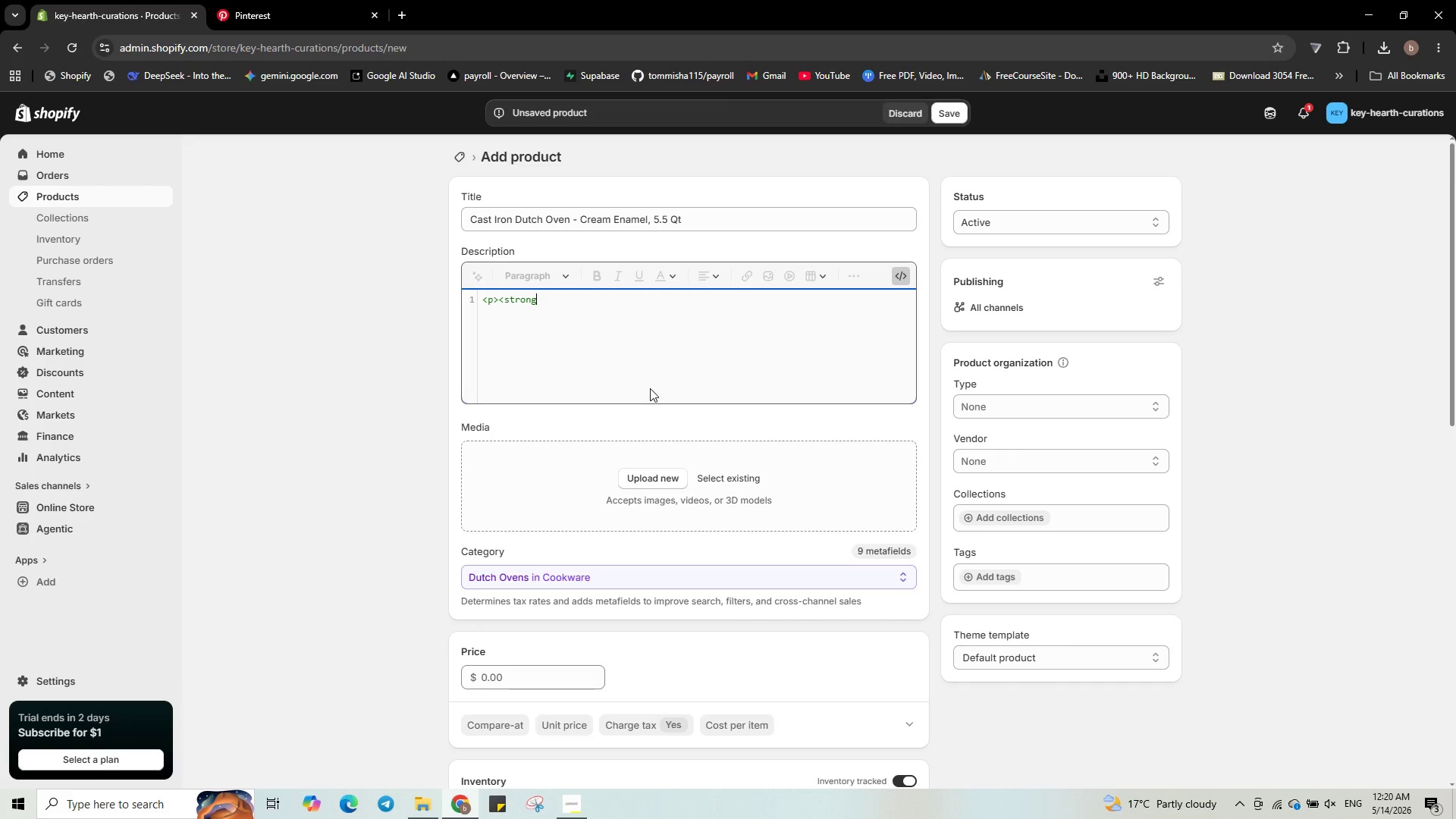 
key(Control+Period)
 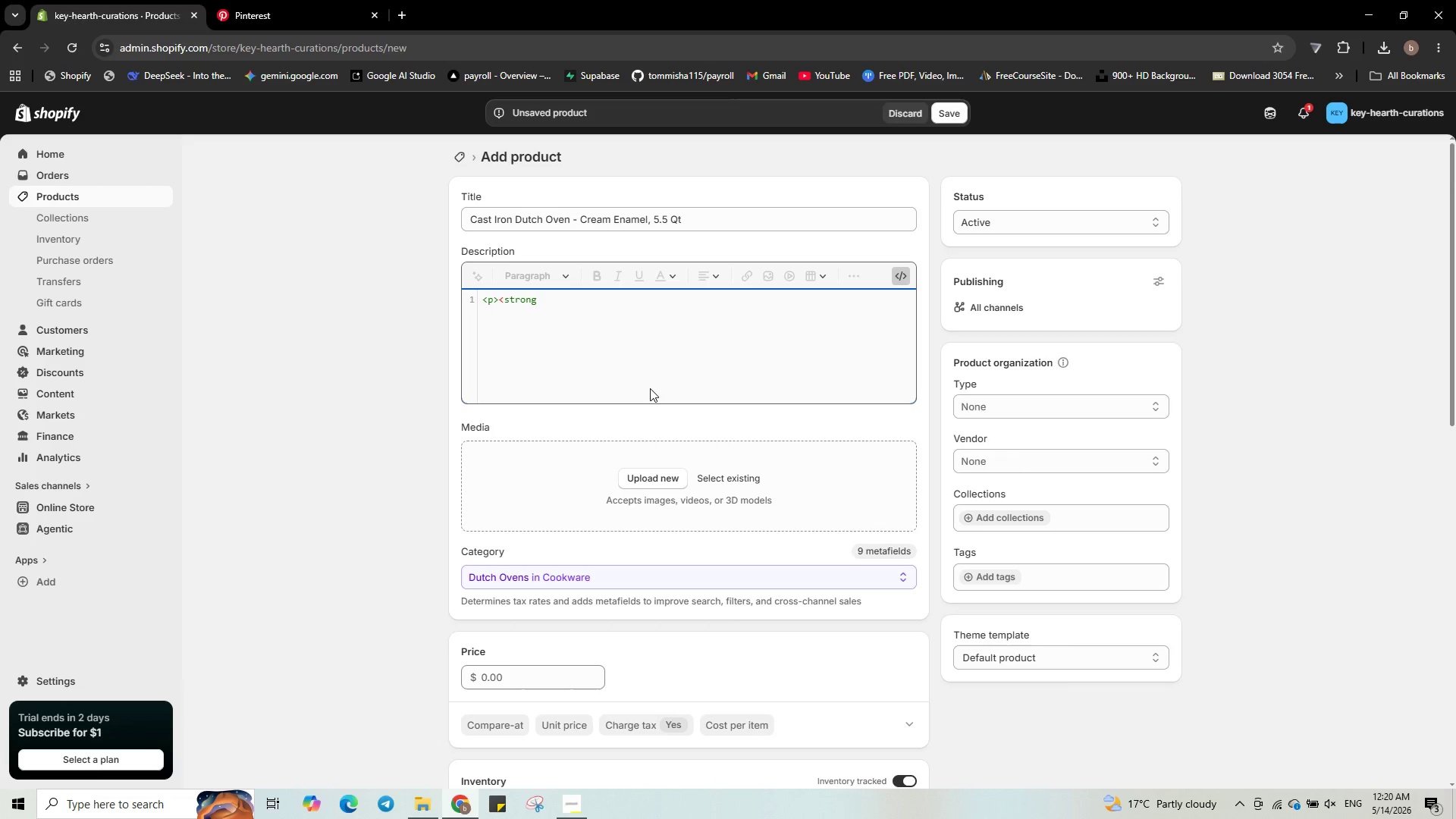 
key(Backspace)
 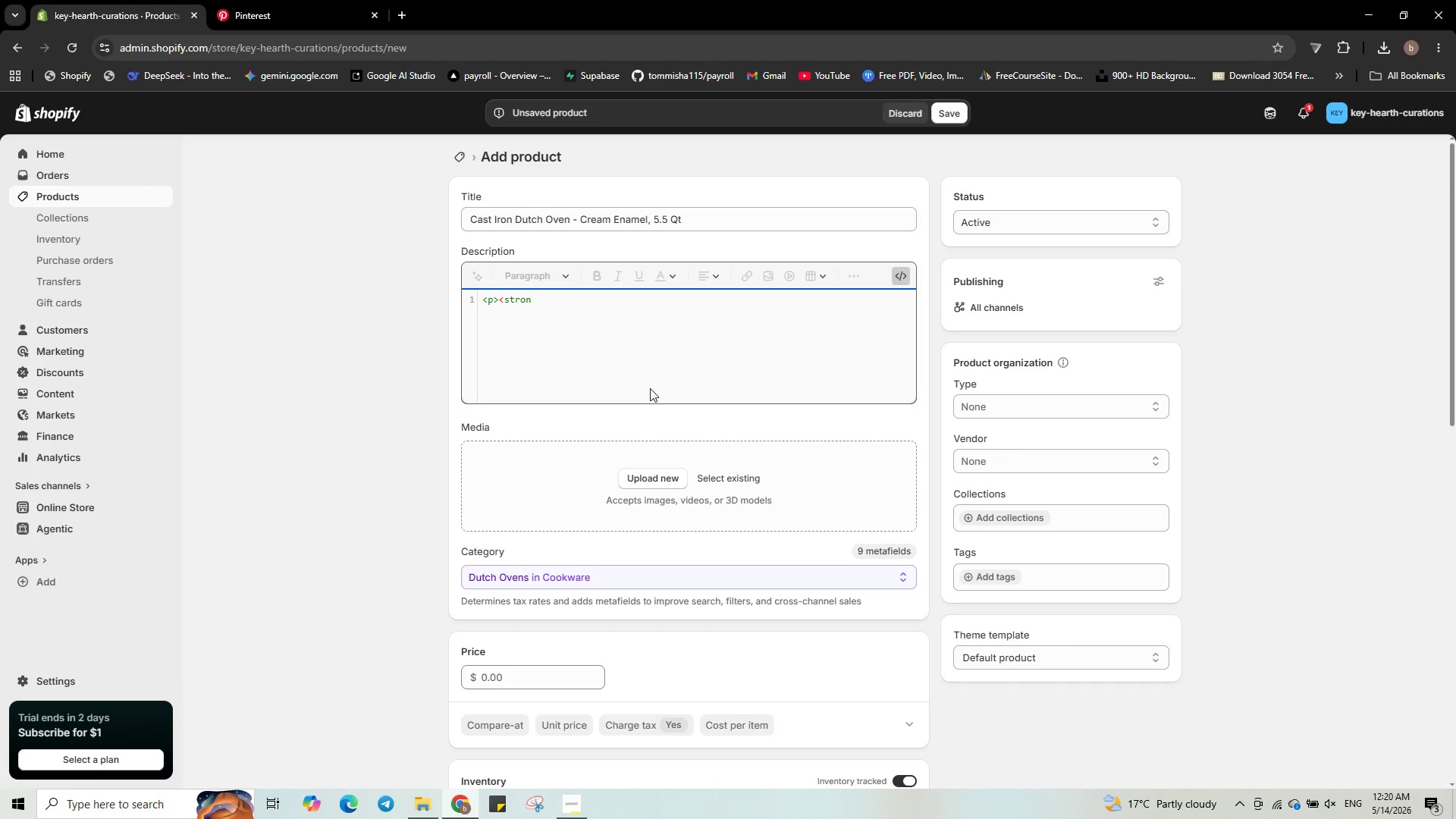 
key(G)
 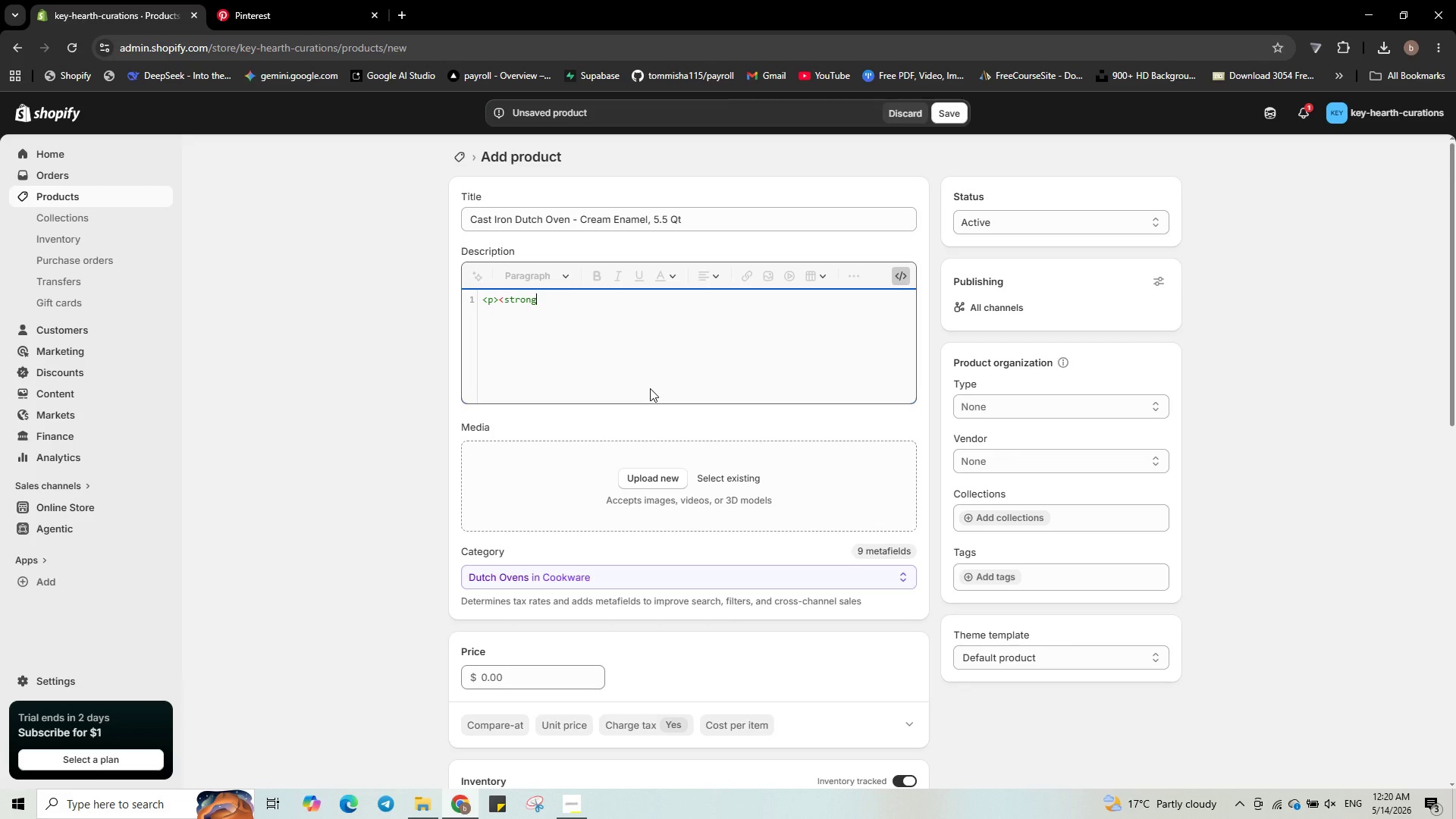 
key(Shift+Period)
 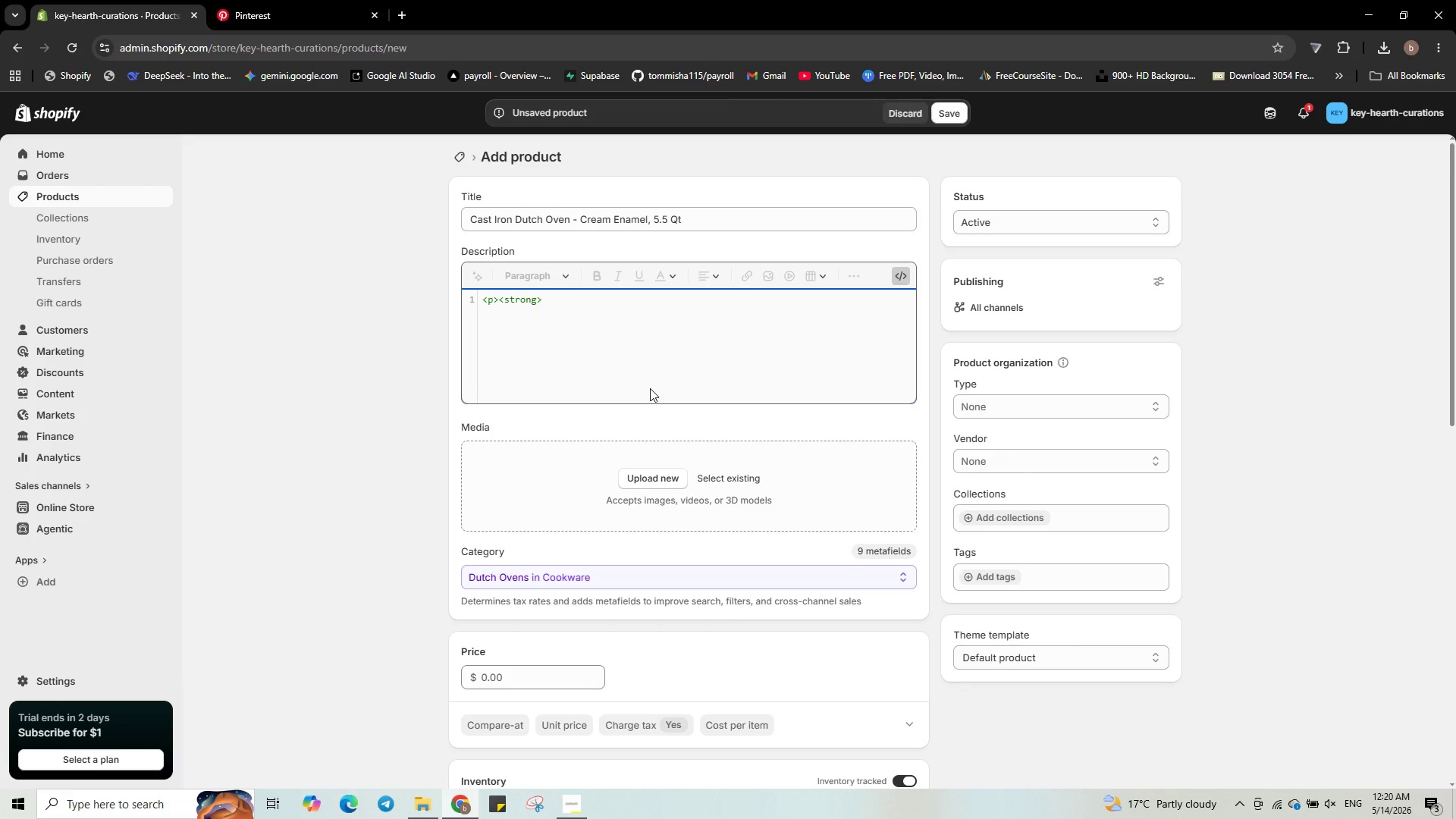 
type(Why it's the perfect closing gift:<s)
key(Backspace)
type(/strong>)
 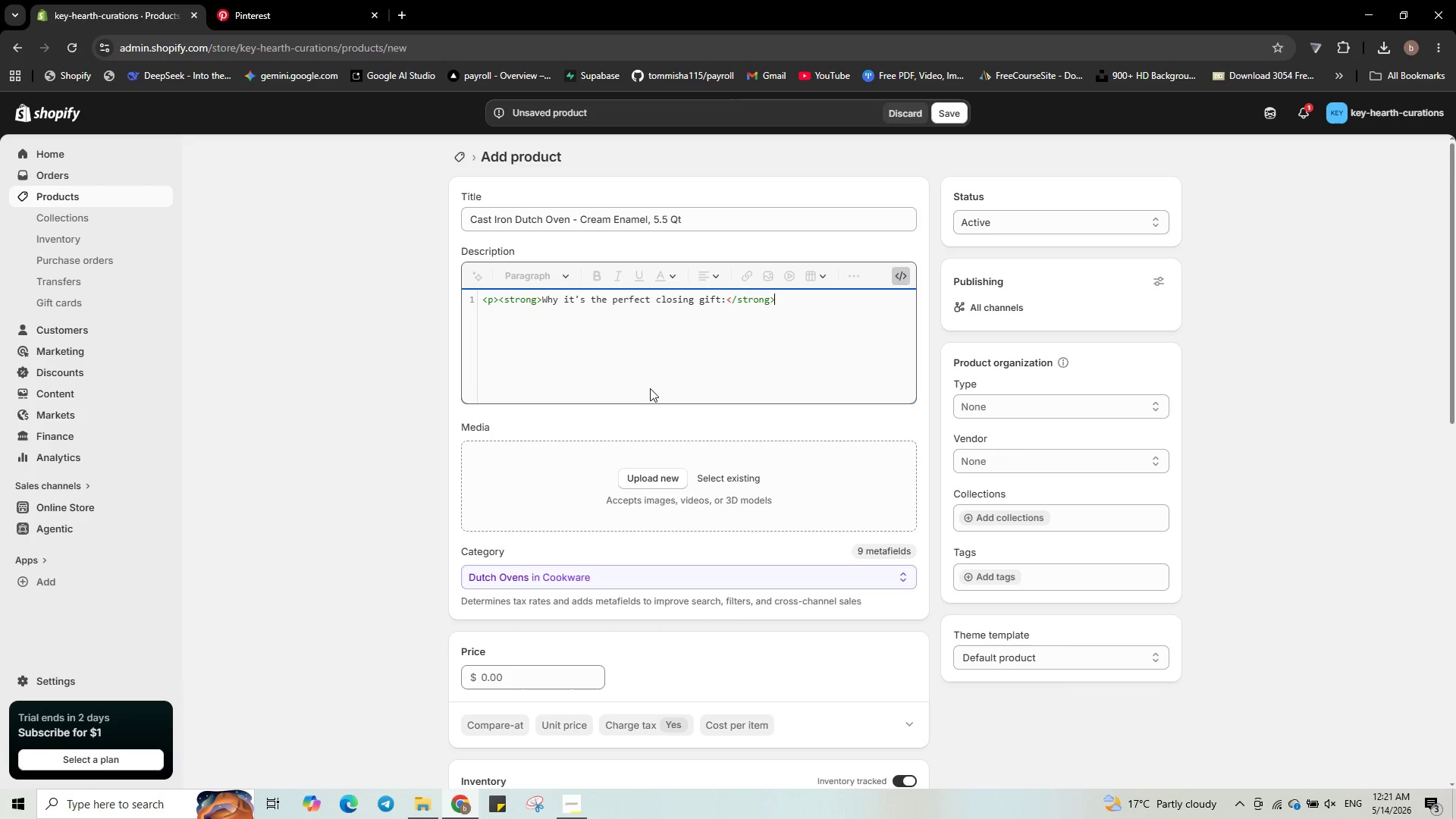 
type( A heirloom piece )
 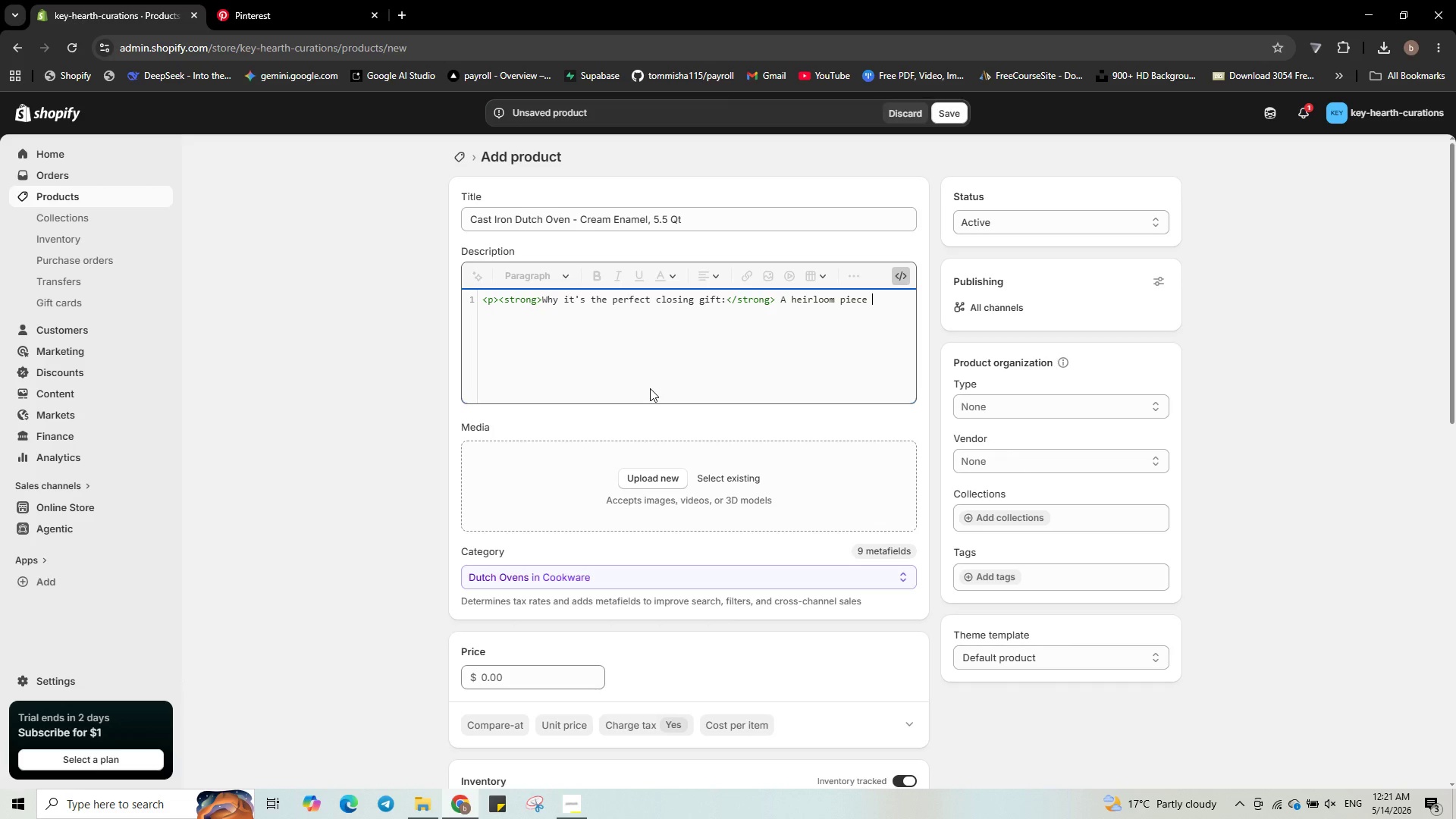 
wait(8.62)
 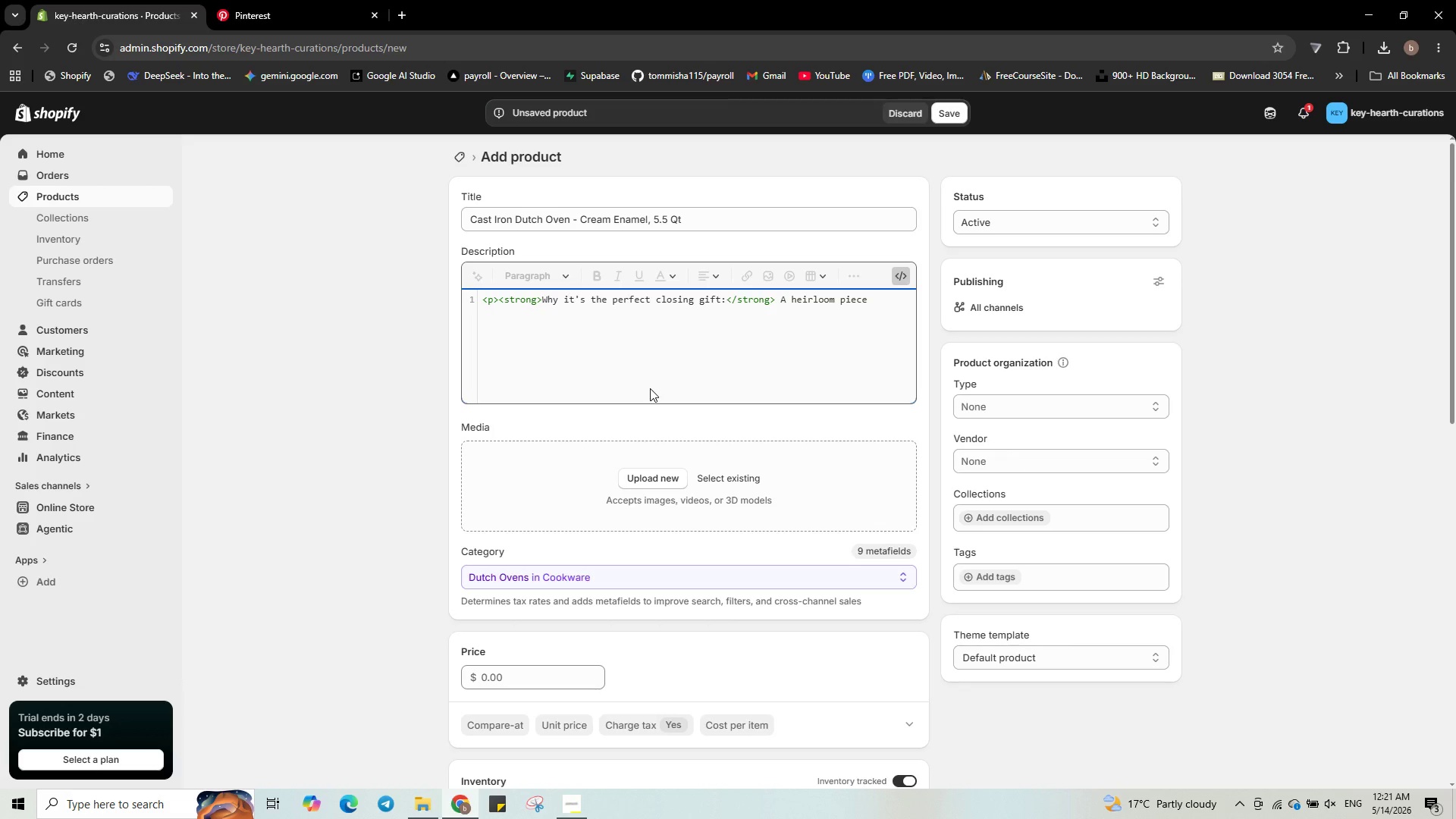 
type(thet will be used fr)
key(Backspace)
type(or )
 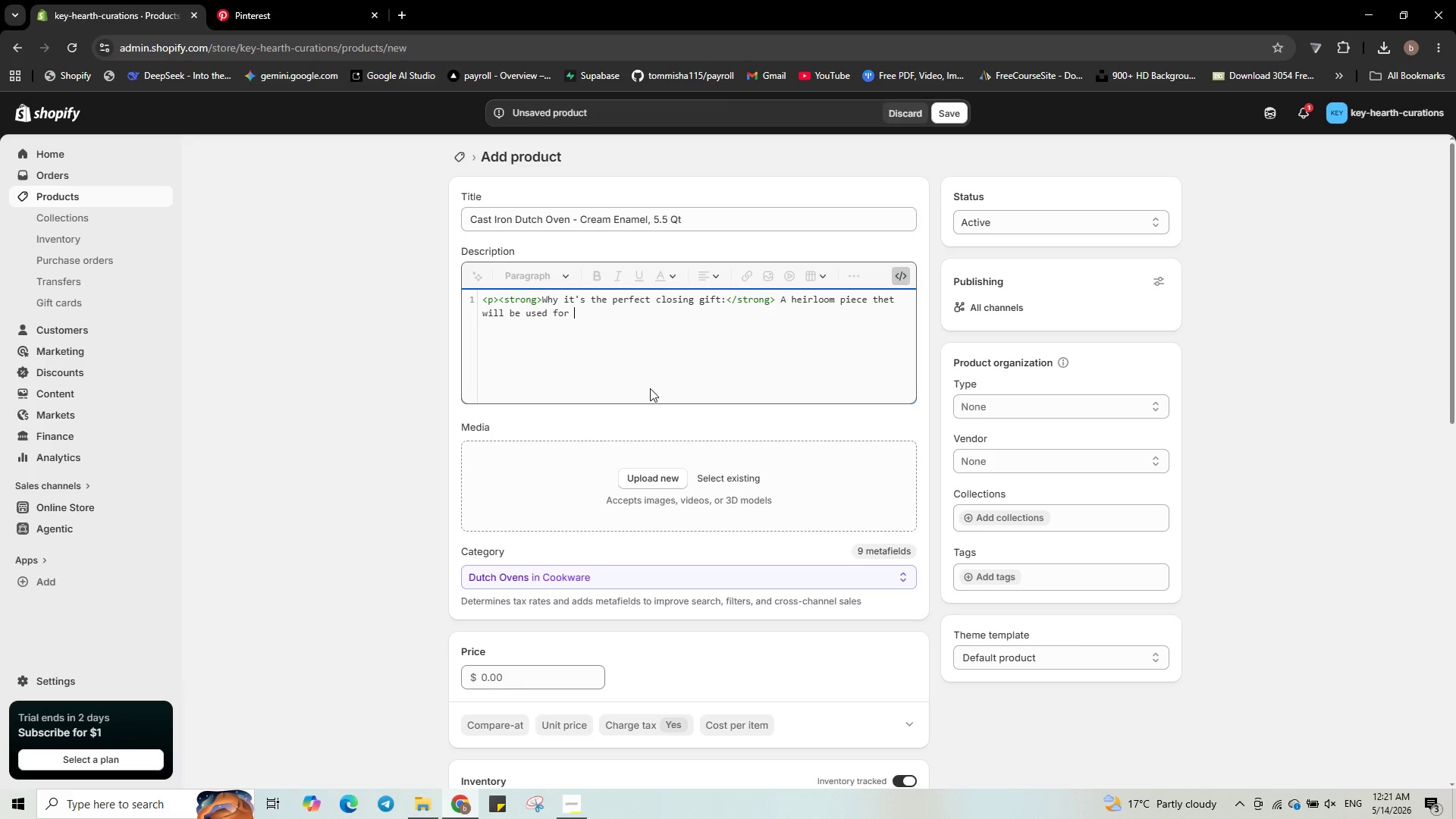 
type(decades.<p>)
 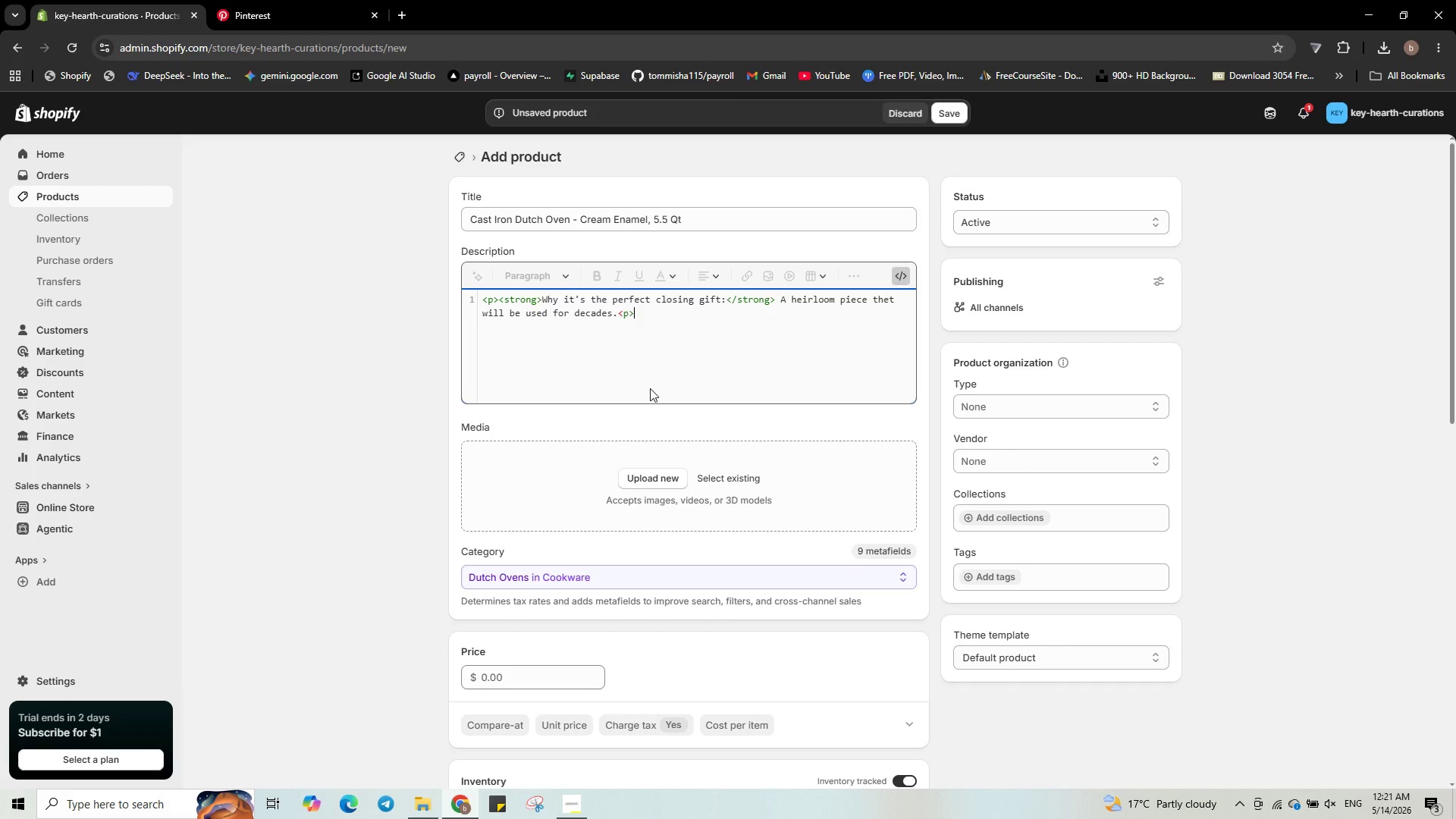 
key(Enter)
 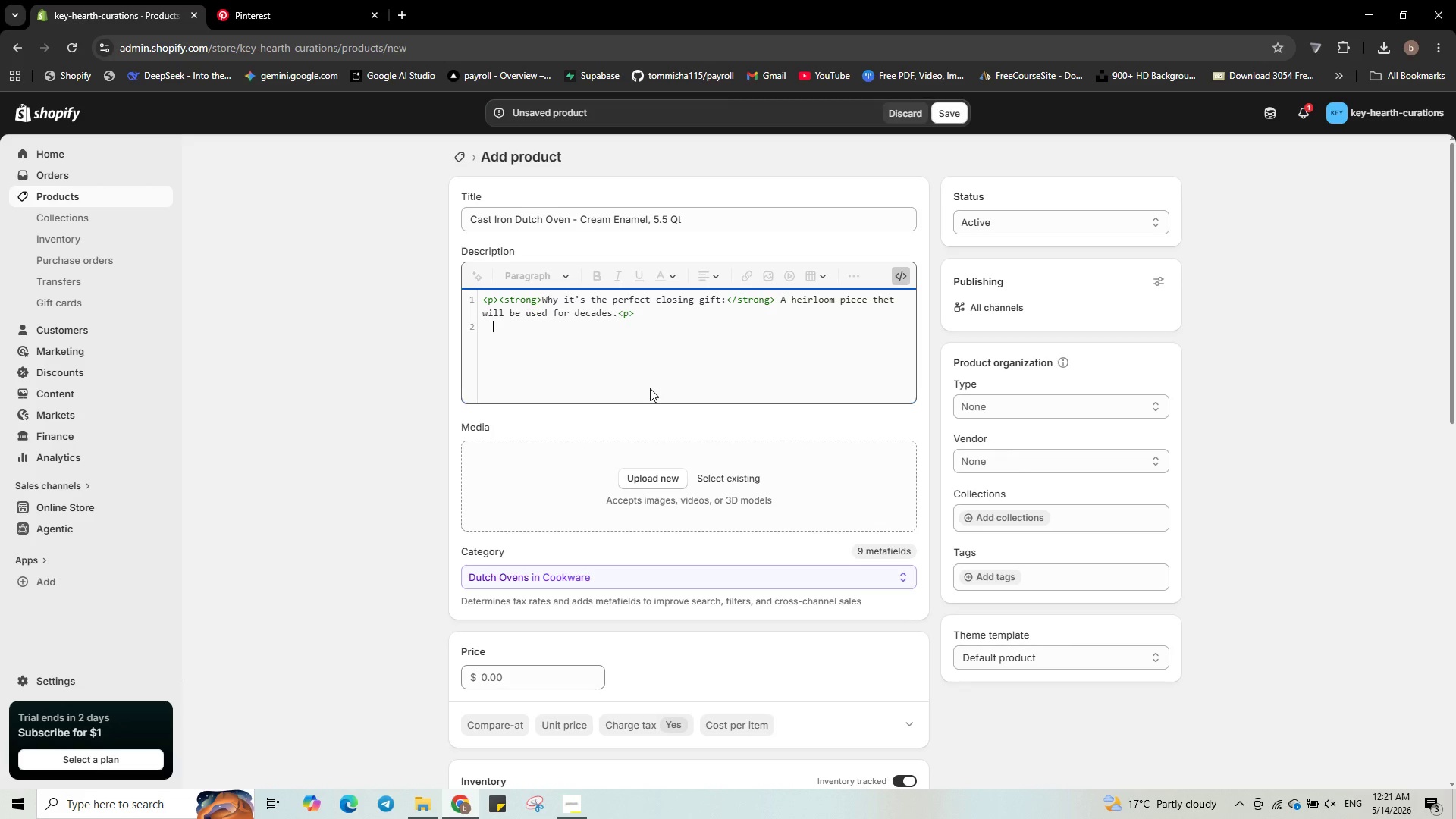 
hold_key(key=ShiftLeft, duration=0.62)
 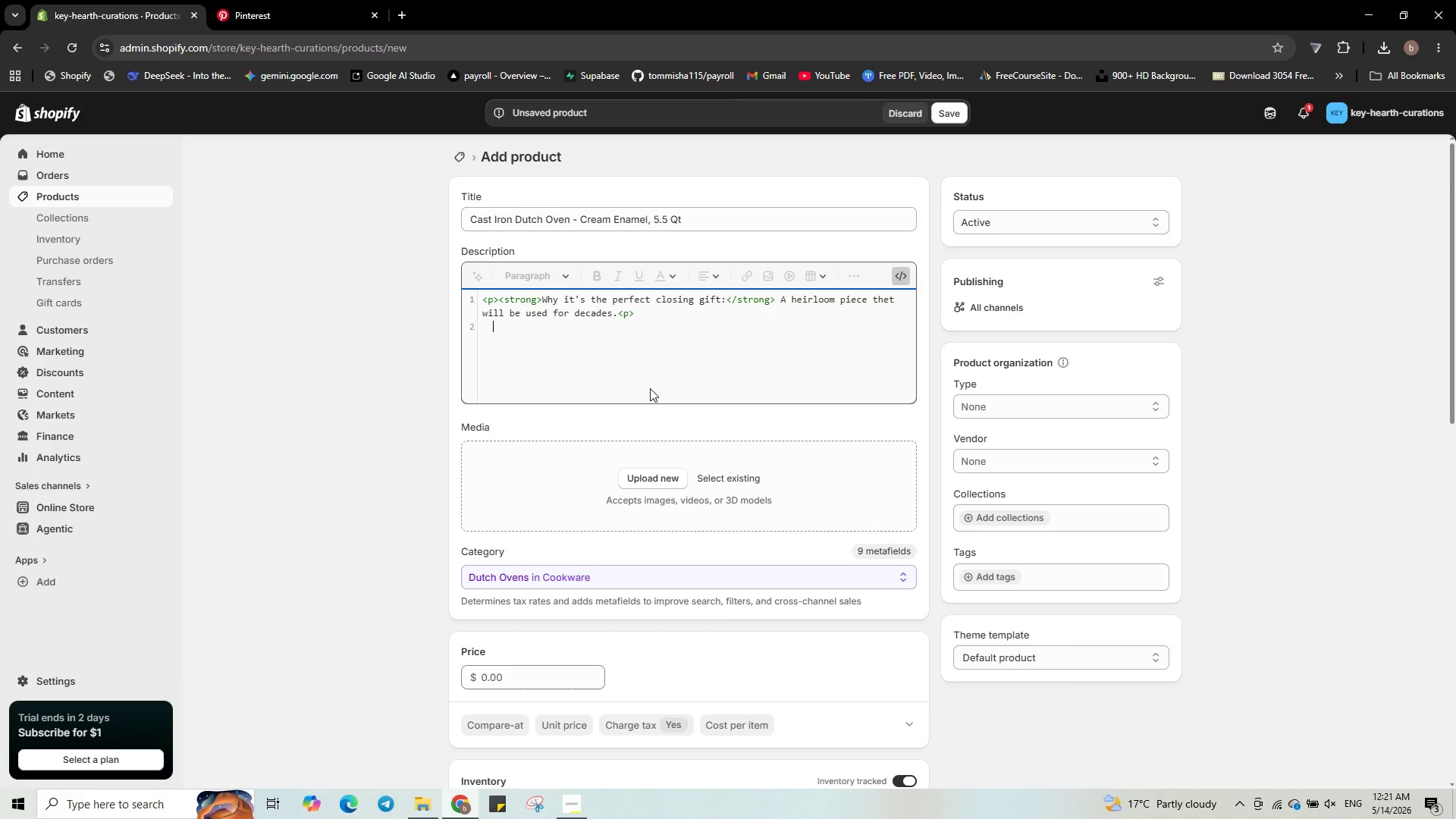 
key(Backspace)
 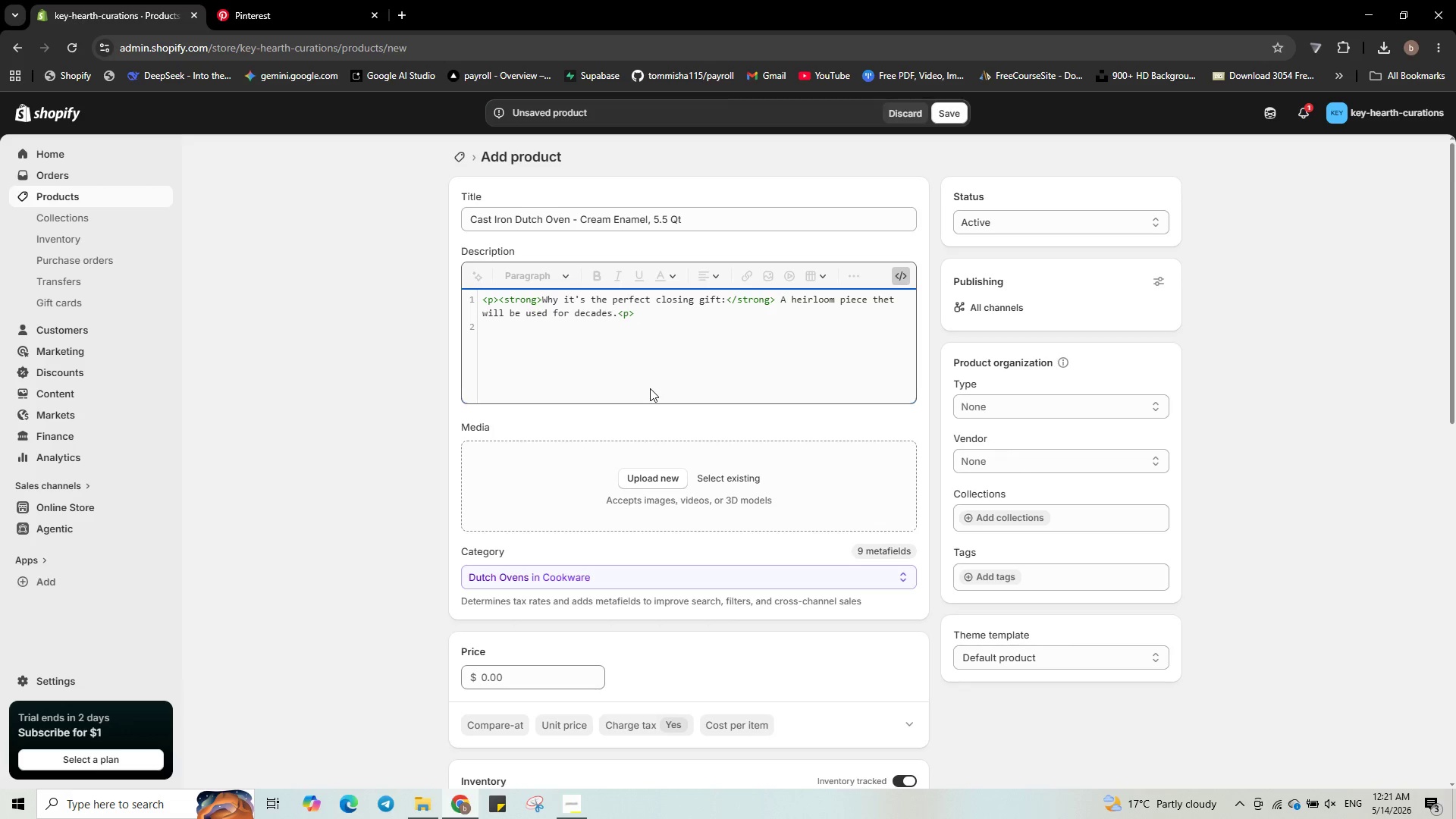 
key(ArrowLeft)
 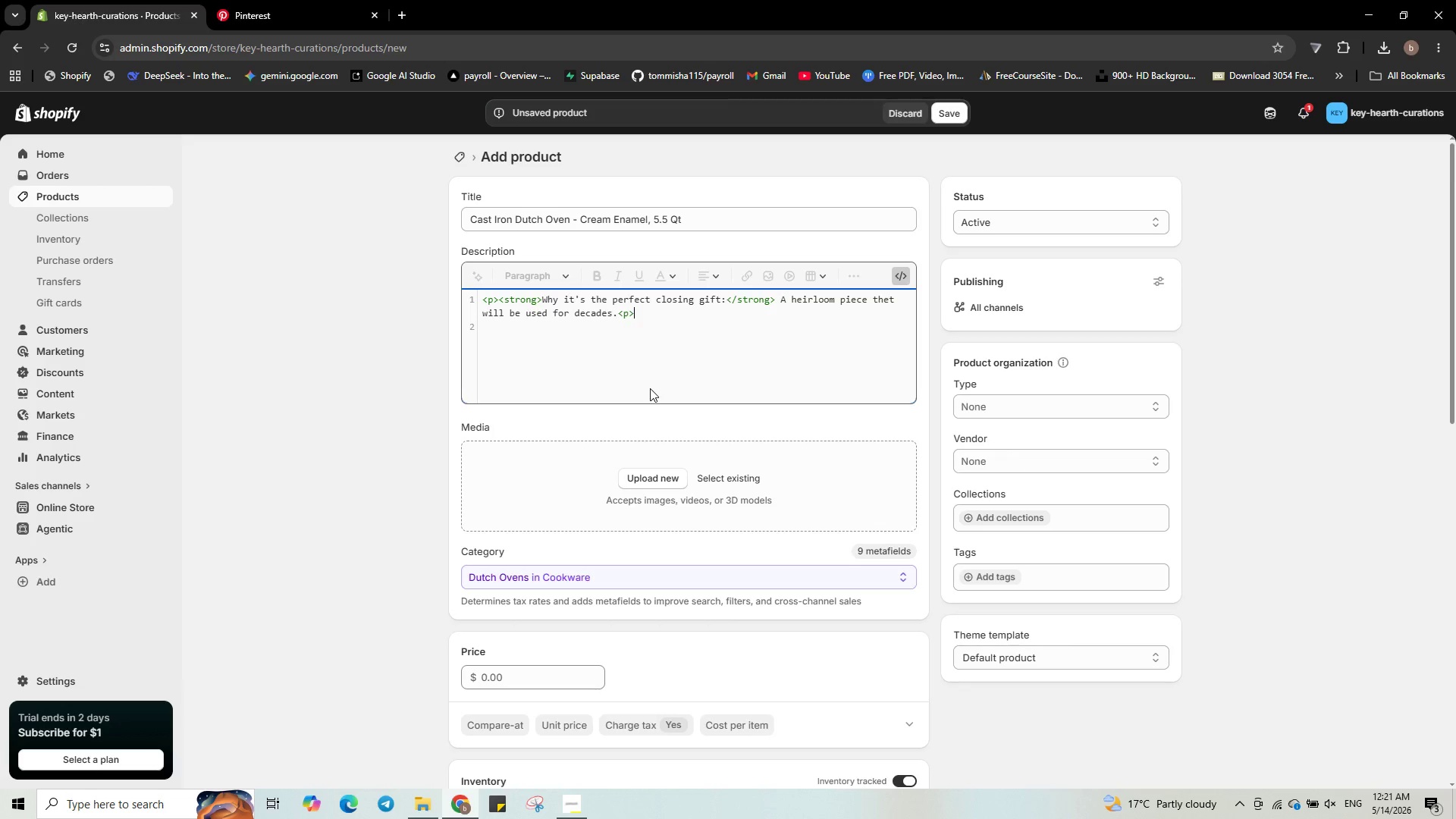 
key(ArrowLeft)
 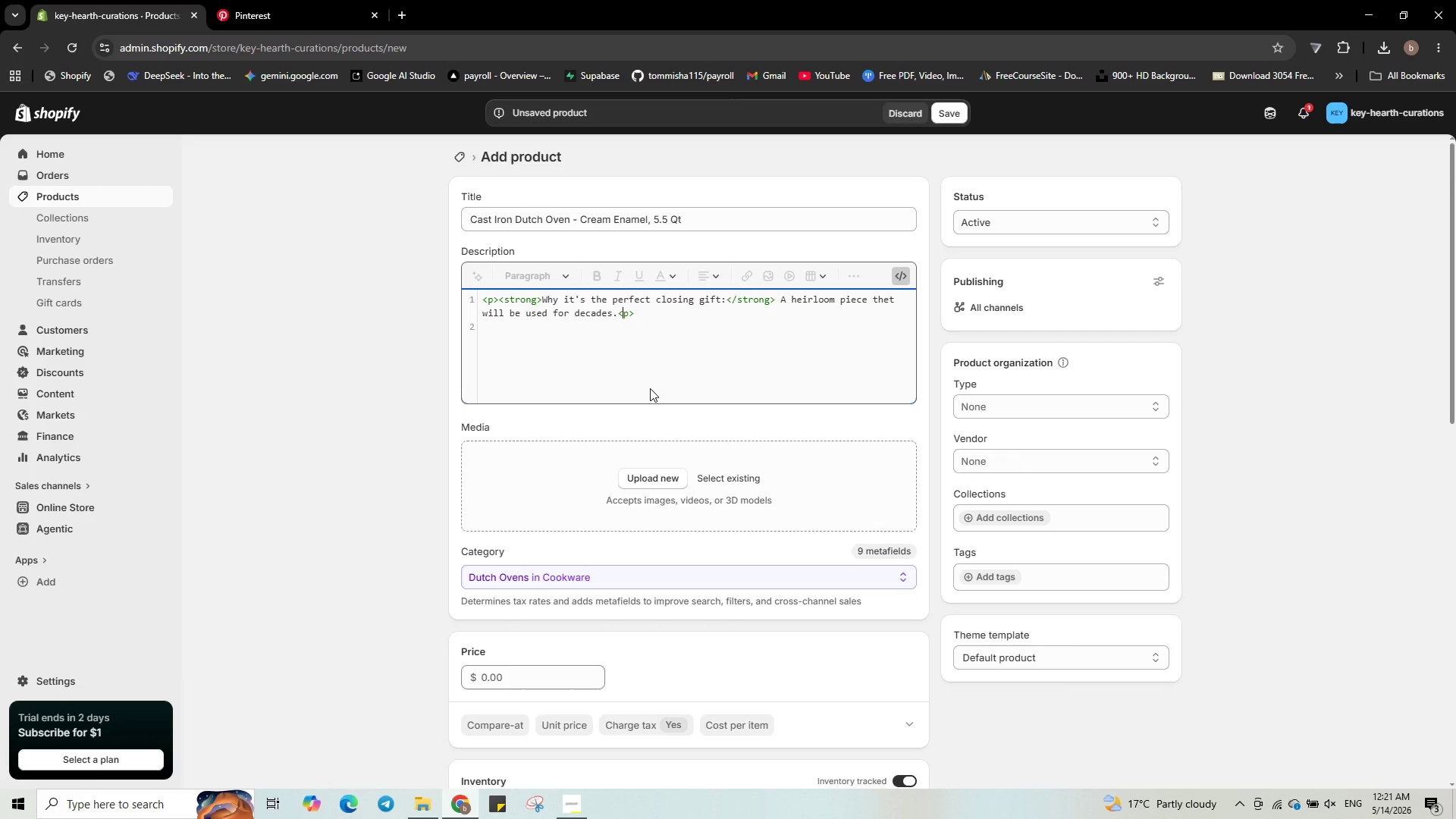 
key(ArrowLeft)
 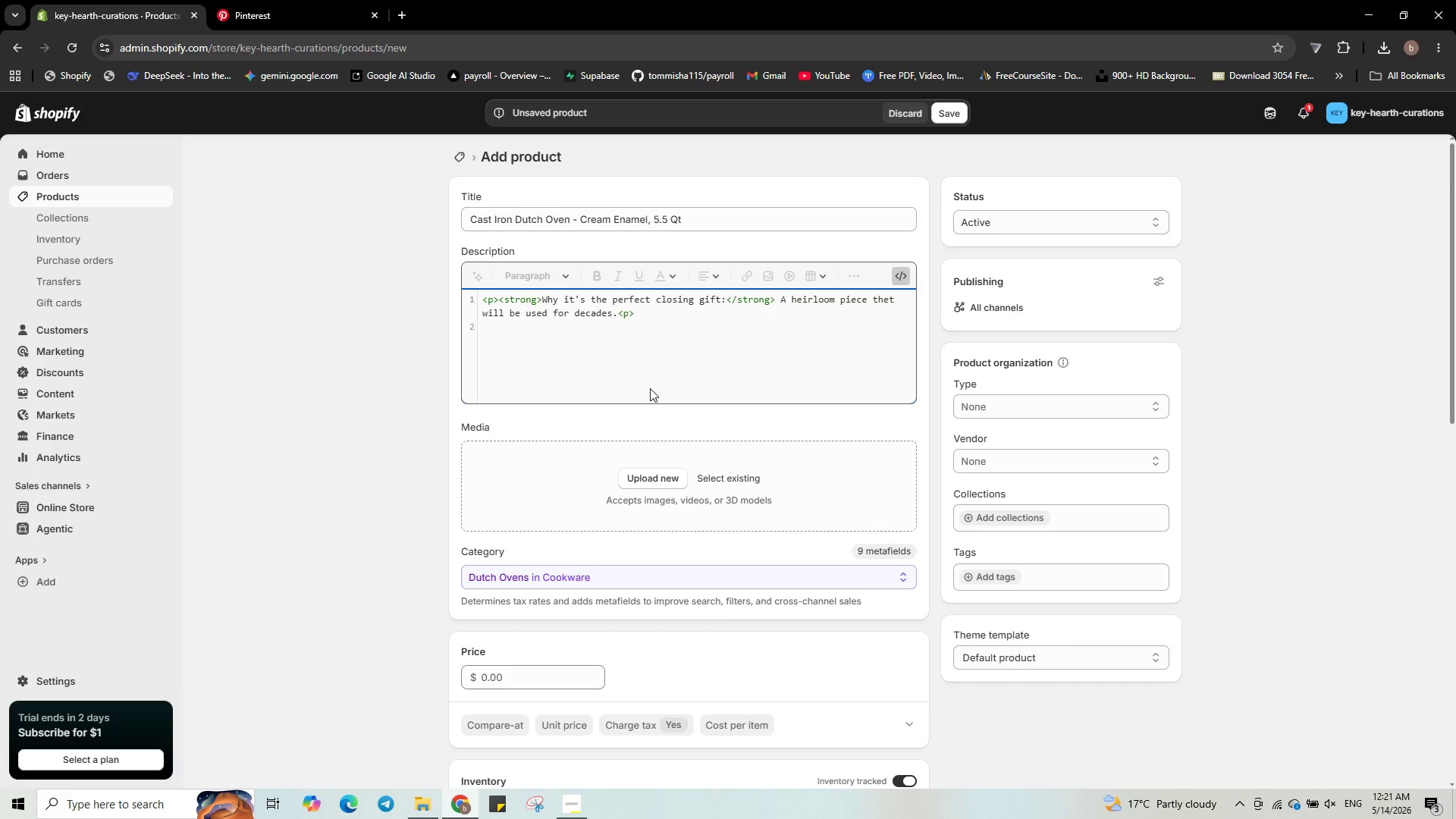 
key(Slash)
 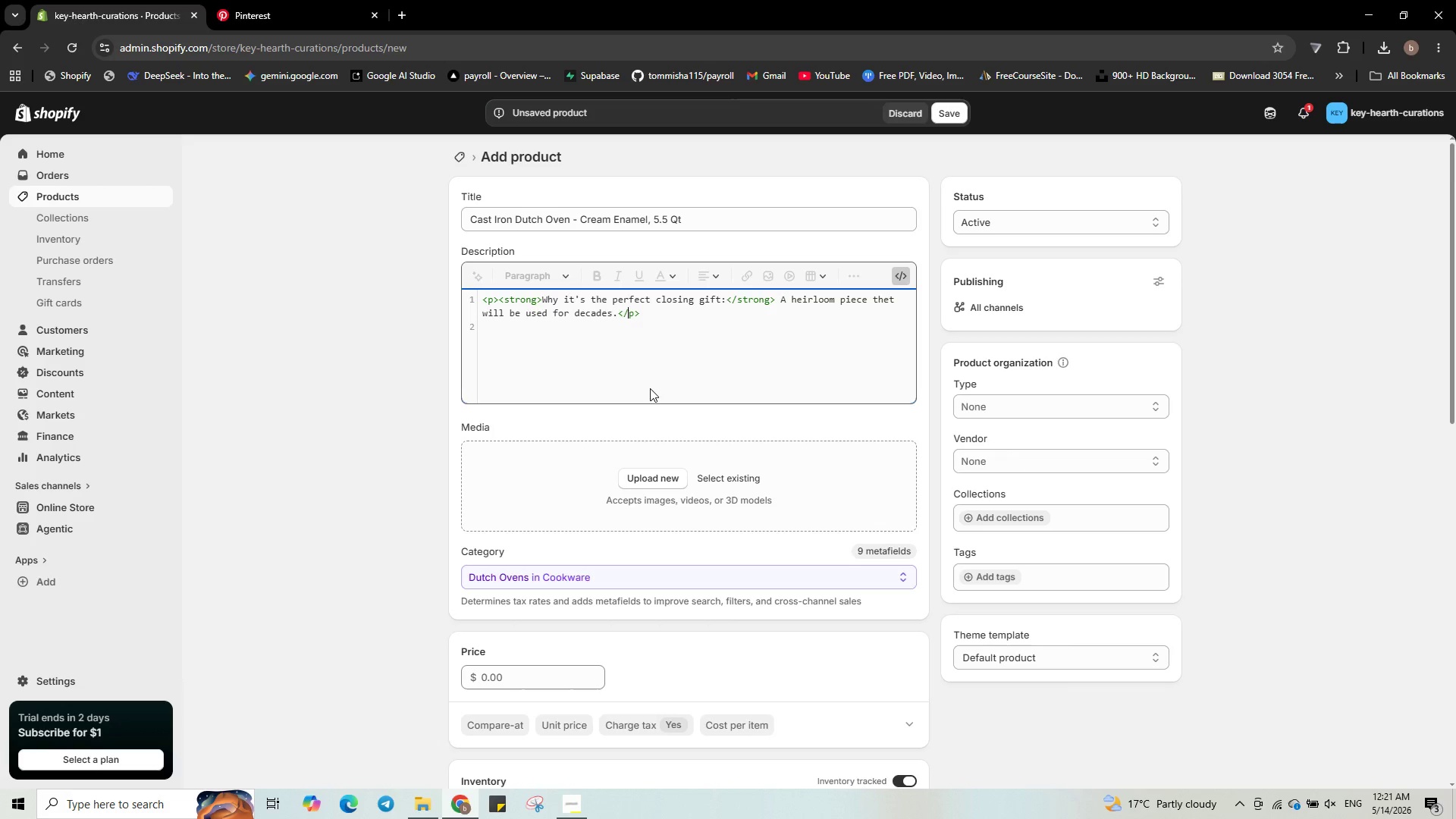 
key(ArrowDown)
 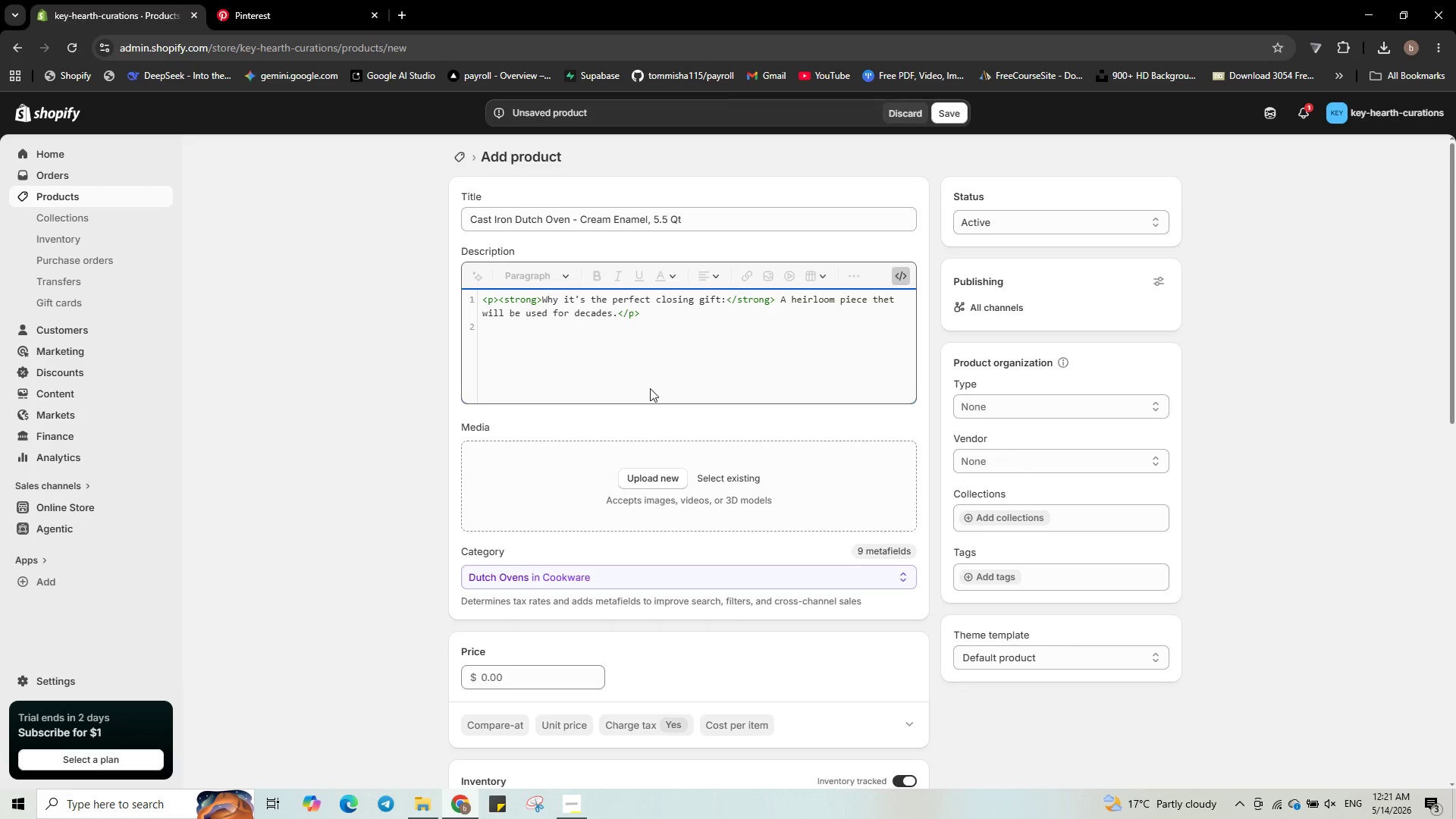 
type(<p><strong>)
 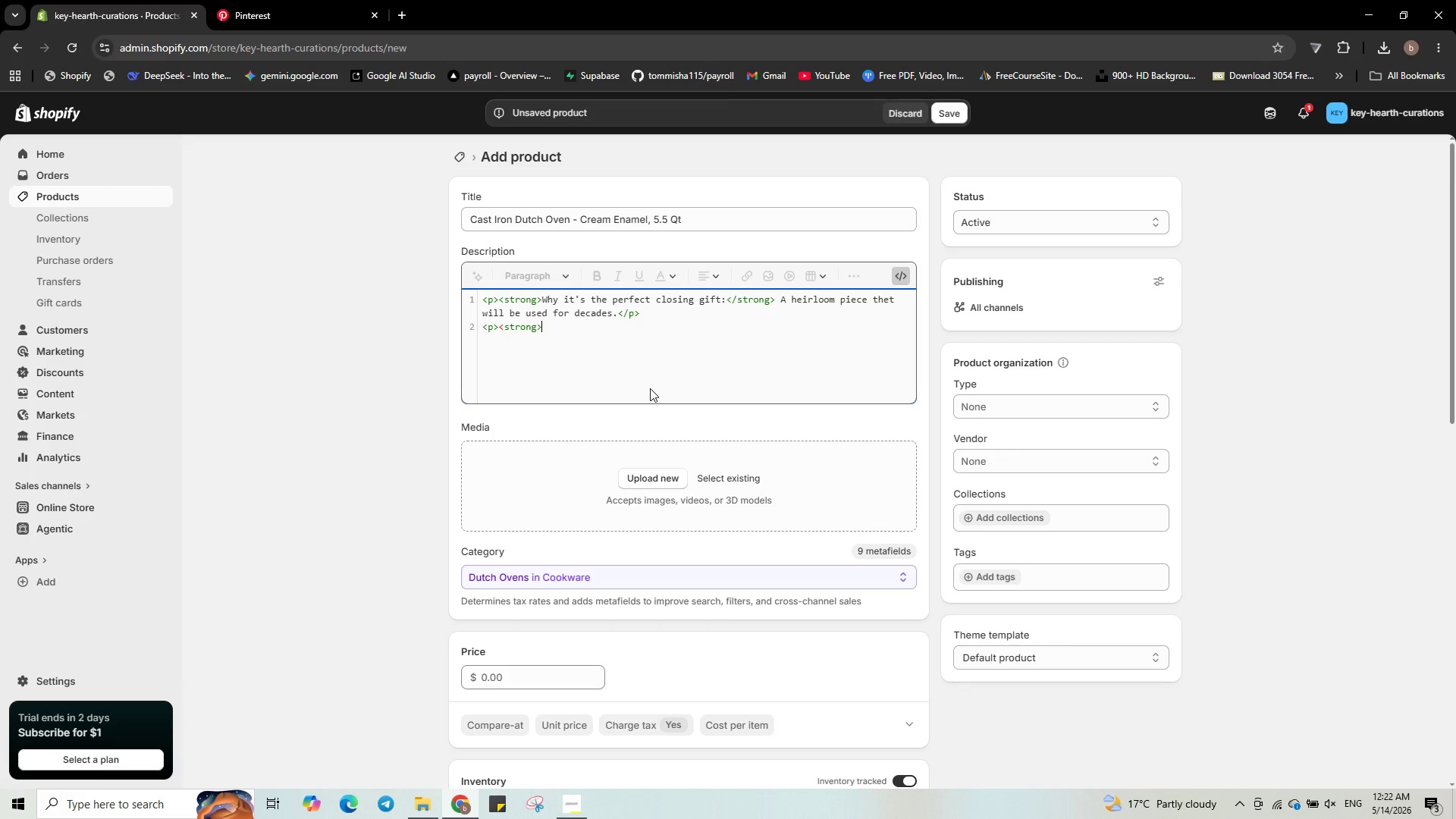 
wait(11.3)
 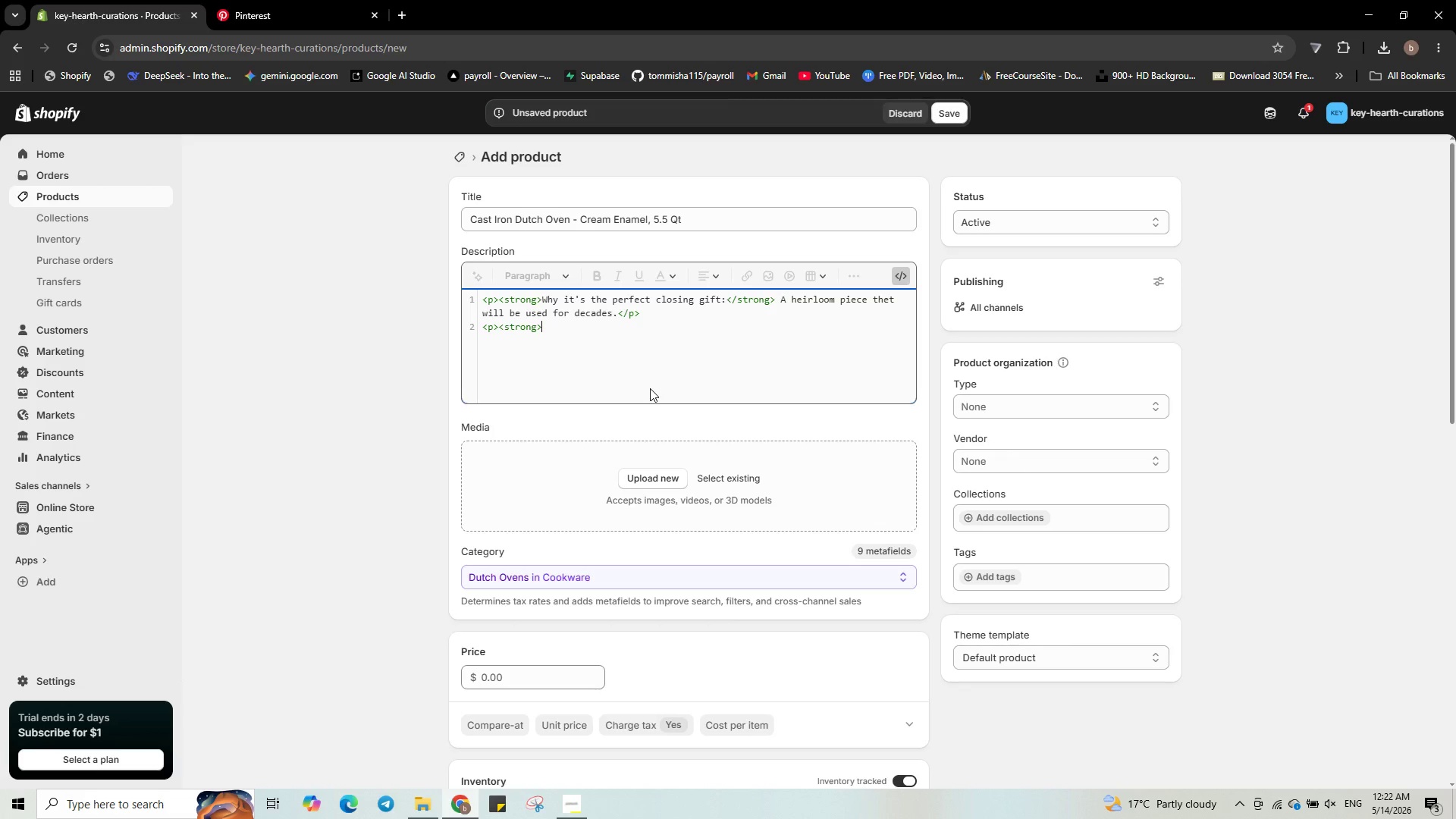 
type(What makes it luxury )
key(Backspace)
type(:<)
 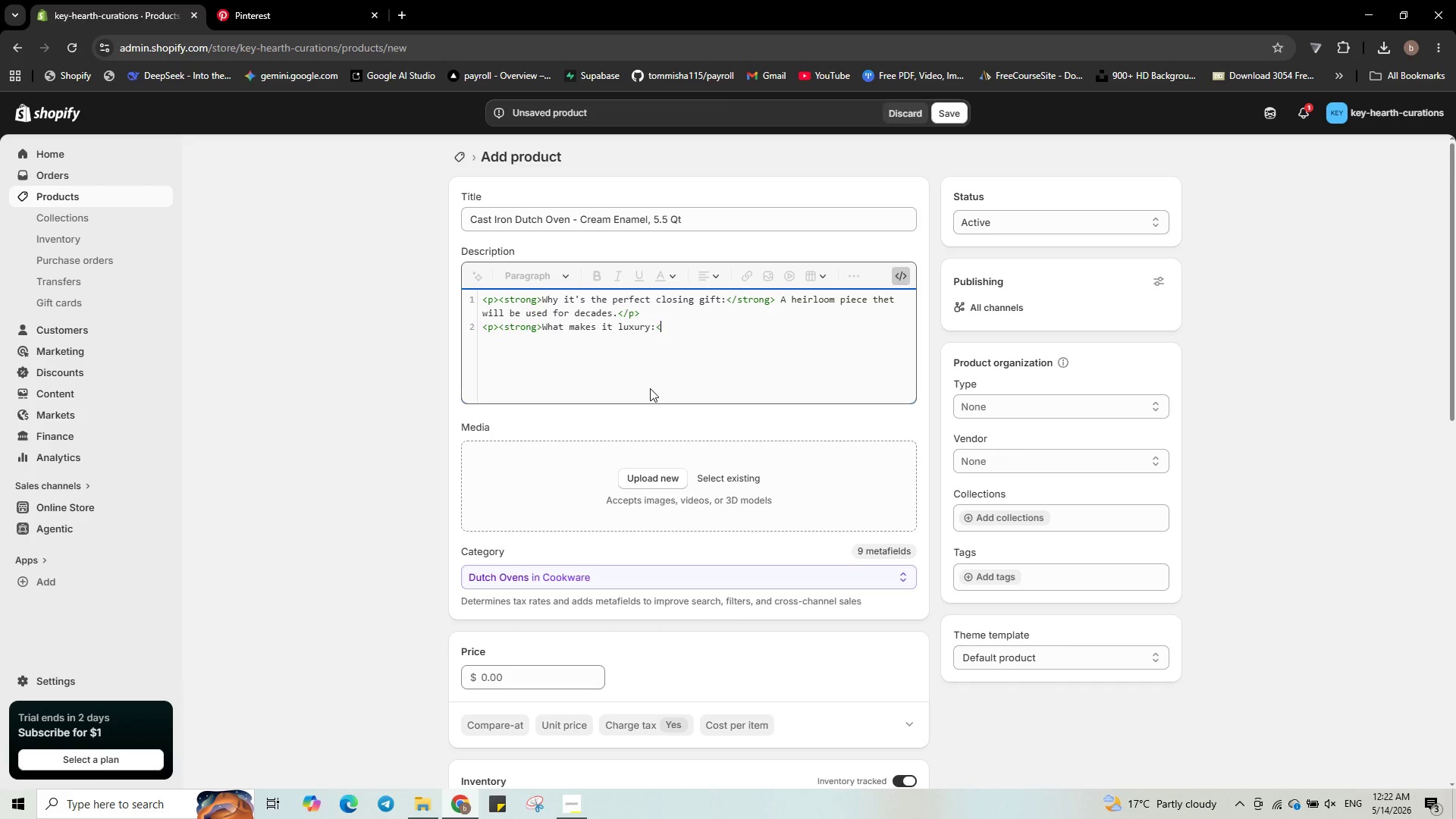 
type(/strong> )
 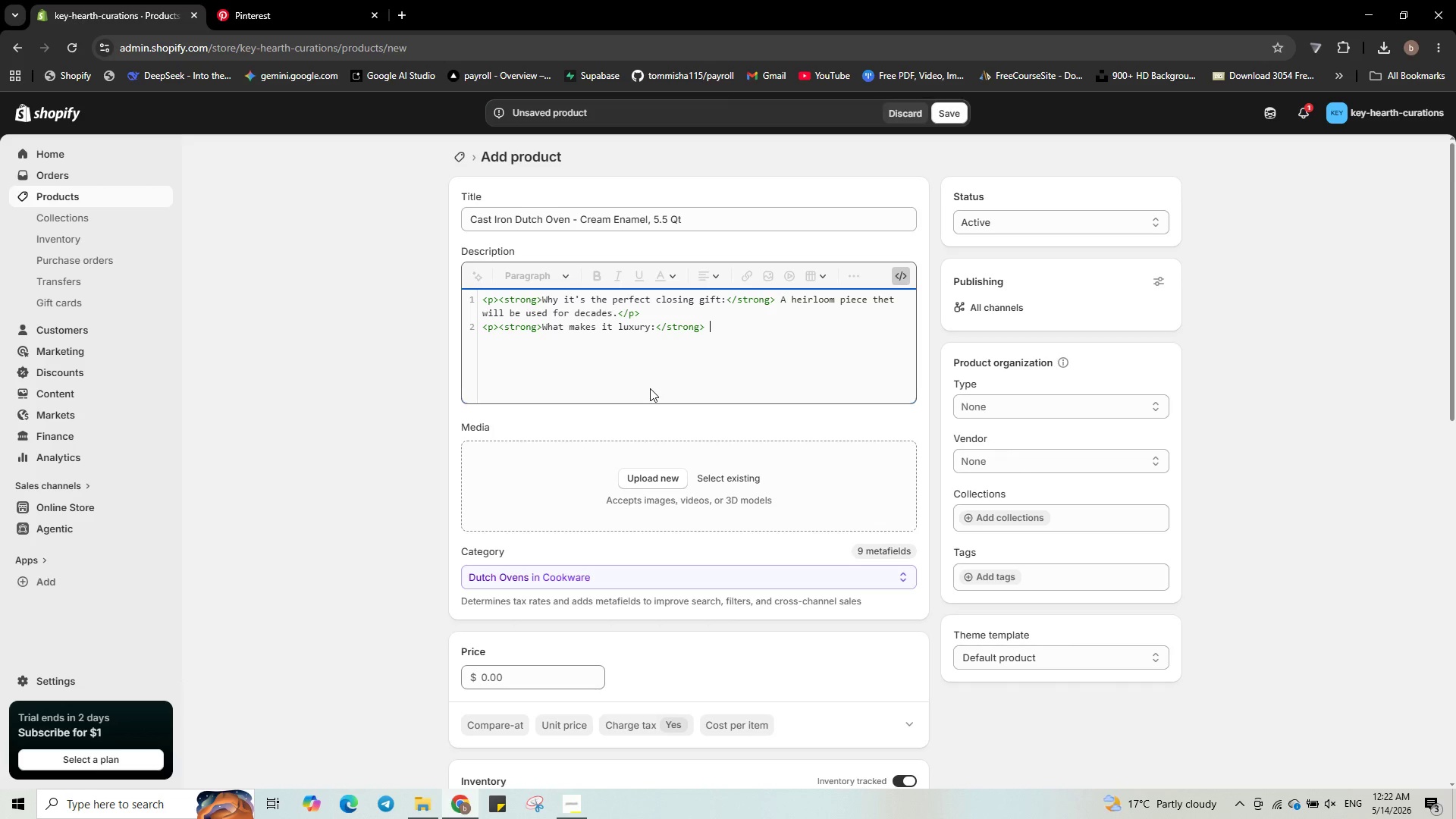 
type(Enameled cast iron )
key(Backspace)
type(, )
 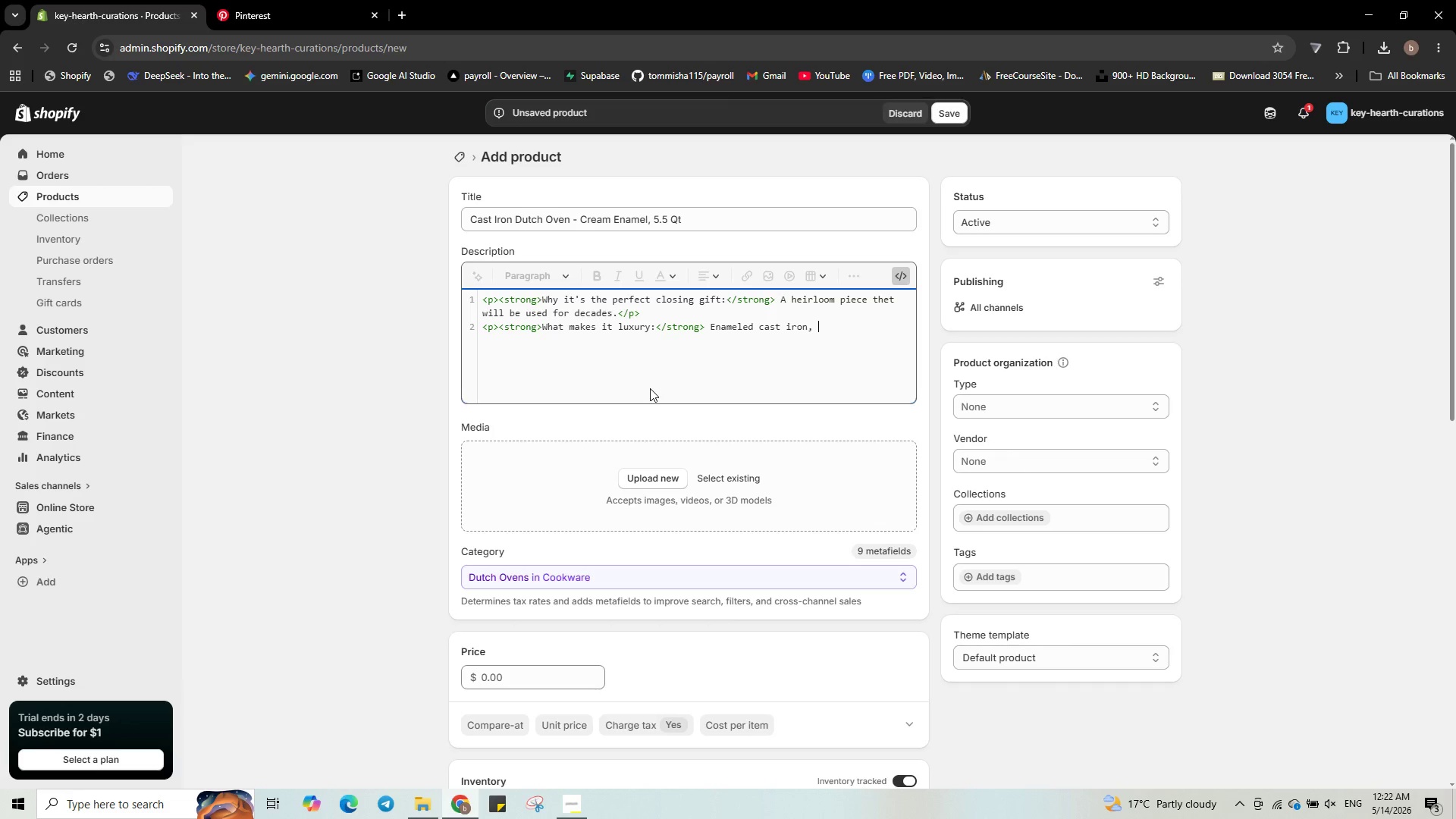 
type(oven-safe up to 500)
 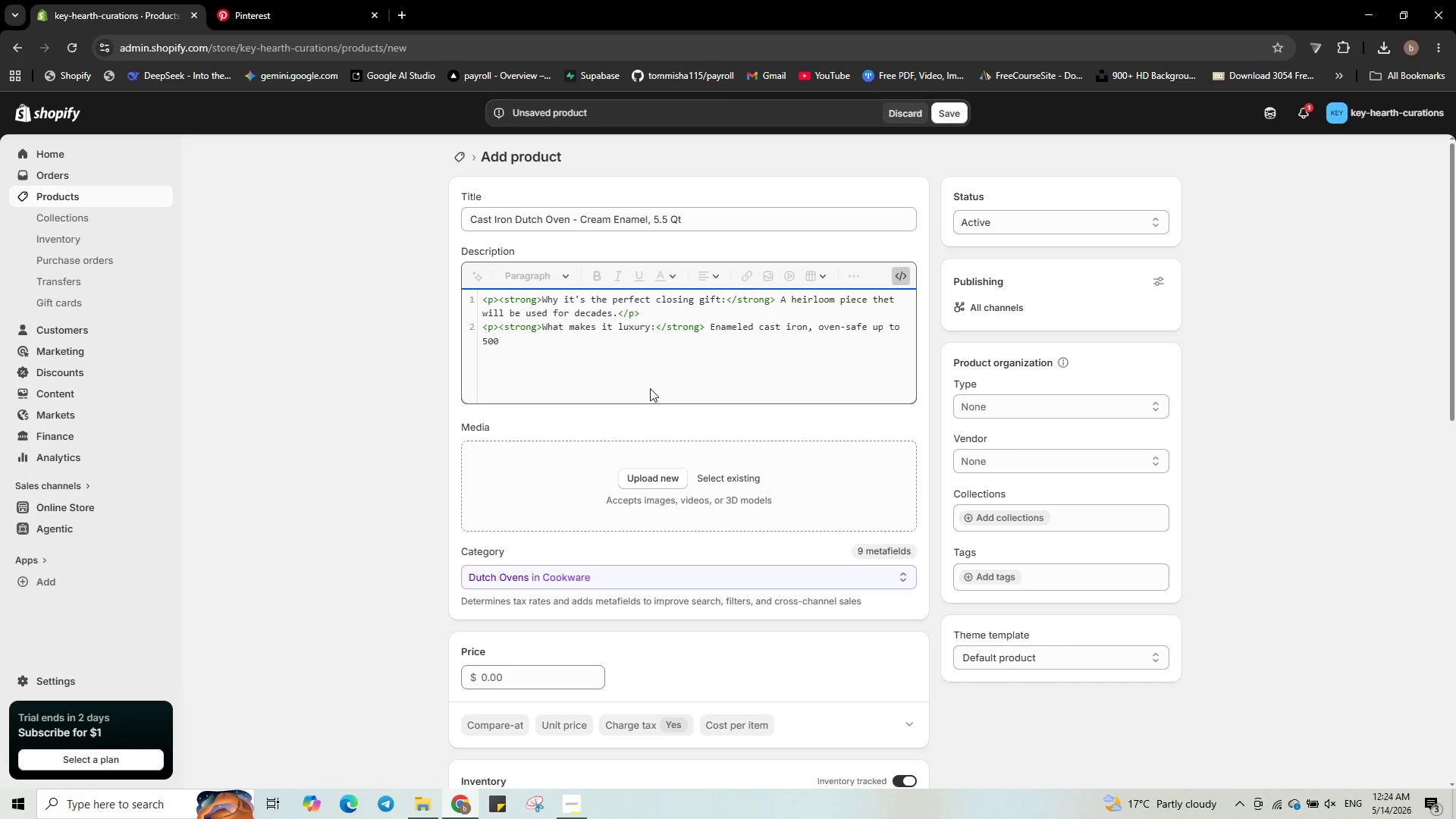 
wait(76.42)
 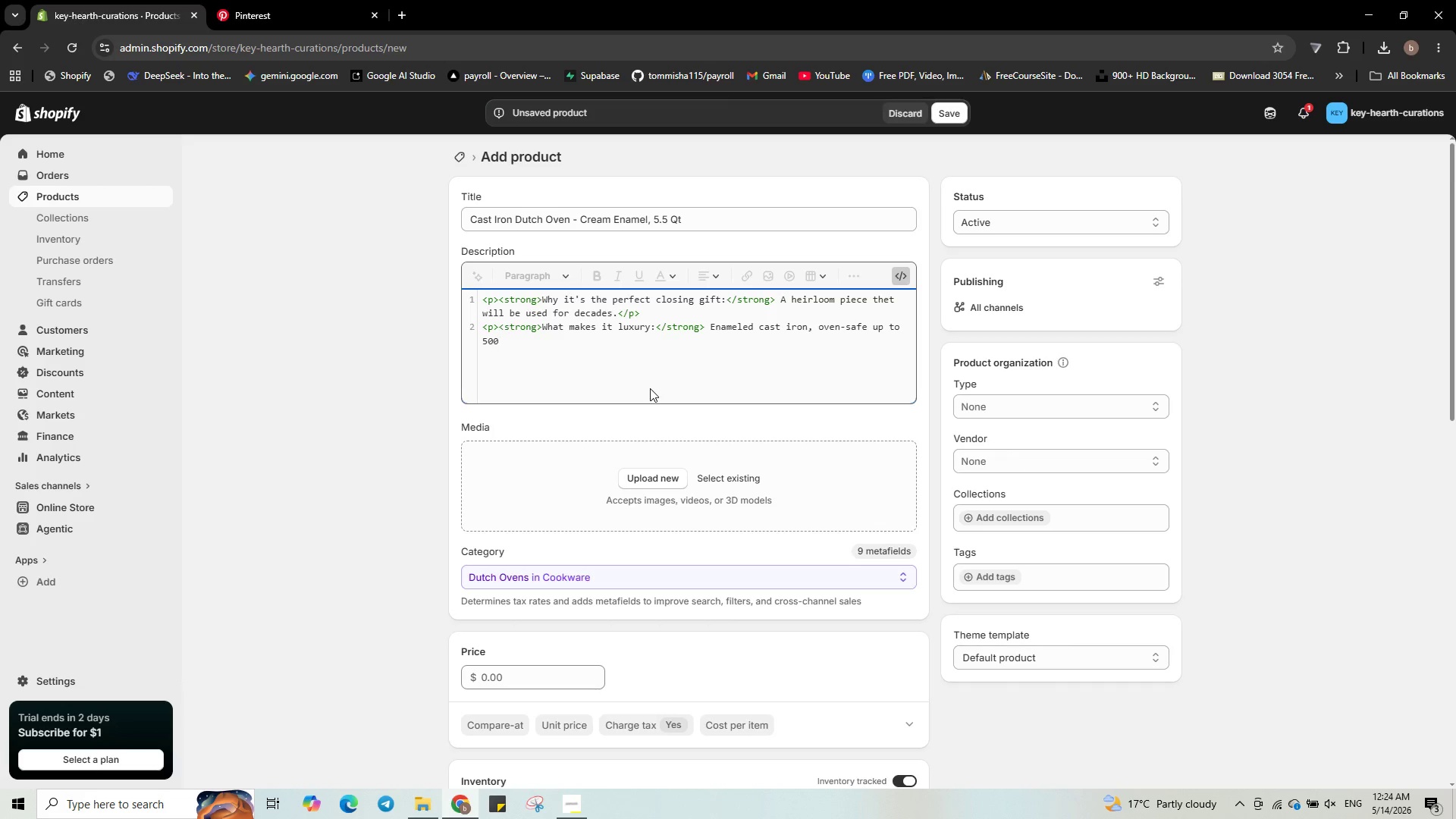 
left_click_drag(start_coordinate=[305, 818], to_coordinate=[229, 758])
 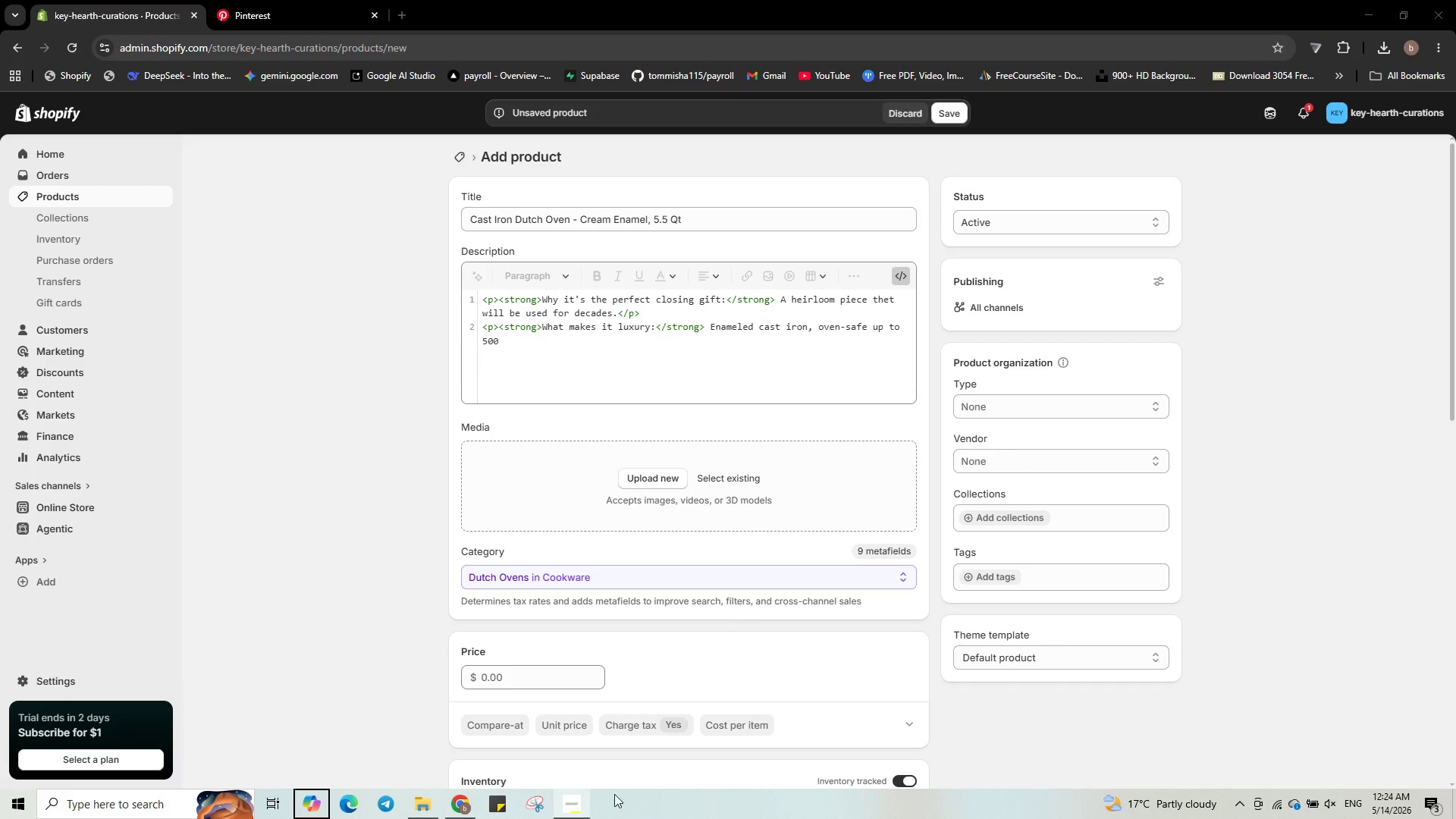 
left_click([578, 803])